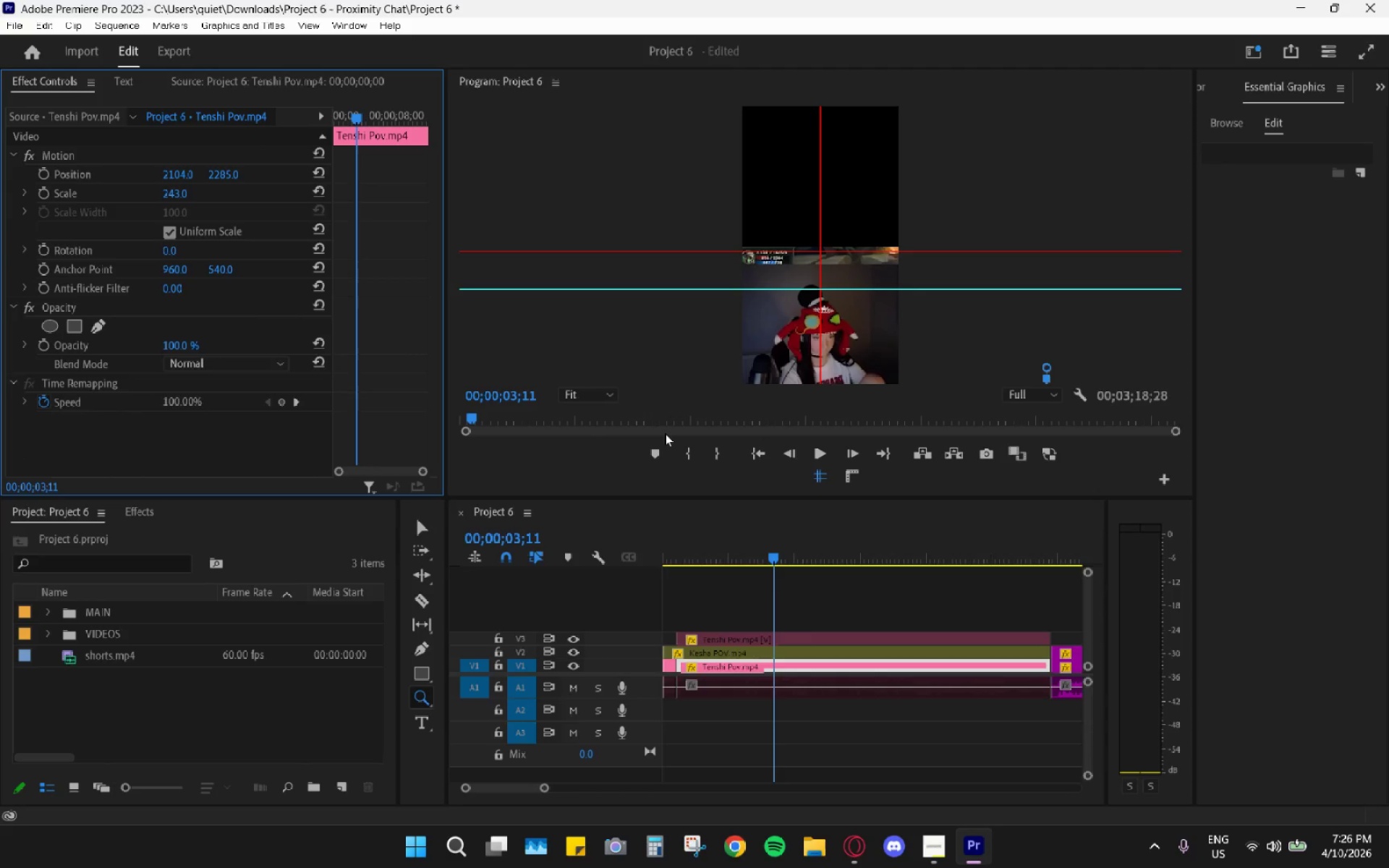 
left_click([423, 526])
 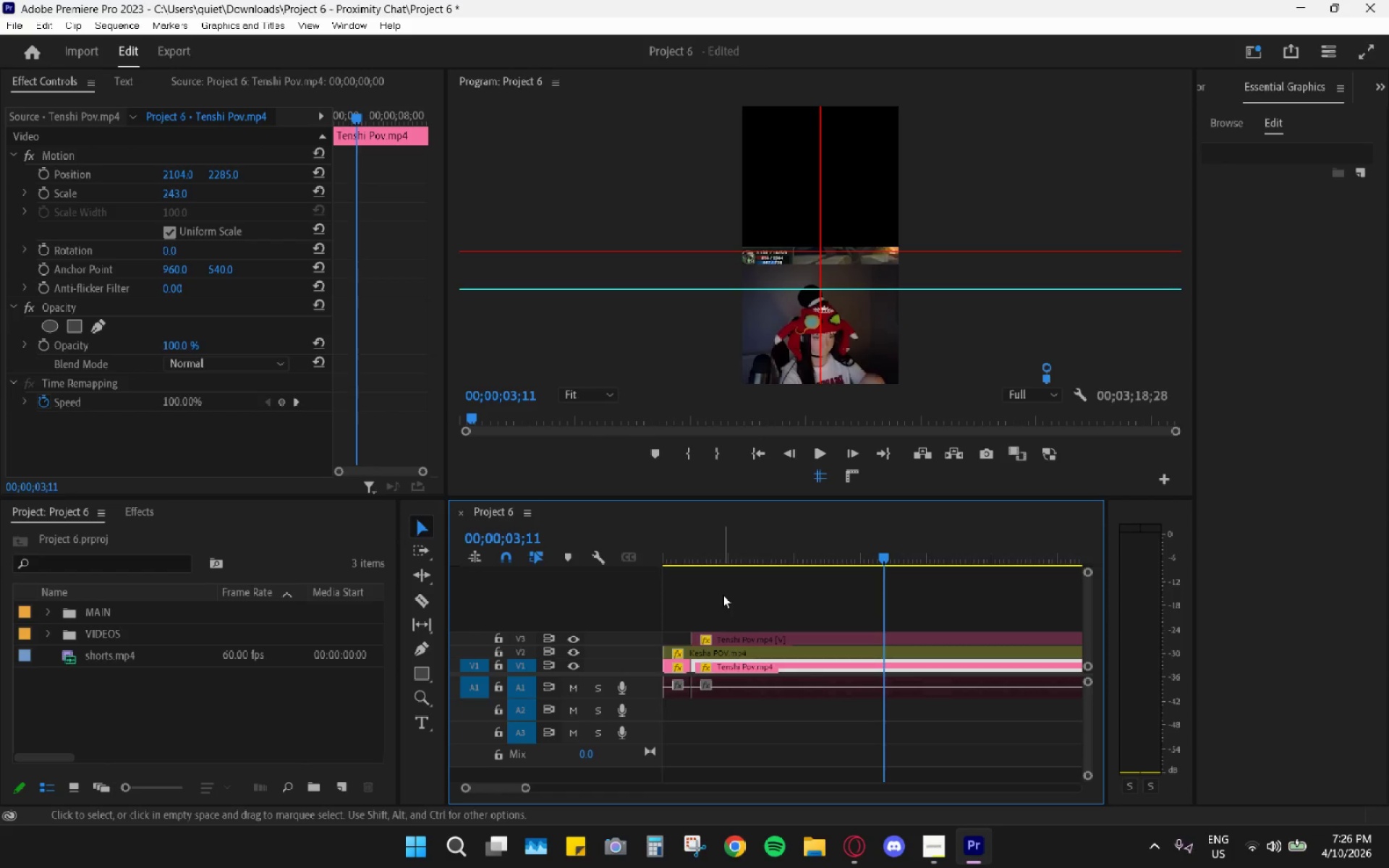 
hold_key(key=ControlLeft, duration=0.39)
 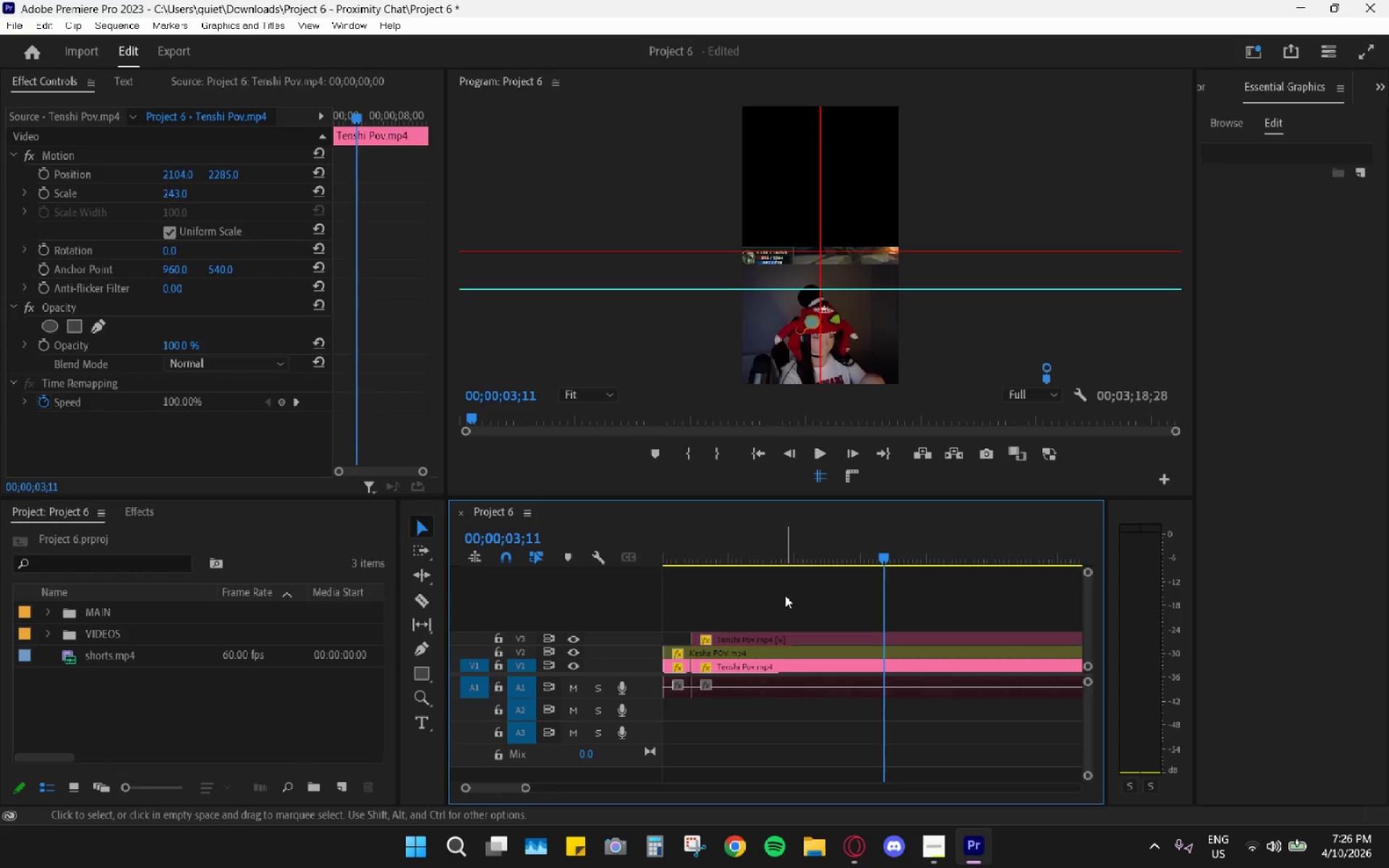 
left_click([747, 666])
 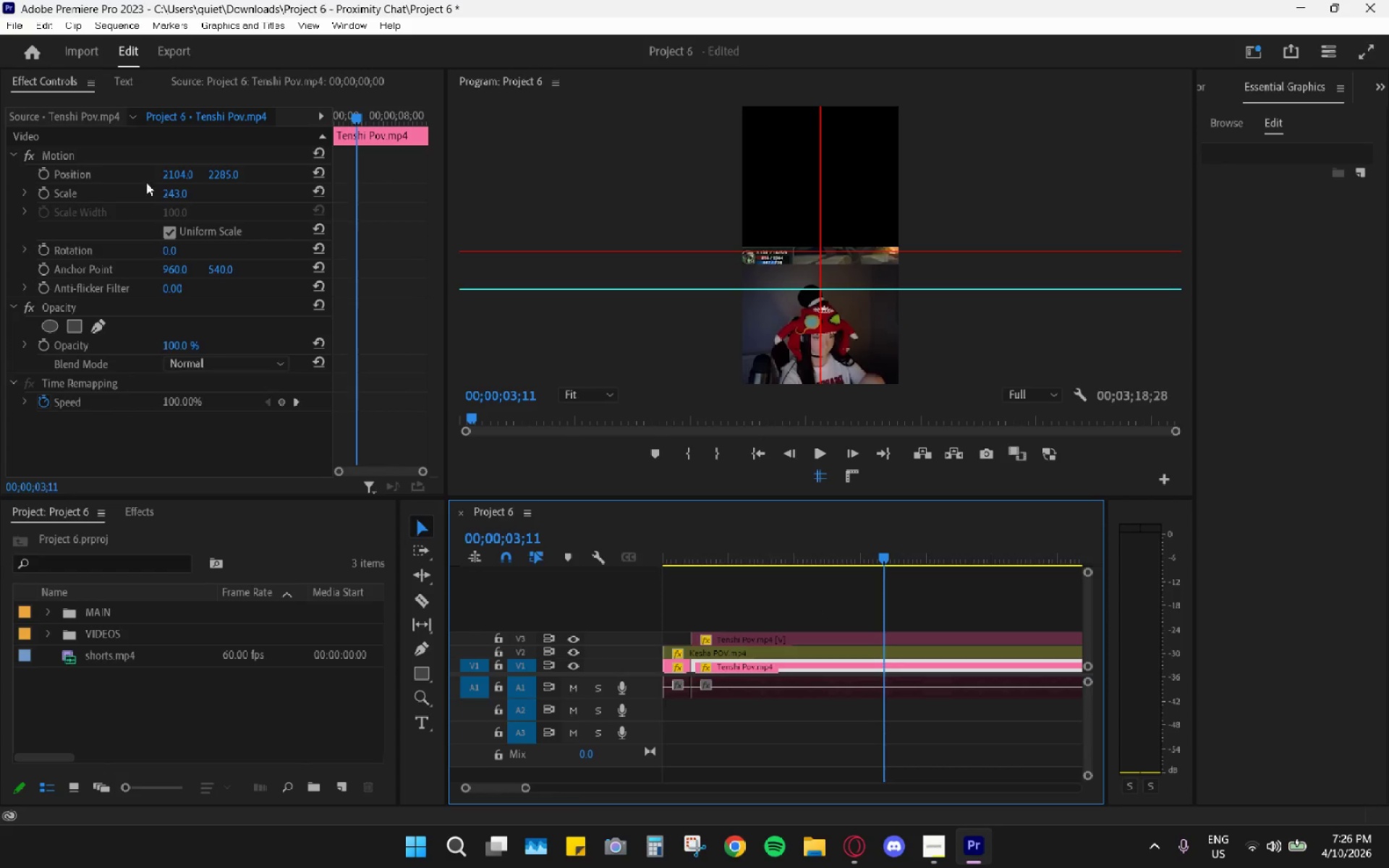 
left_click_drag(start_coordinate=[173, 169], to_coordinate=[60, 166])
 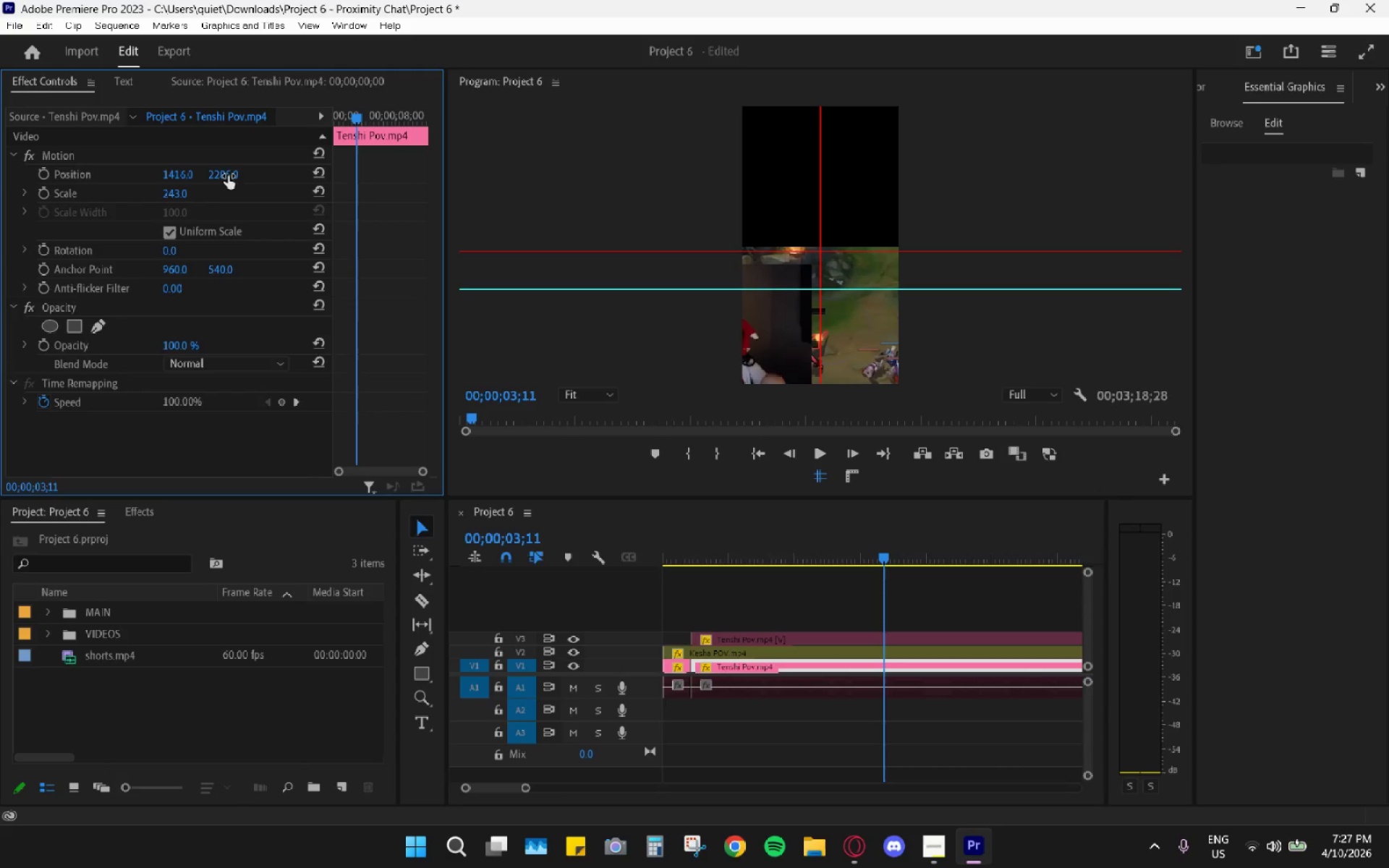 
left_click_drag(start_coordinate=[221, 172], to_coordinate=[124, 172])
 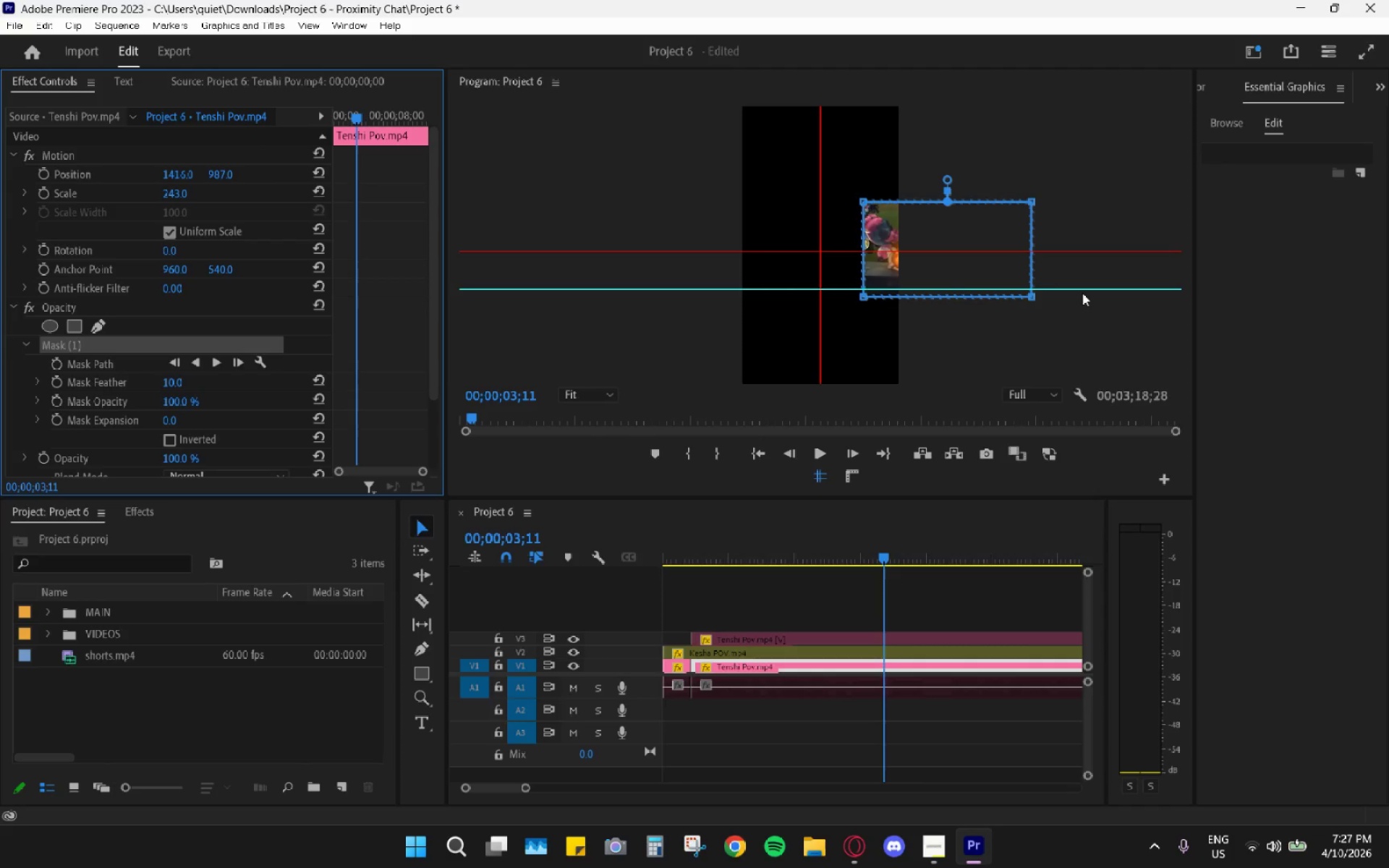 
left_click_drag(start_coordinate=[980, 223], to_coordinate=[972, 228])
 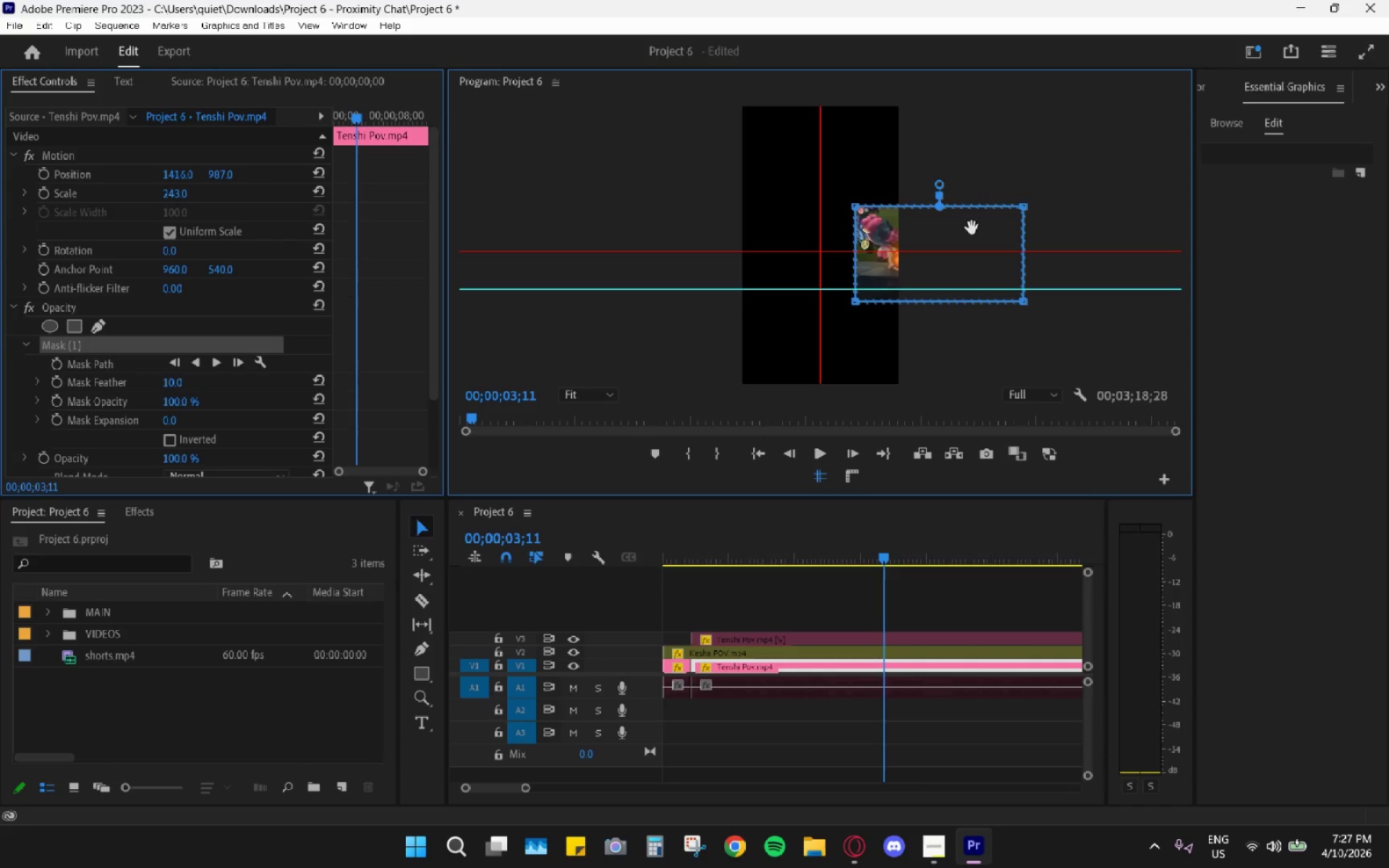 
left_click_drag(start_coordinate=[972, 228], to_coordinate=[851, 310])
 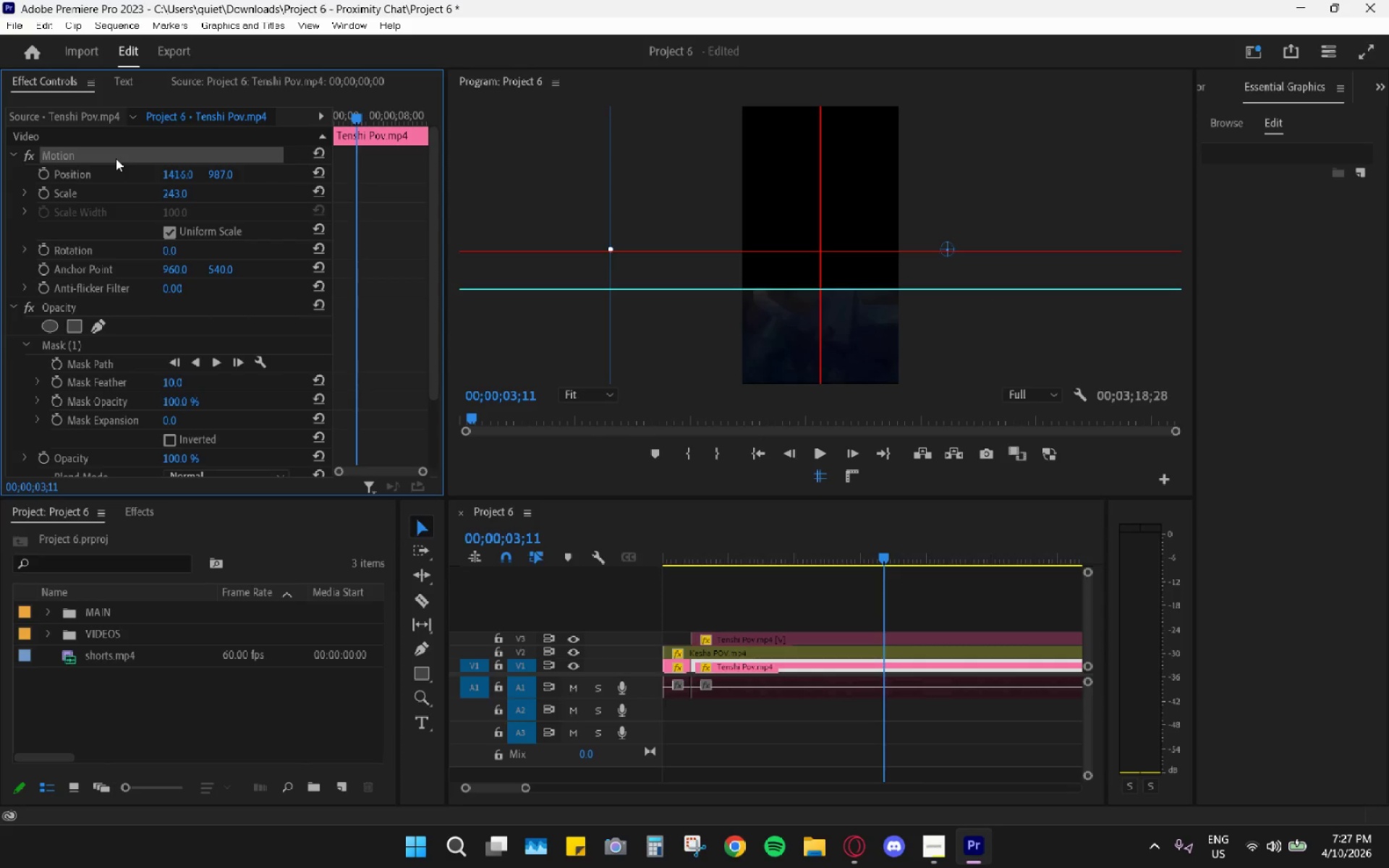 
key(Control+V)
 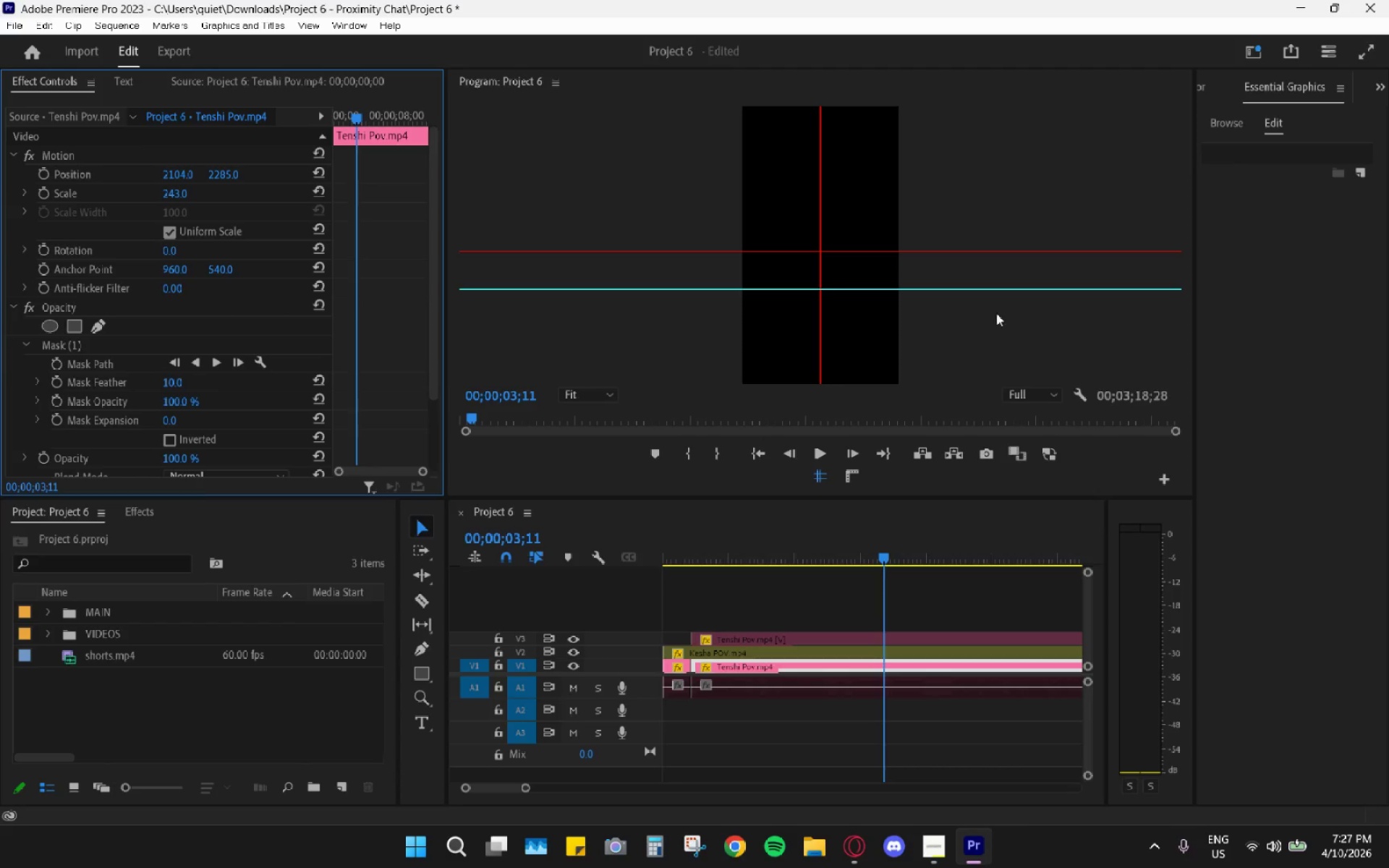 
hold_key(key=ControlLeft, duration=0.66)
 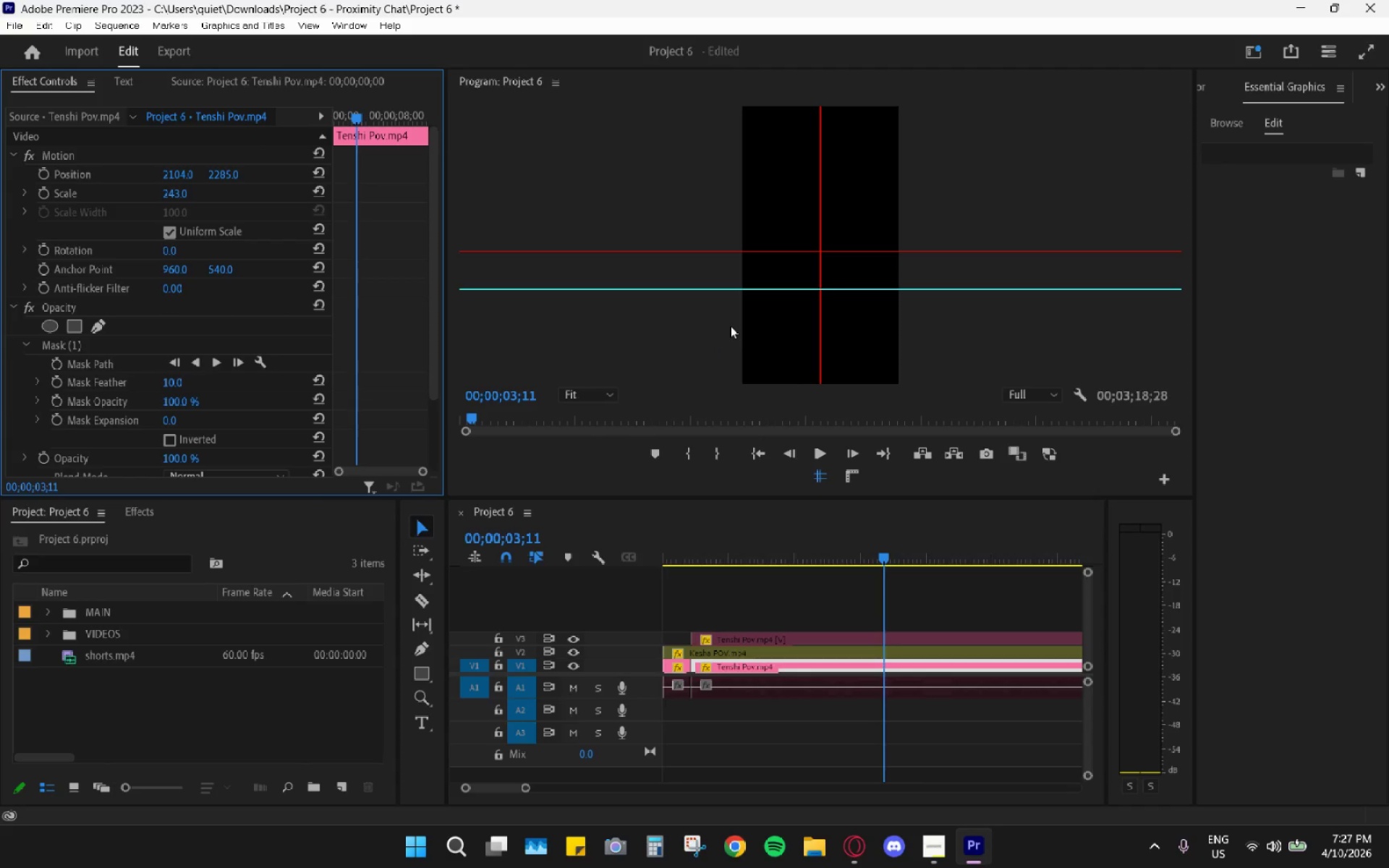 
key(Control+Z)
 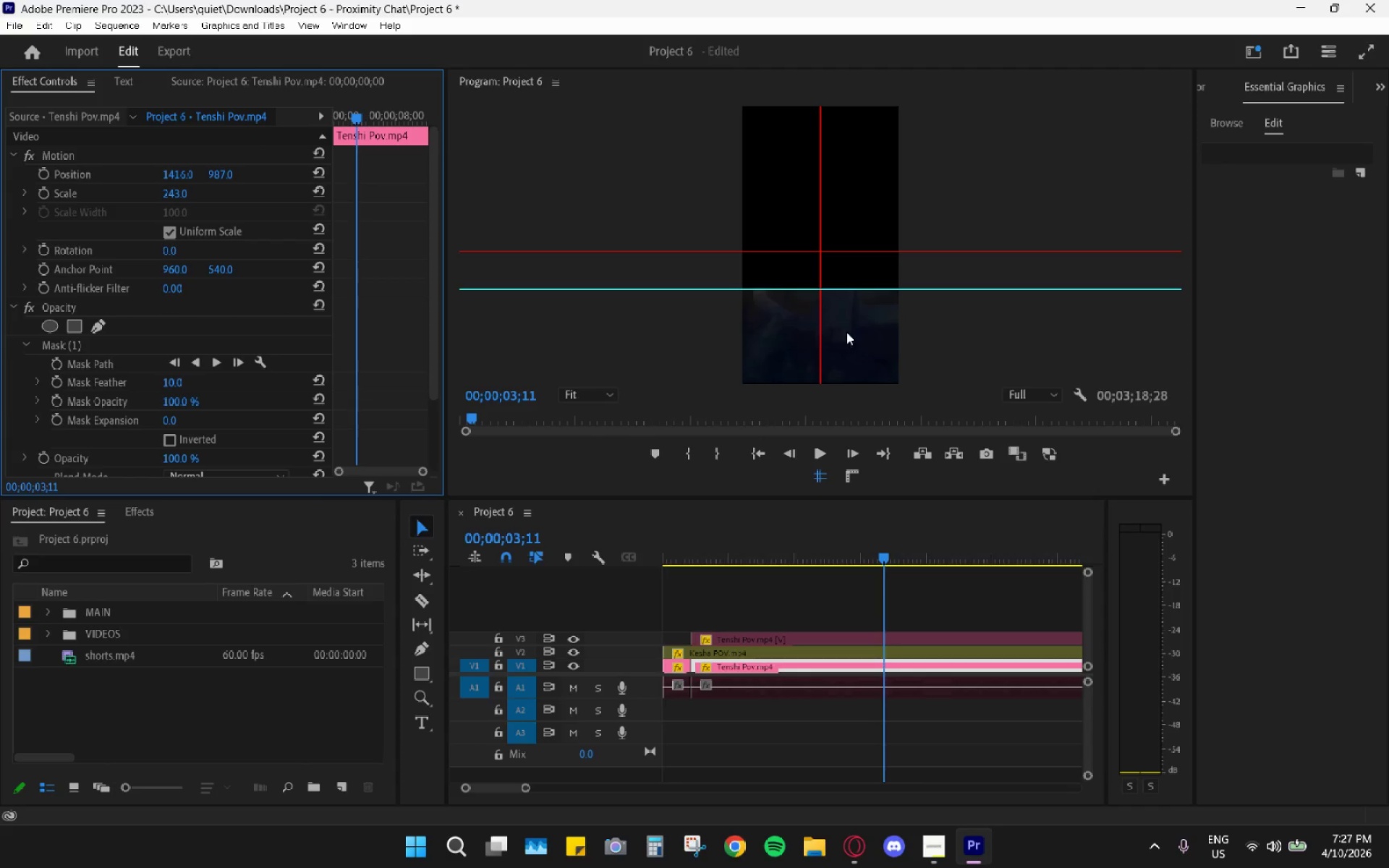 
left_click([849, 332])
 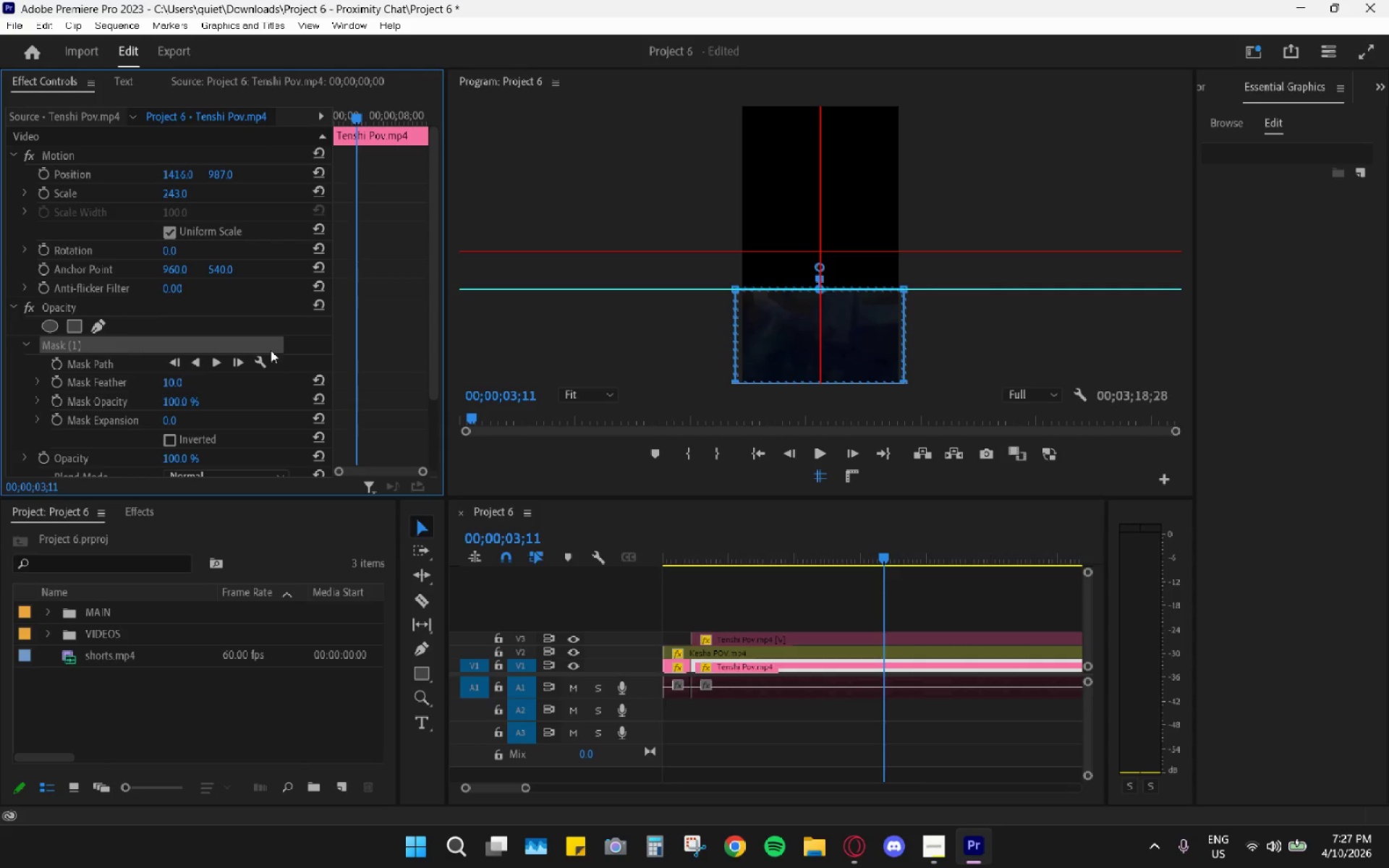 
left_click_drag(start_coordinate=[827, 341], to_coordinate=[796, 147])
 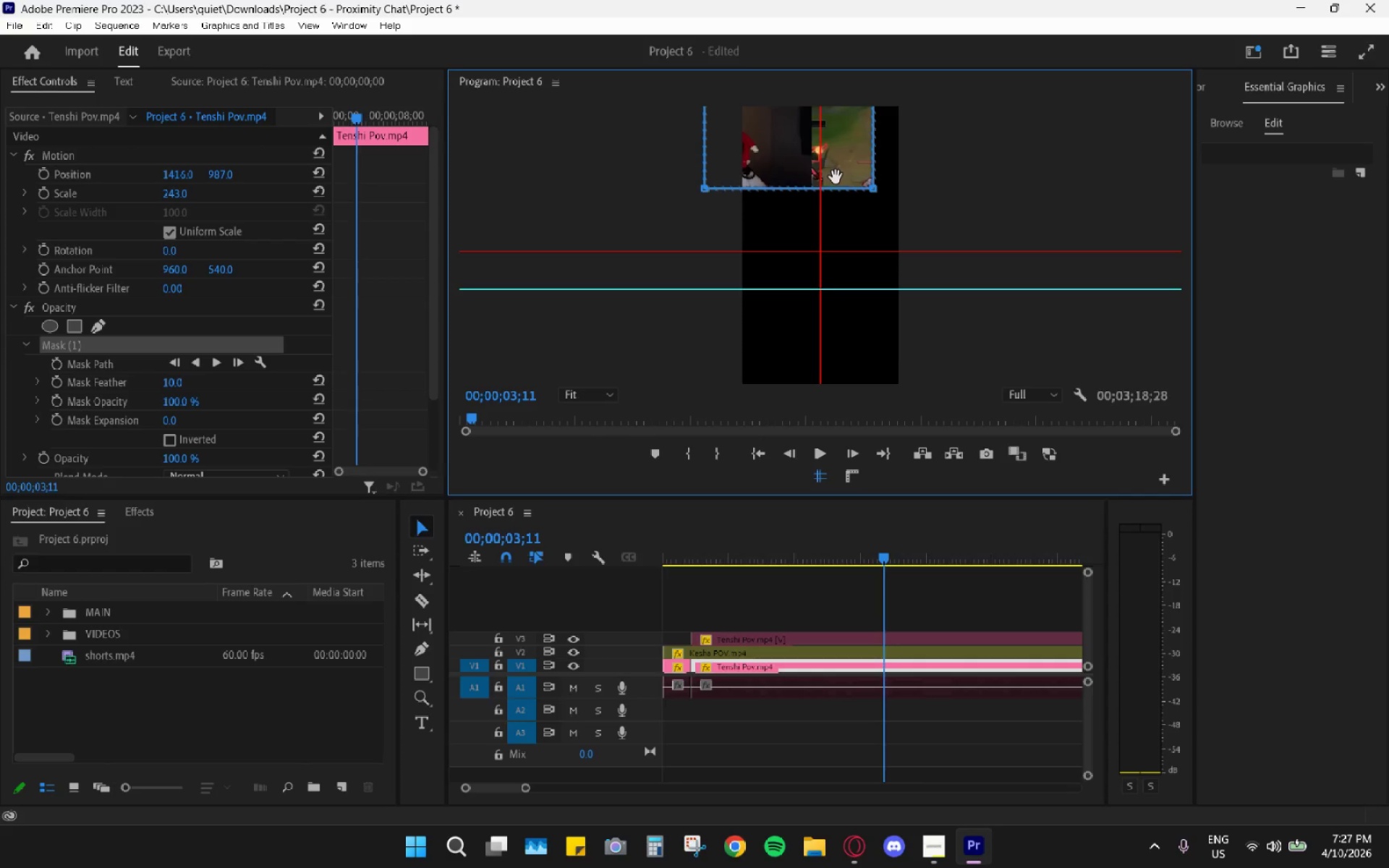 
left_click_drag(start_coordinate=[857, 174], to_coordinate=[825, 98])
 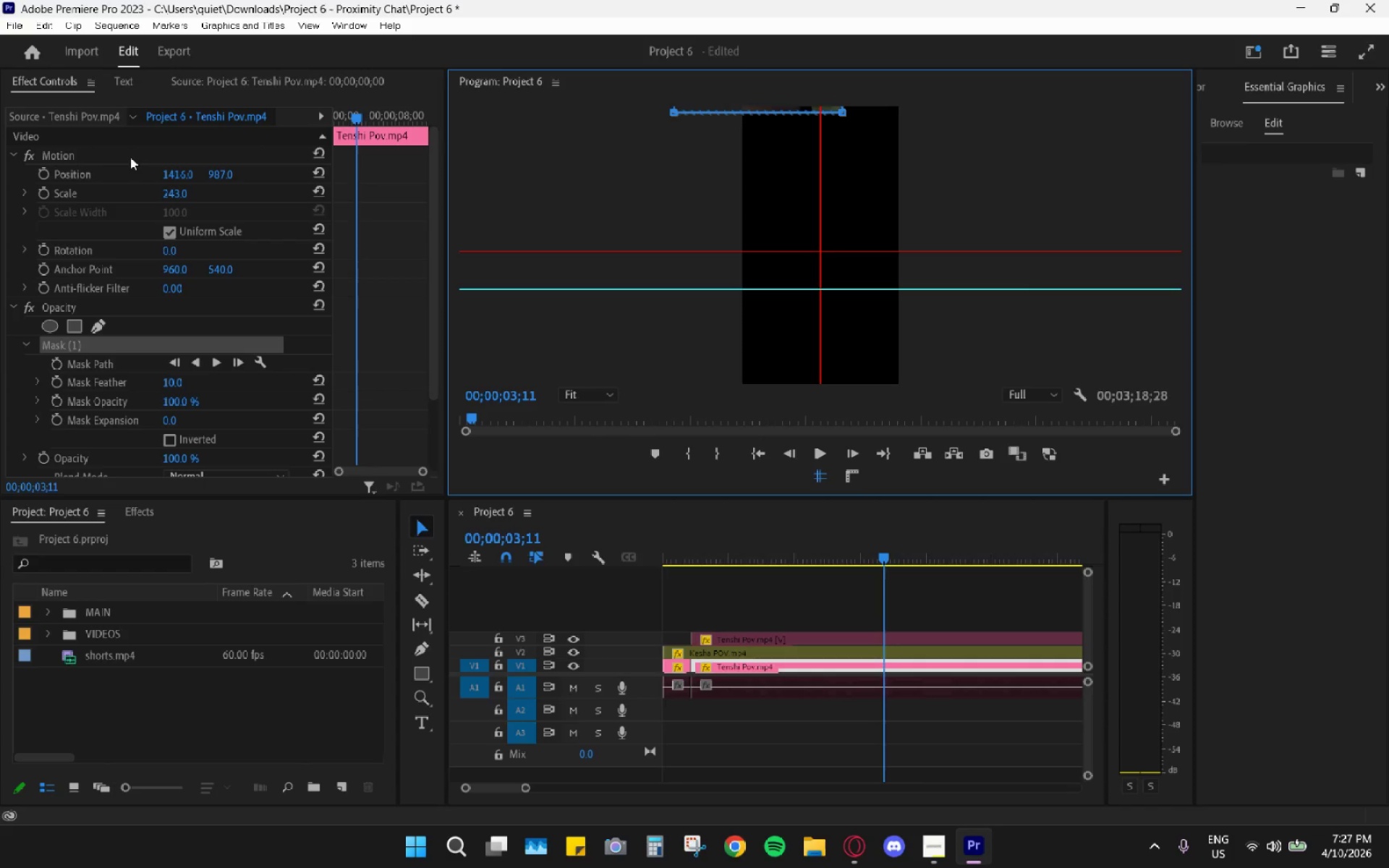 
left_click([129, 153])
 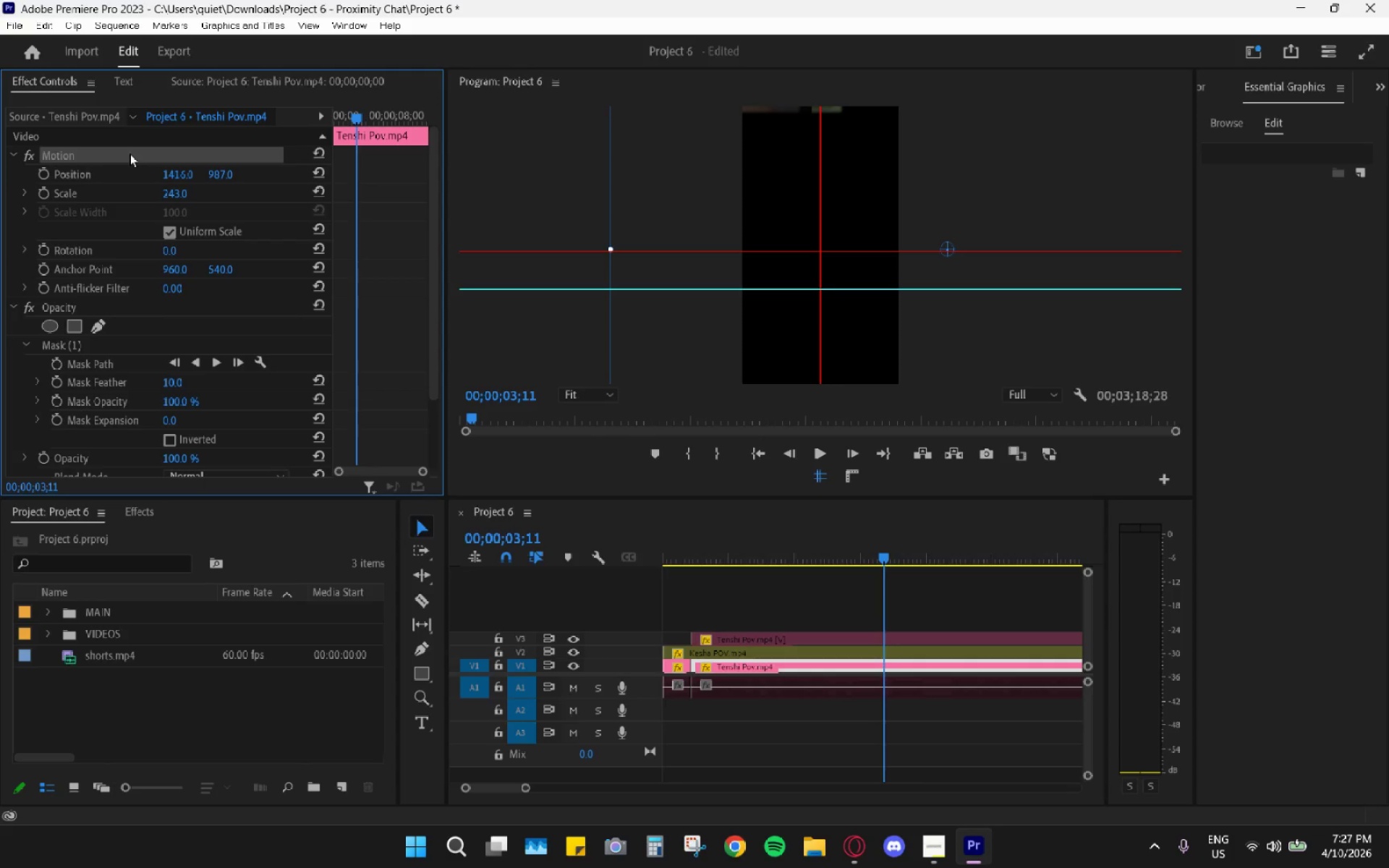 
key(Control+V)
 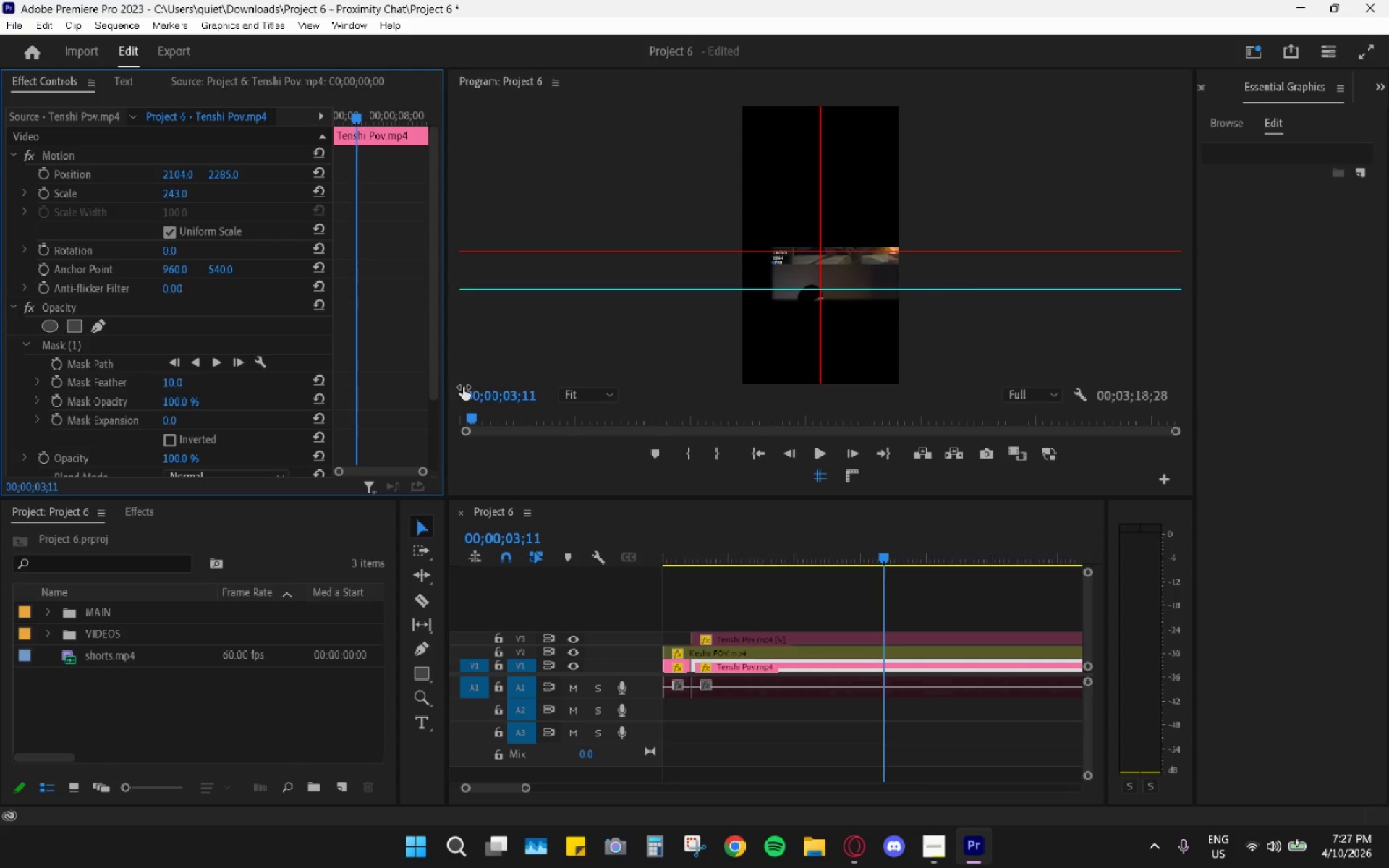 
left_click([92, 349])
 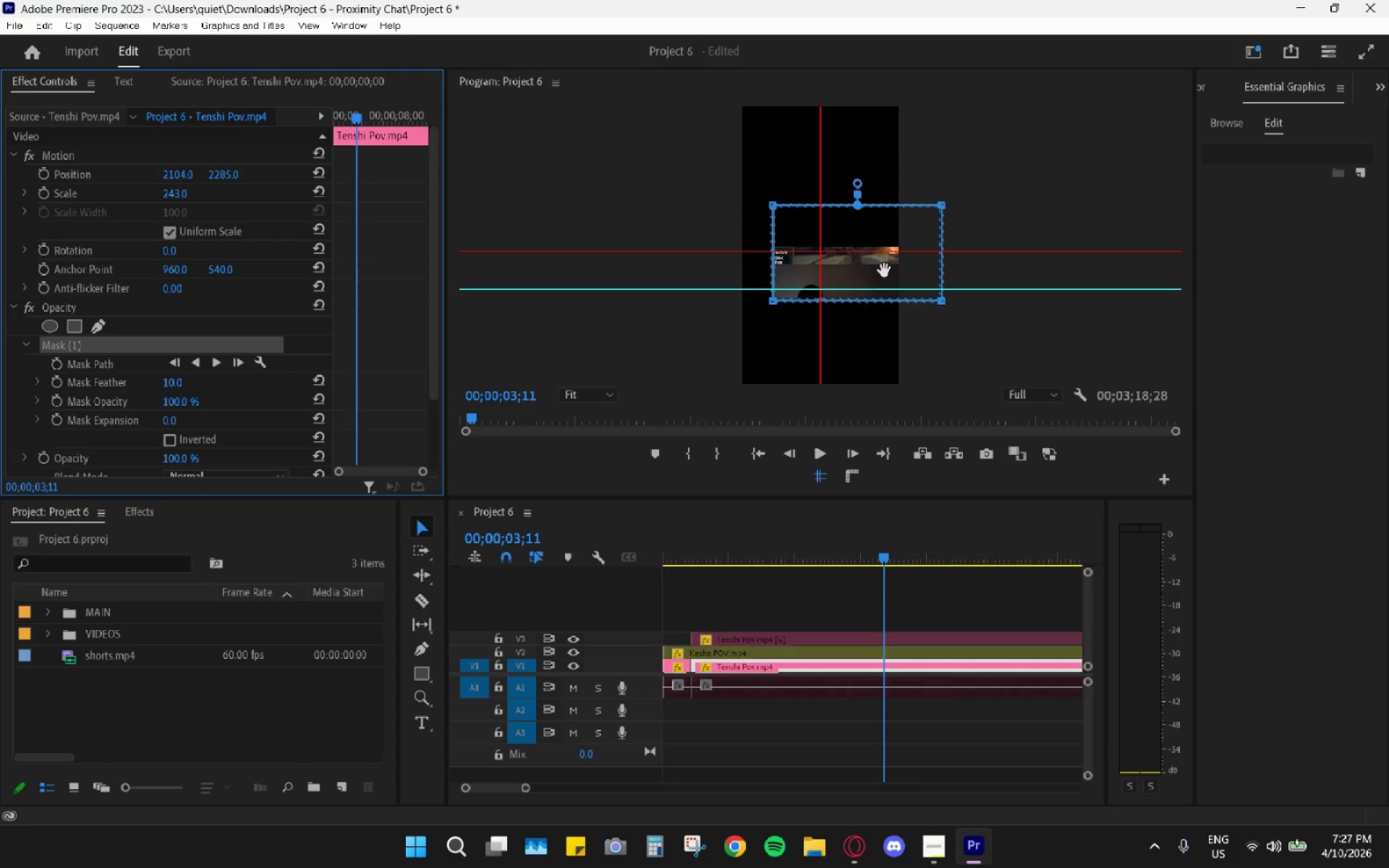 
left_click_drag(start_coordinate=[894, 272], to_coordinate=[860, 354])
 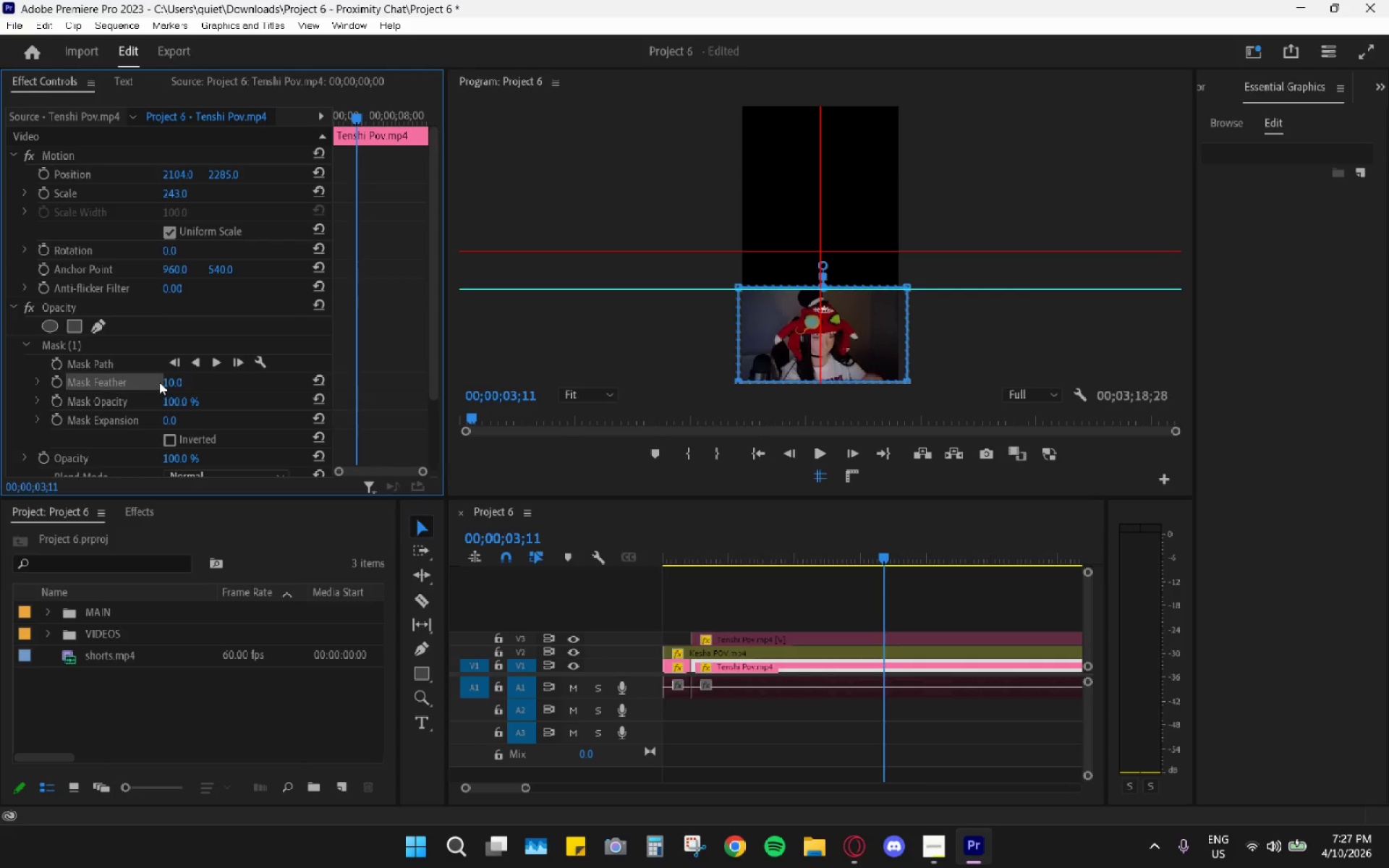 
left_click_drag(start_coordinate=[171, 383], to_coordinate=[124, 382])
 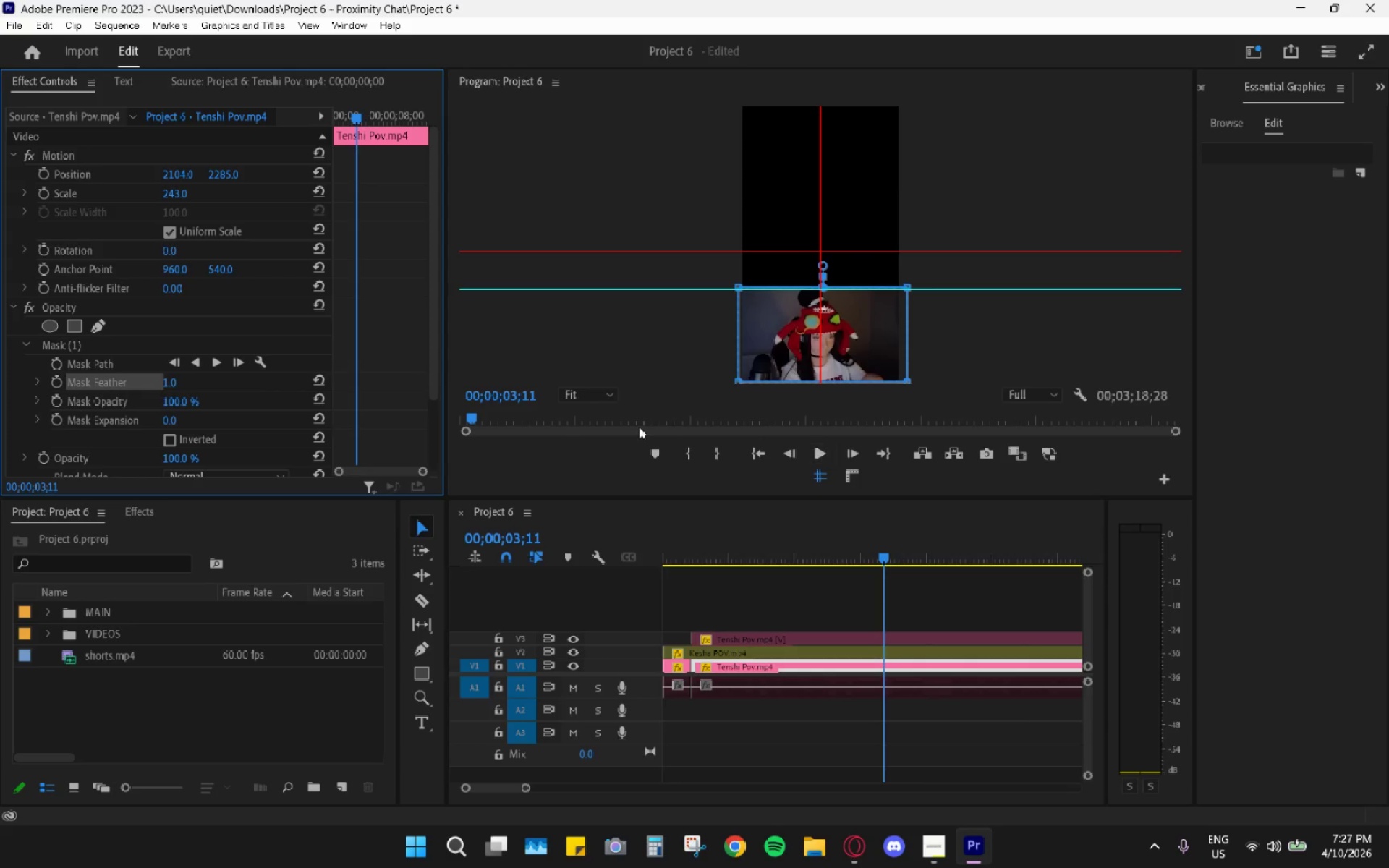 
left_click([597, 401])
 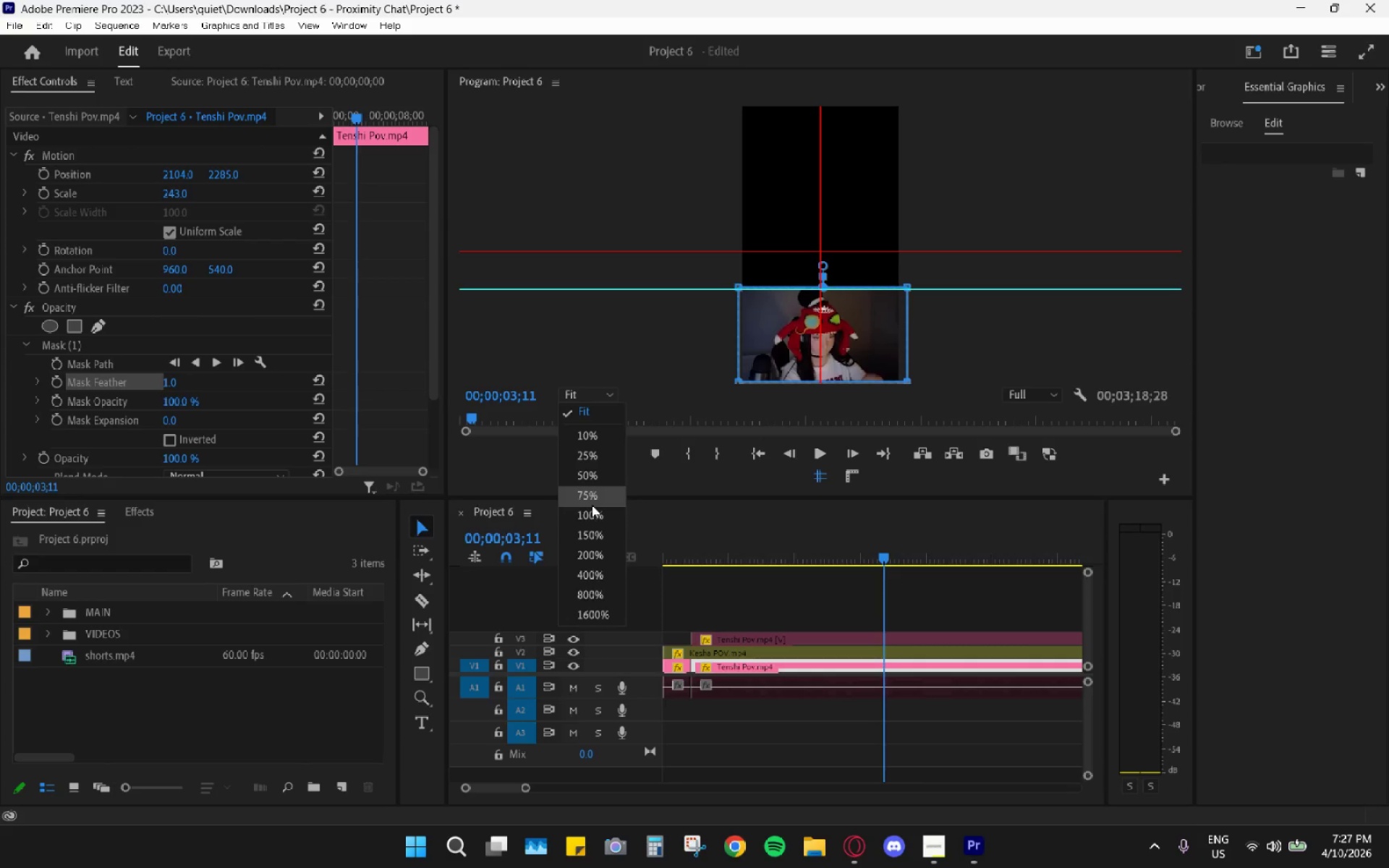 
wait(5.14)
 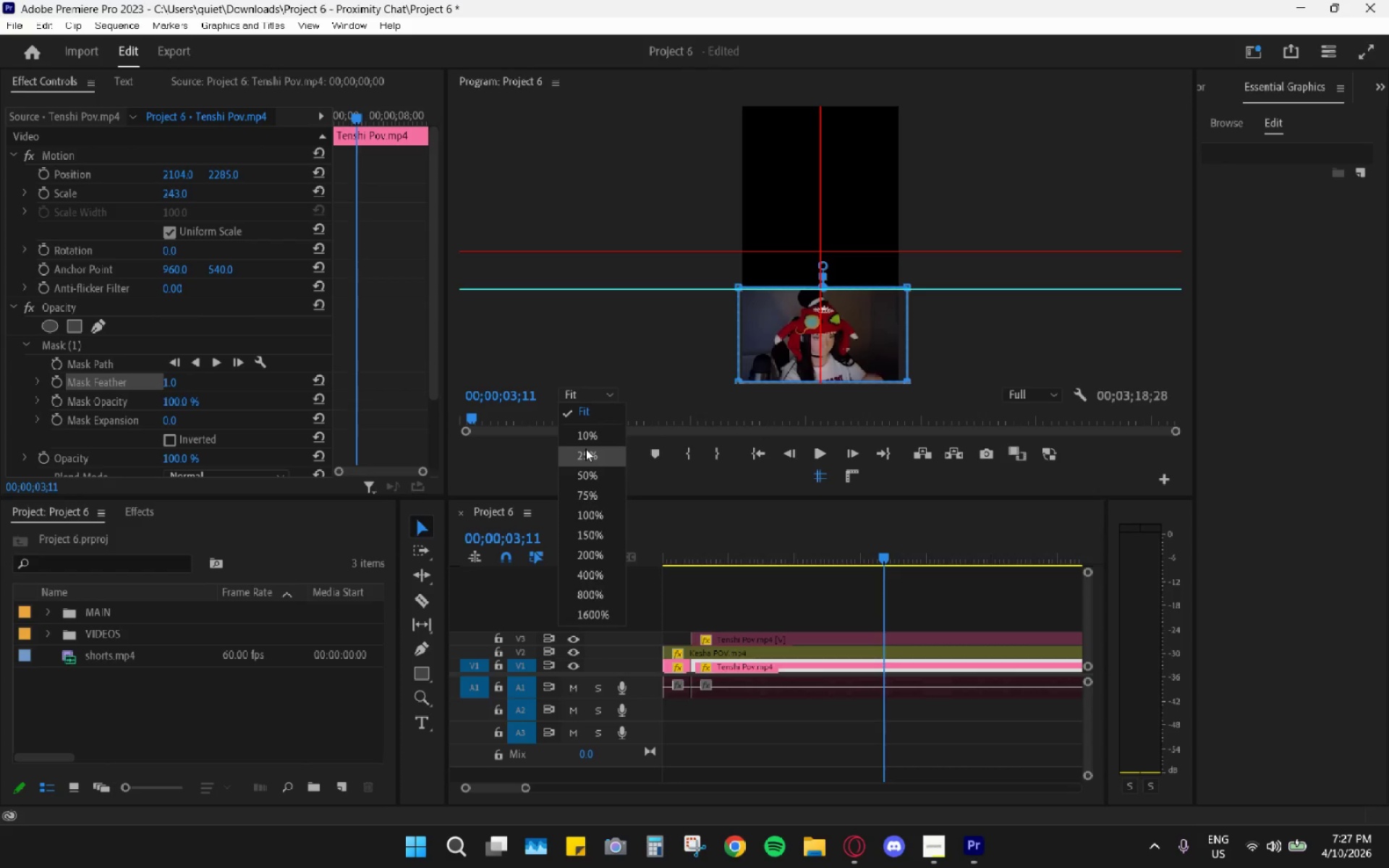 
left_click_drag(start_coordinate=[1174, 255], to_coordinate=[1177, 315])
 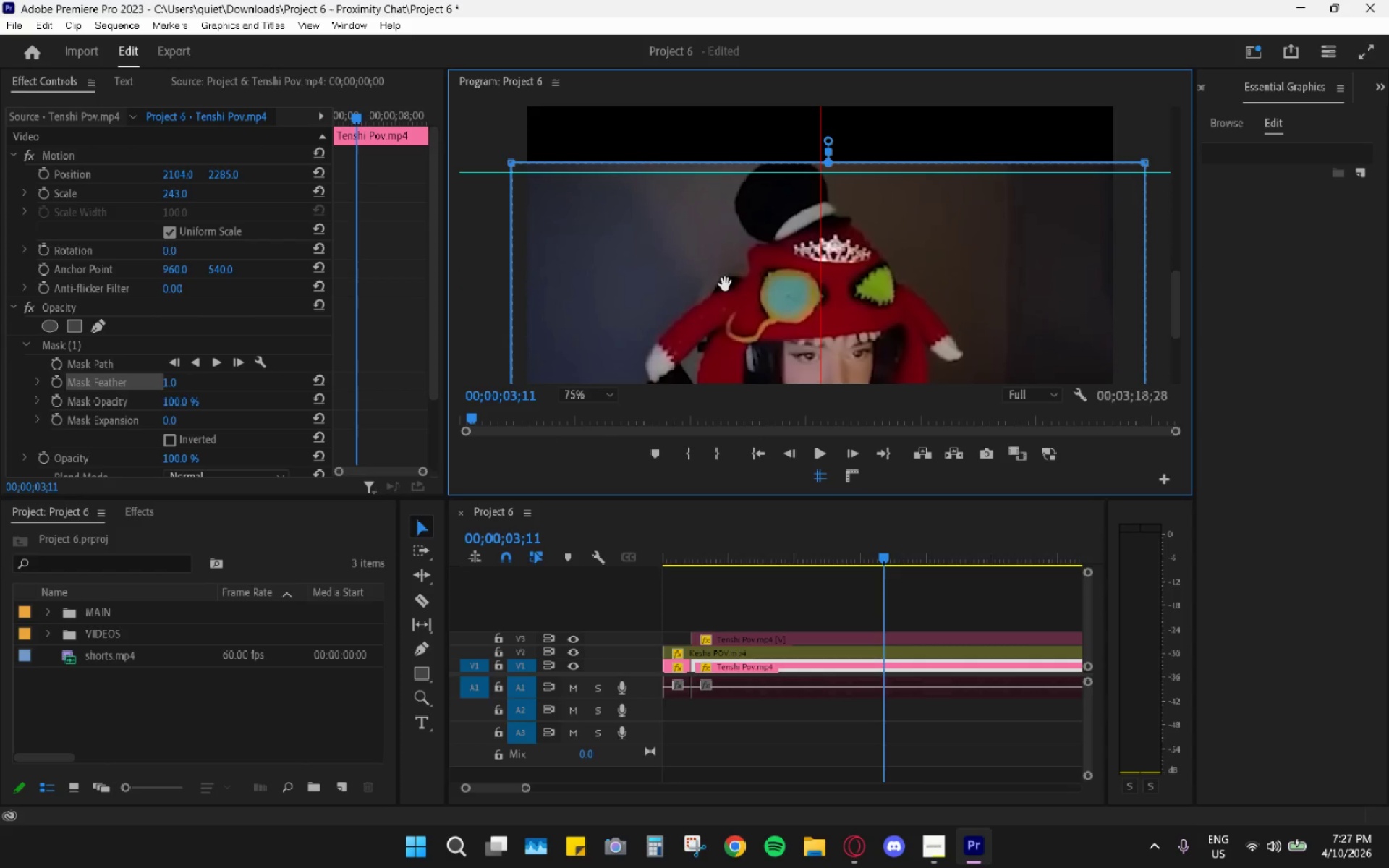 
left_click_drag(start_coordinate=[725, 281], to_coordinate=[741, 294])
 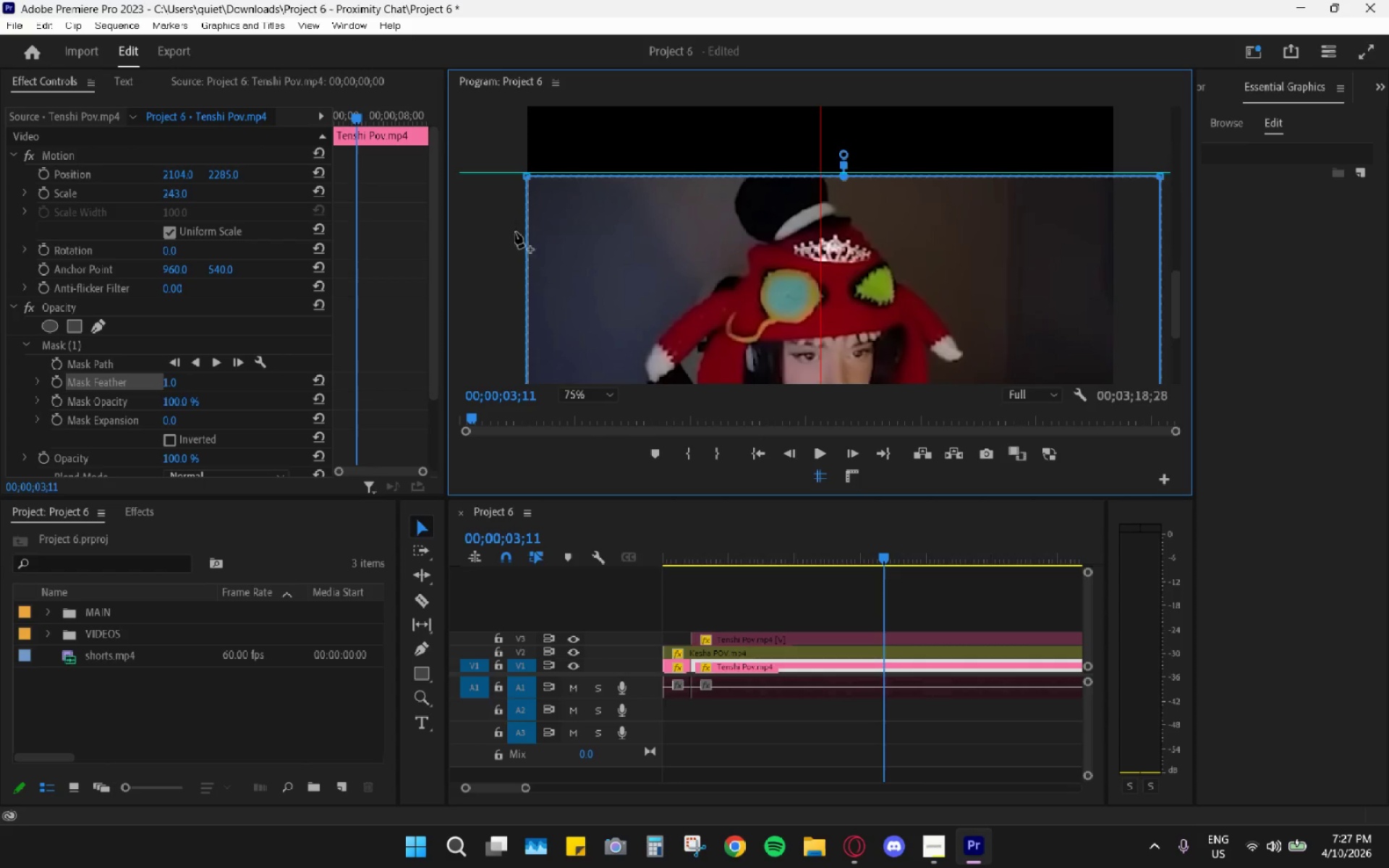 
left_click_drag(start_coordinate=[656, 208], to_coordinate=[647, 205])
 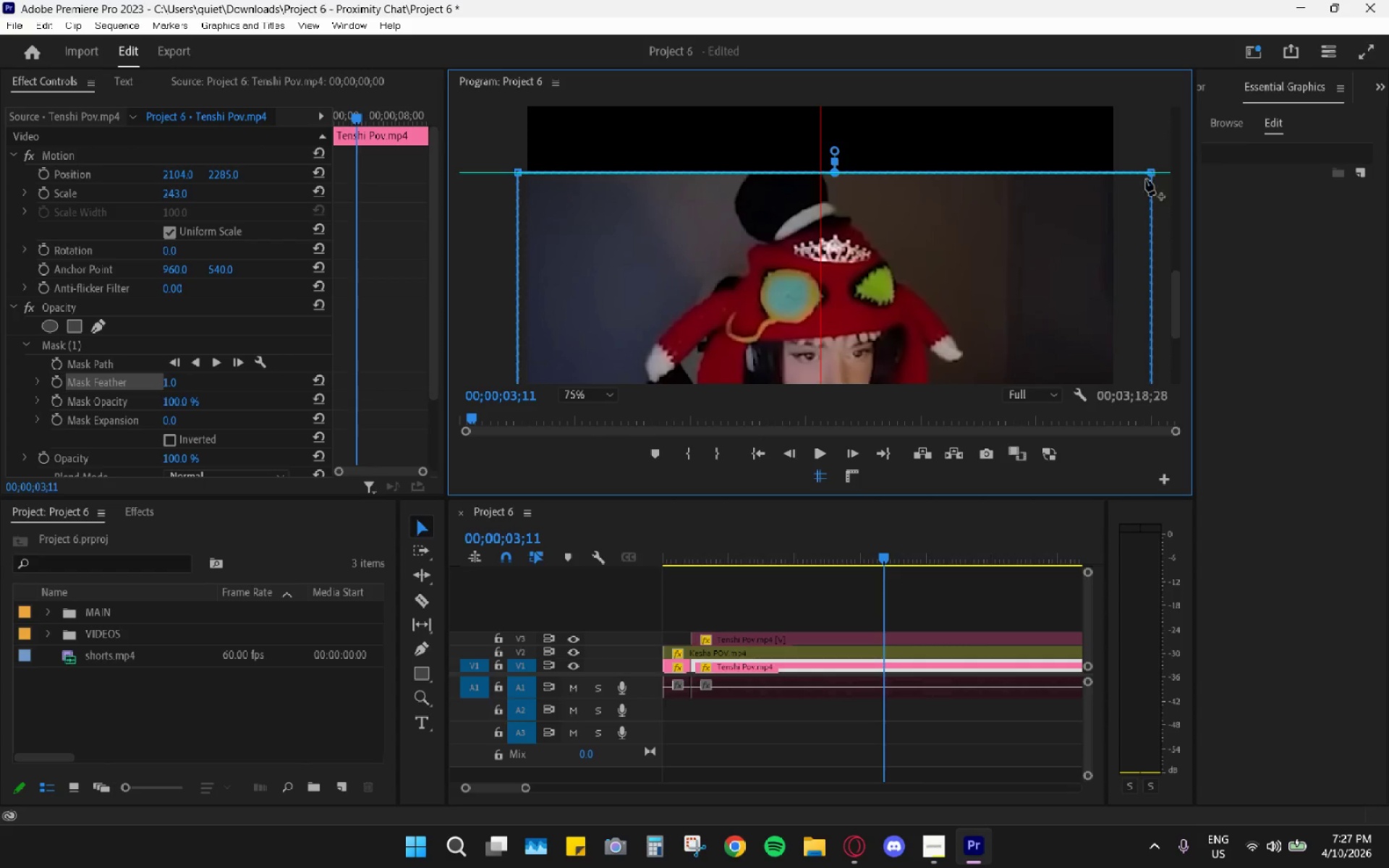 
left_click_drag(start_coordinate=[973, 258], to_coordinate=[961, 259])
 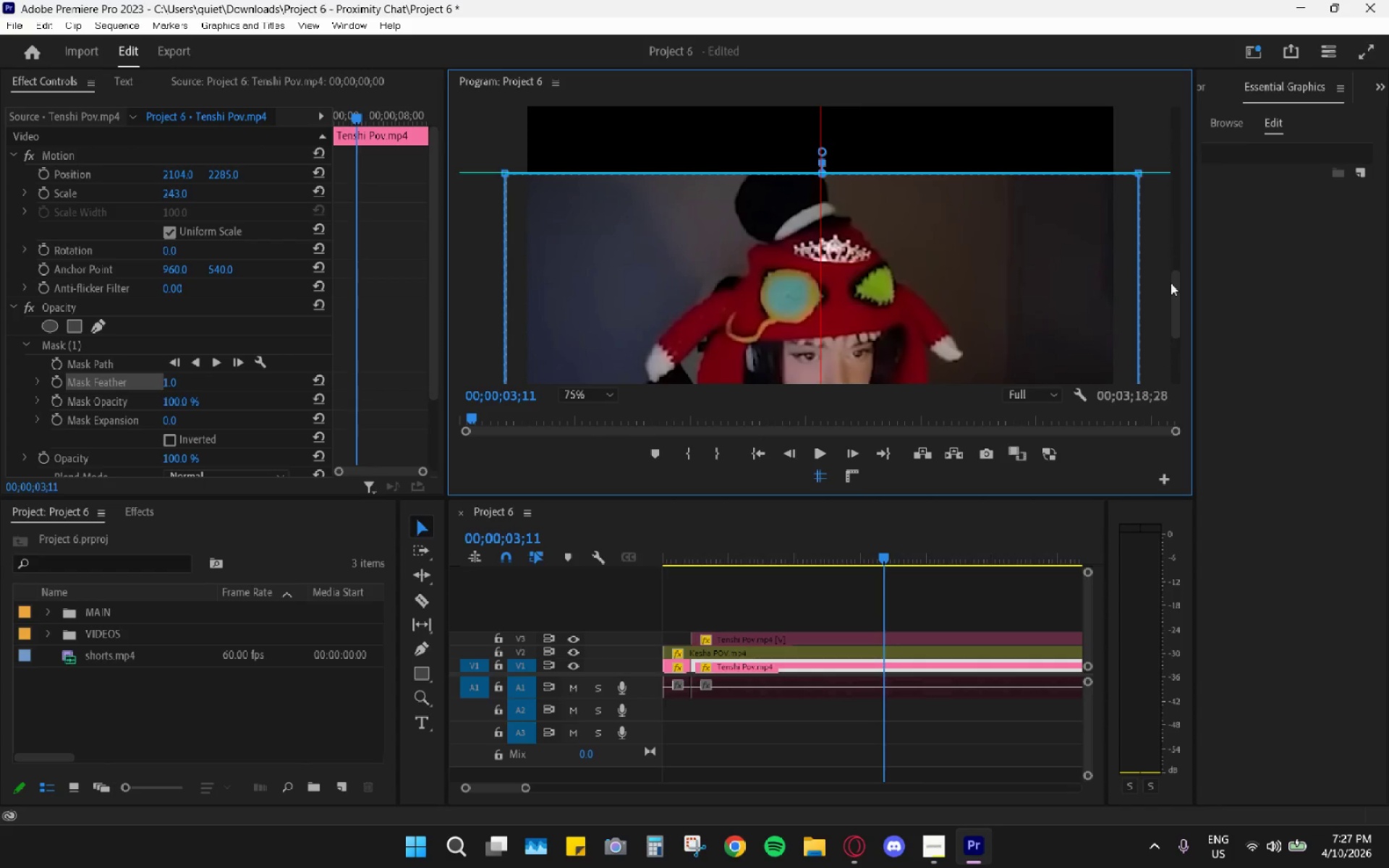 
left_click_drag(start_coordinate=[1179, 298], to_coordinate=[1173, 348])
 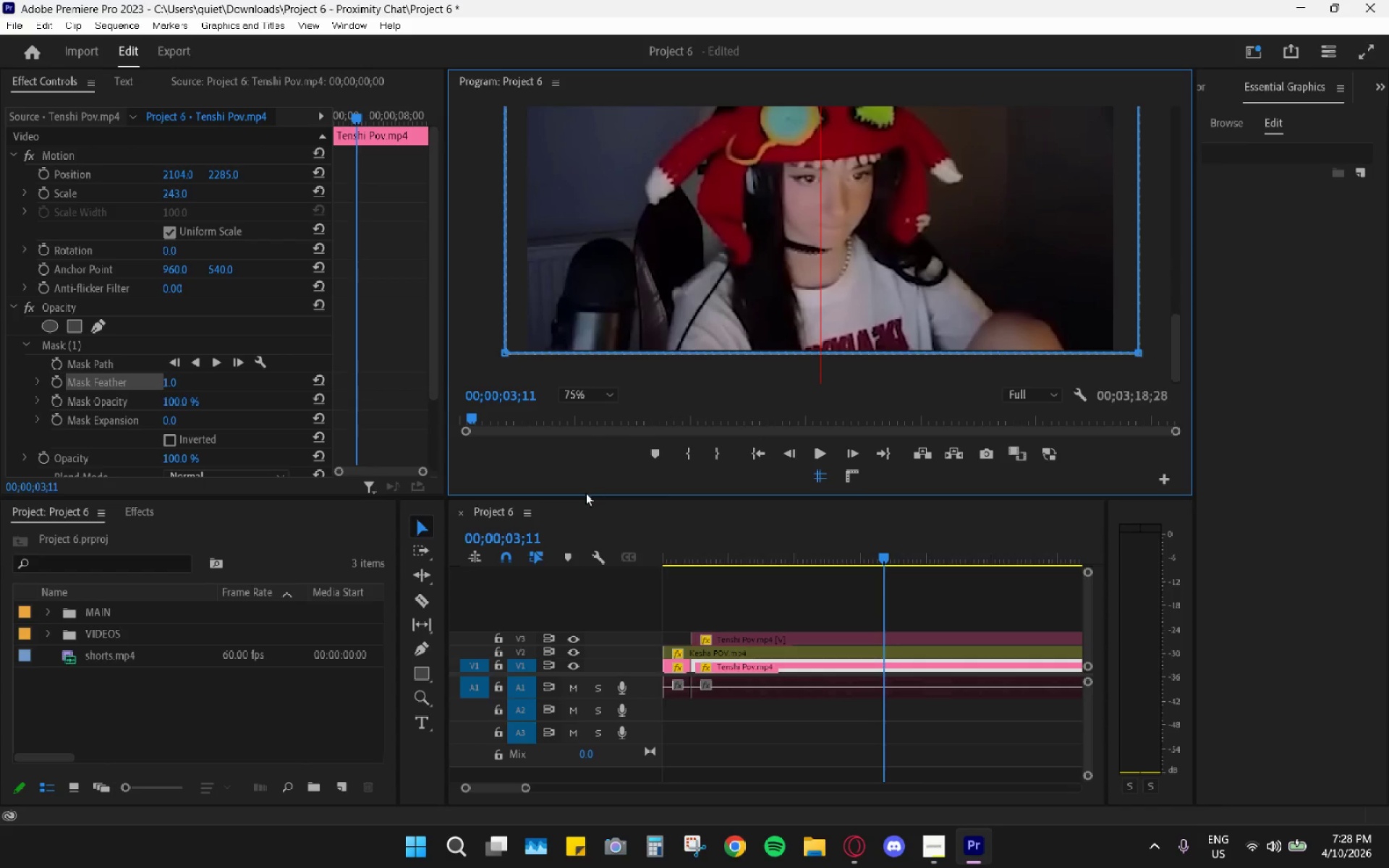 
wait(5.97)
 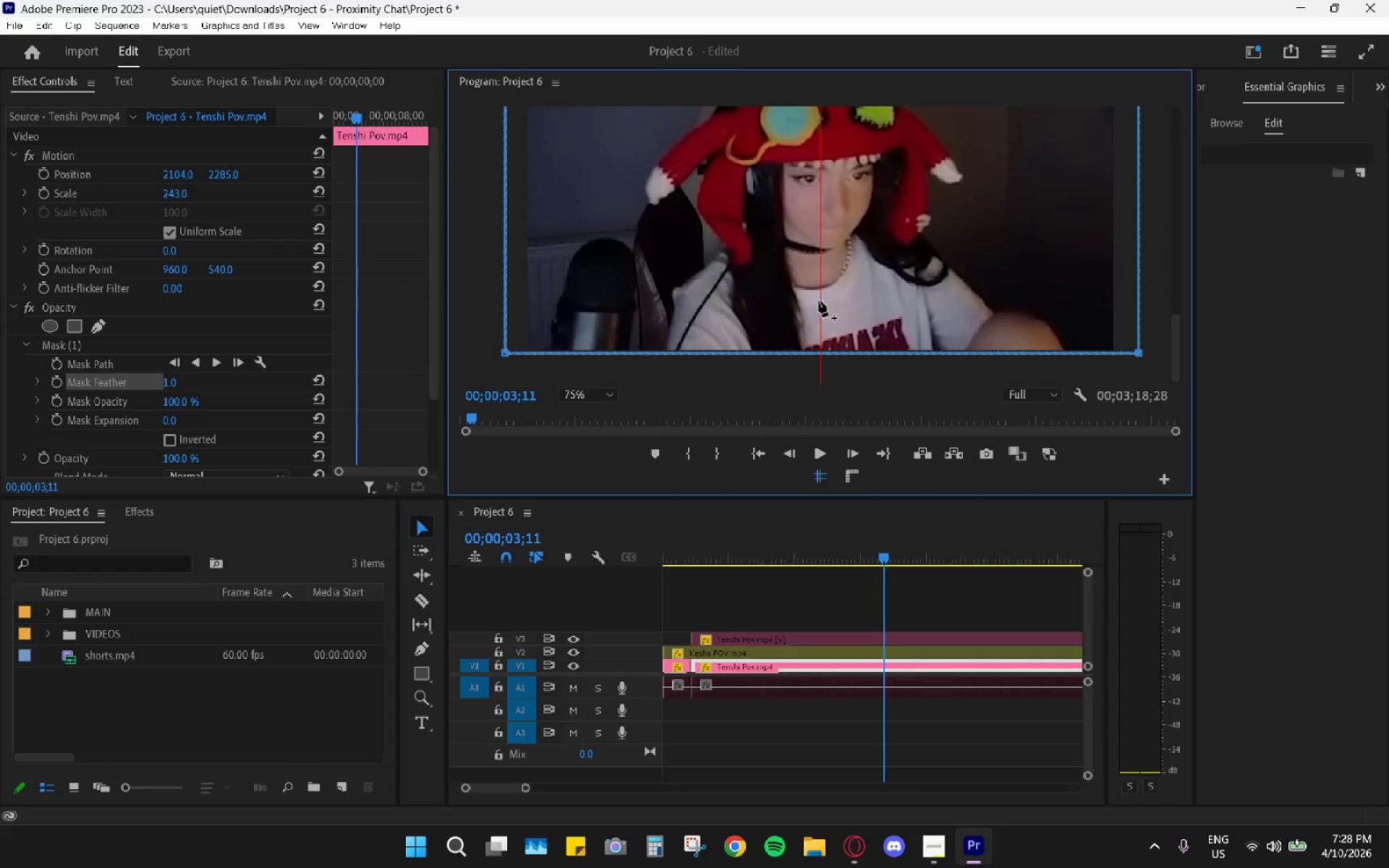 
double_click([588, 414])
 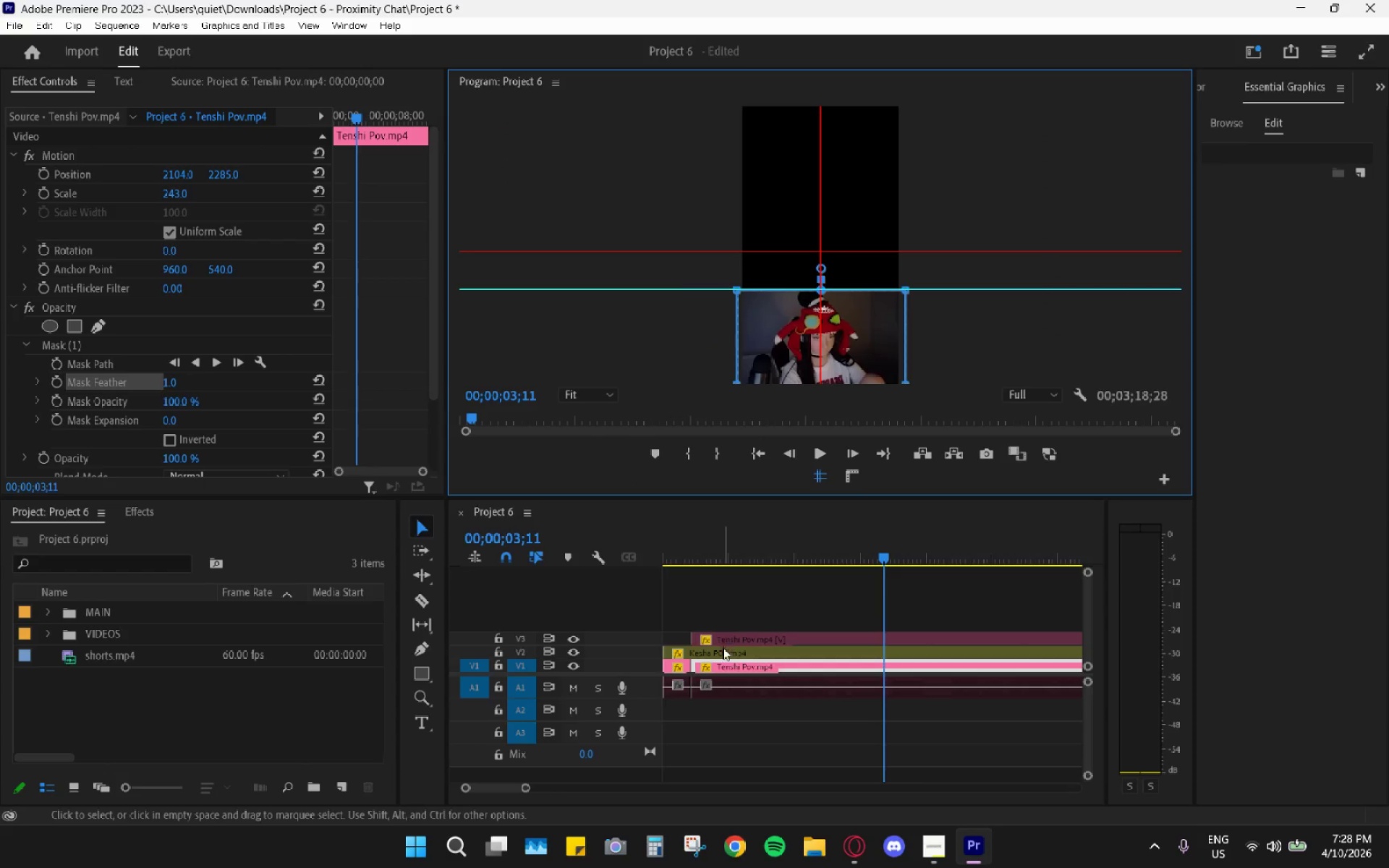 
left_click([726, 654])
 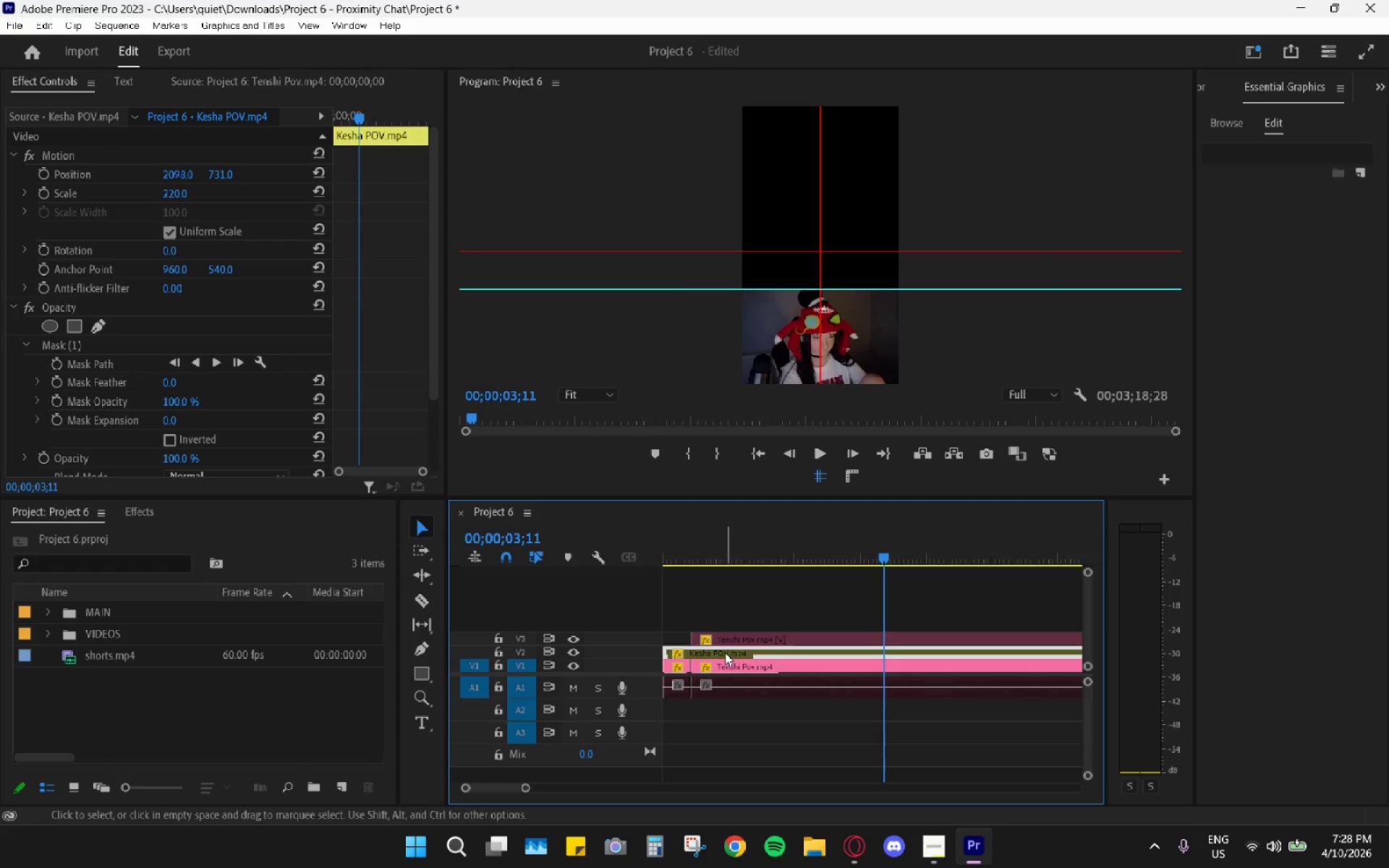 
key(Control+ControlLeft)
 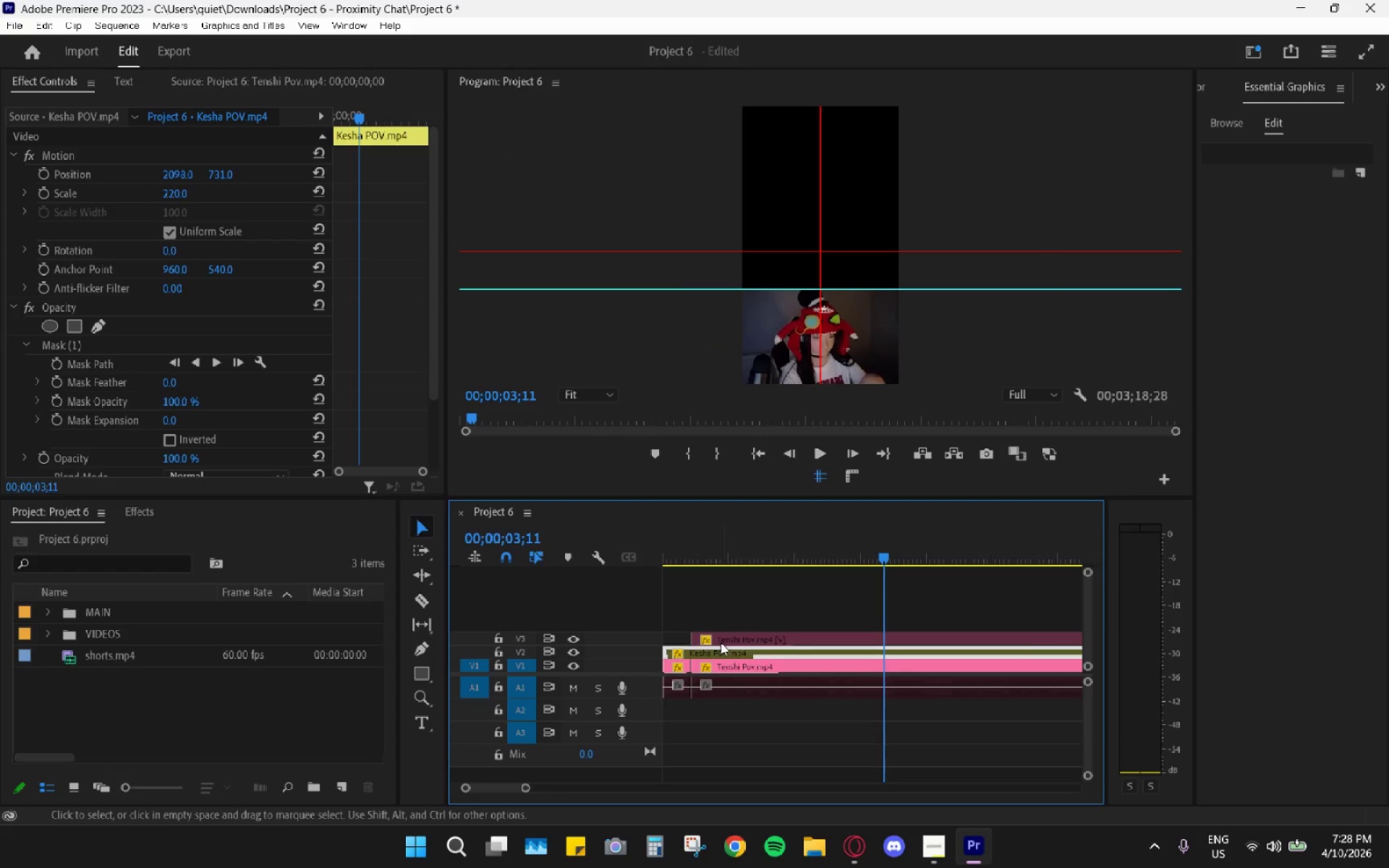 
key(Shift+E)
 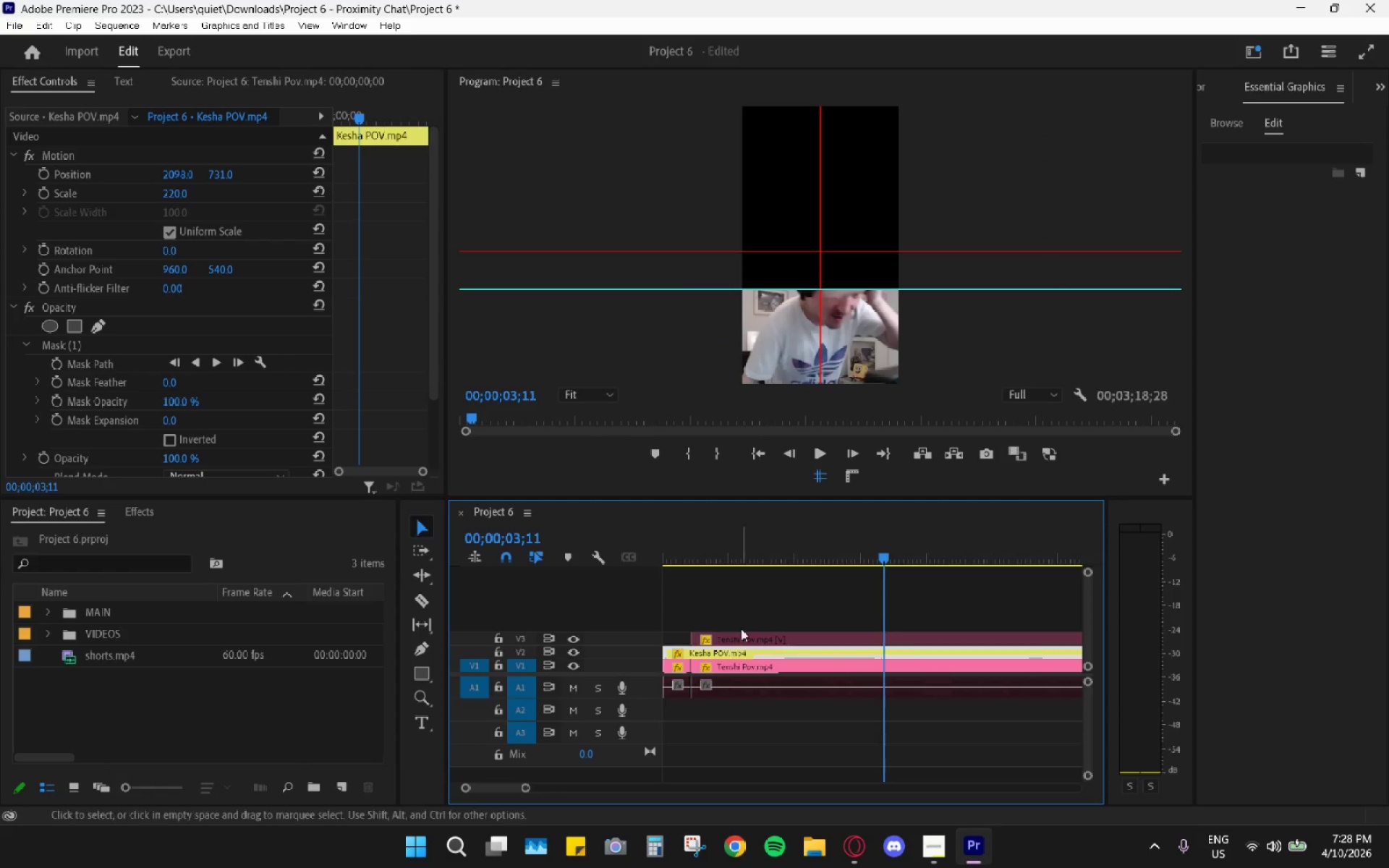 
left_click([742, 634])
 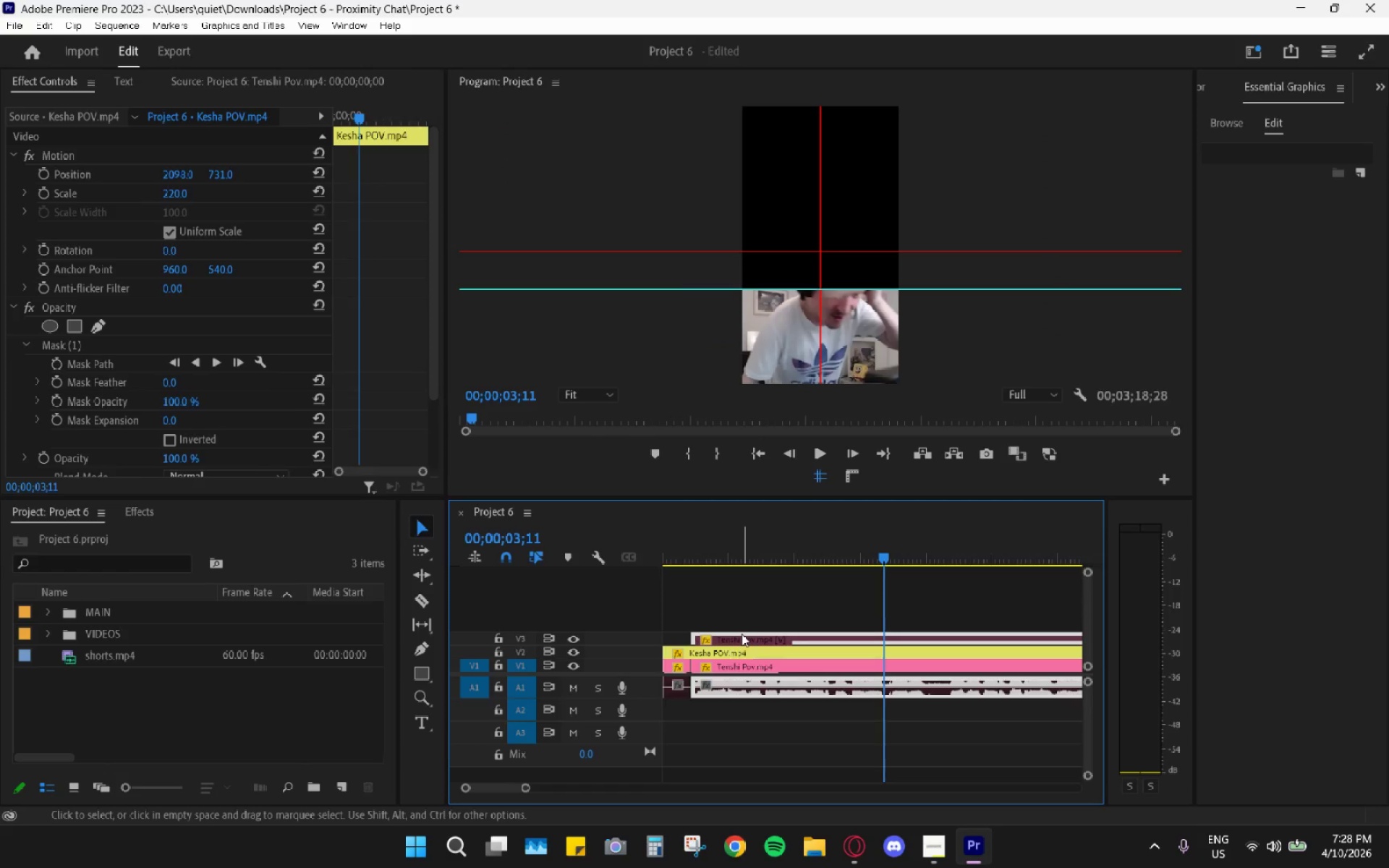 
key(Shift+ShiftLeft)
 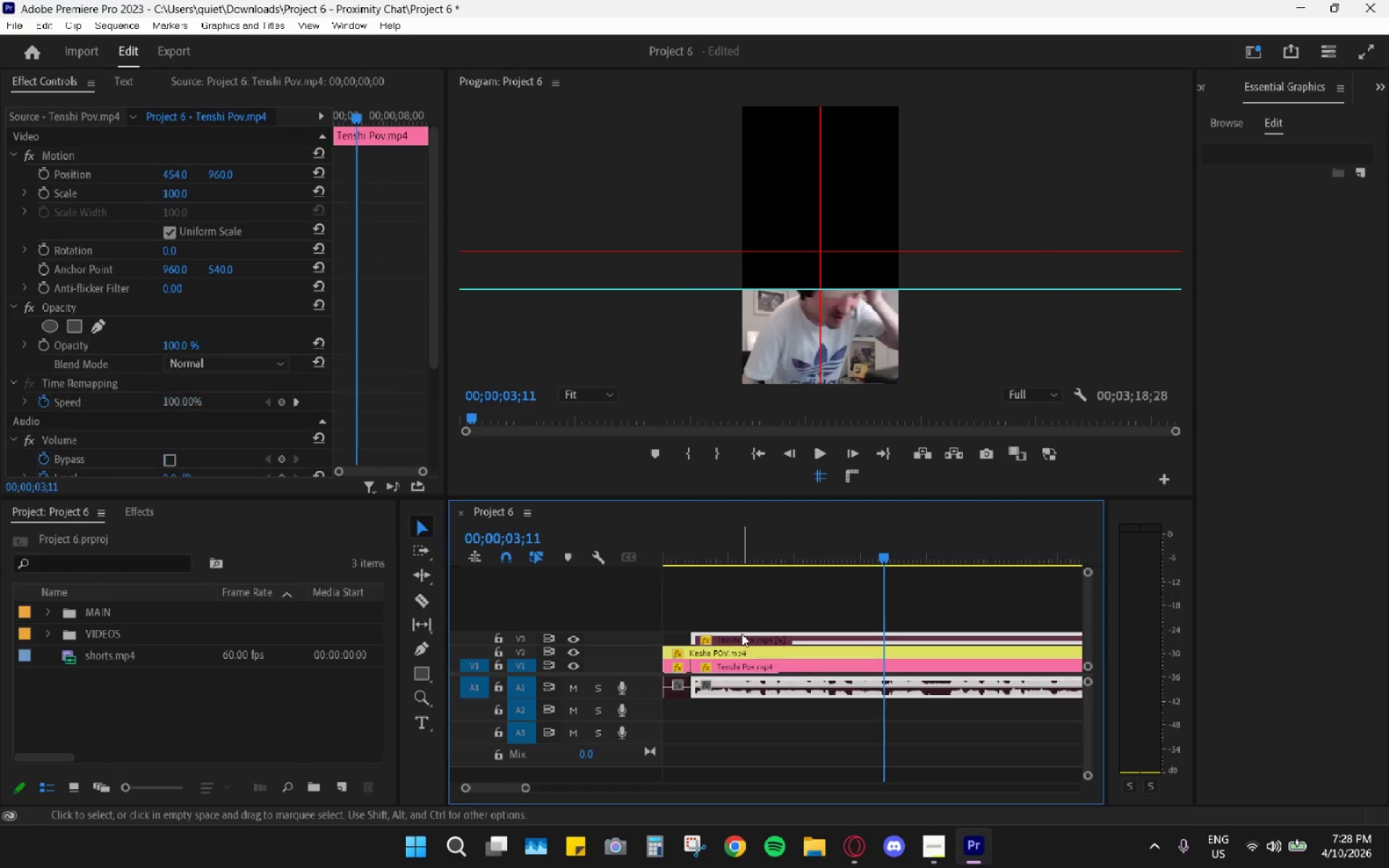 
key(Shift+E)
 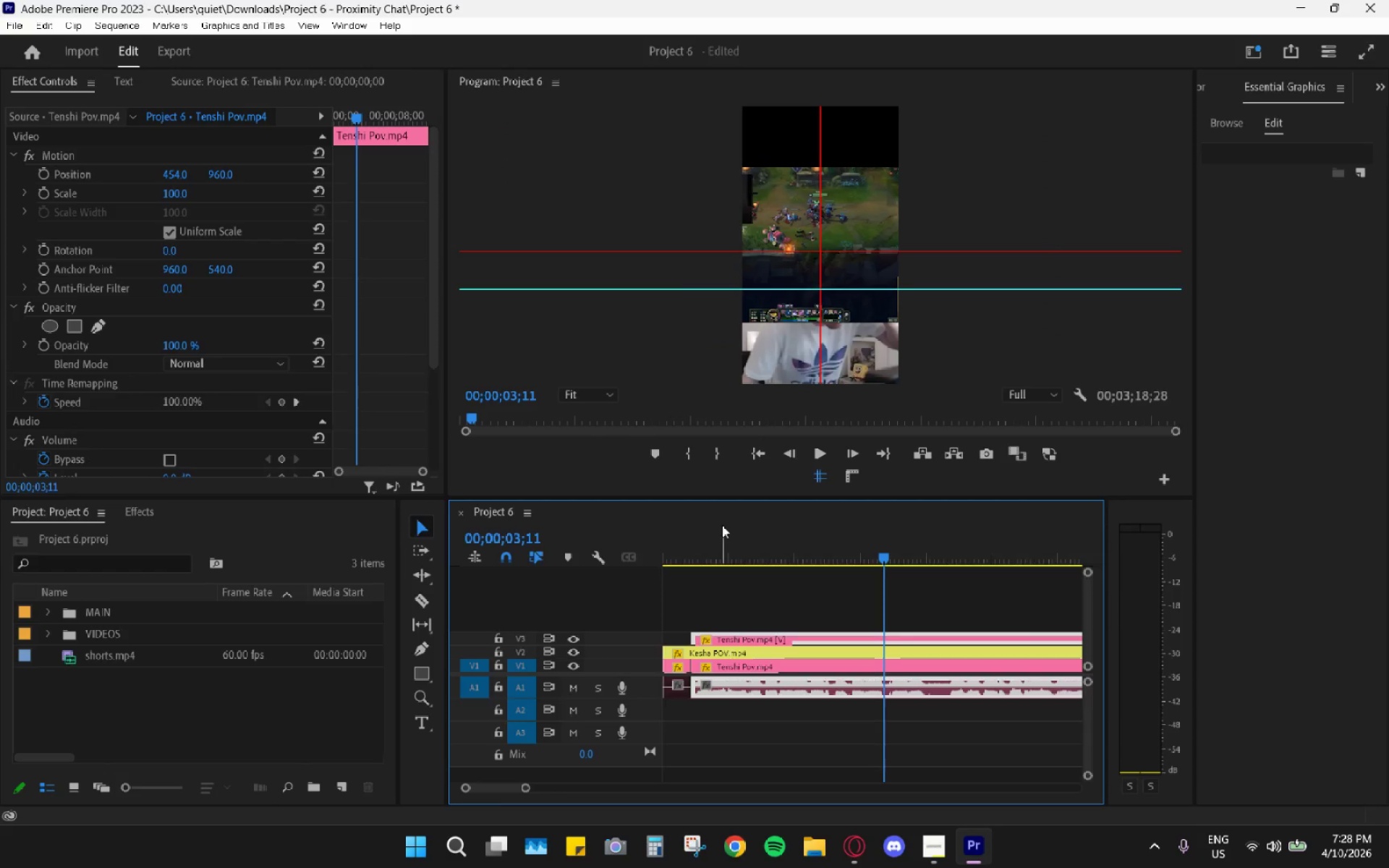 
left_click_drag(start_coordinate=[716, 535], to_coordinate=[660, 531])
 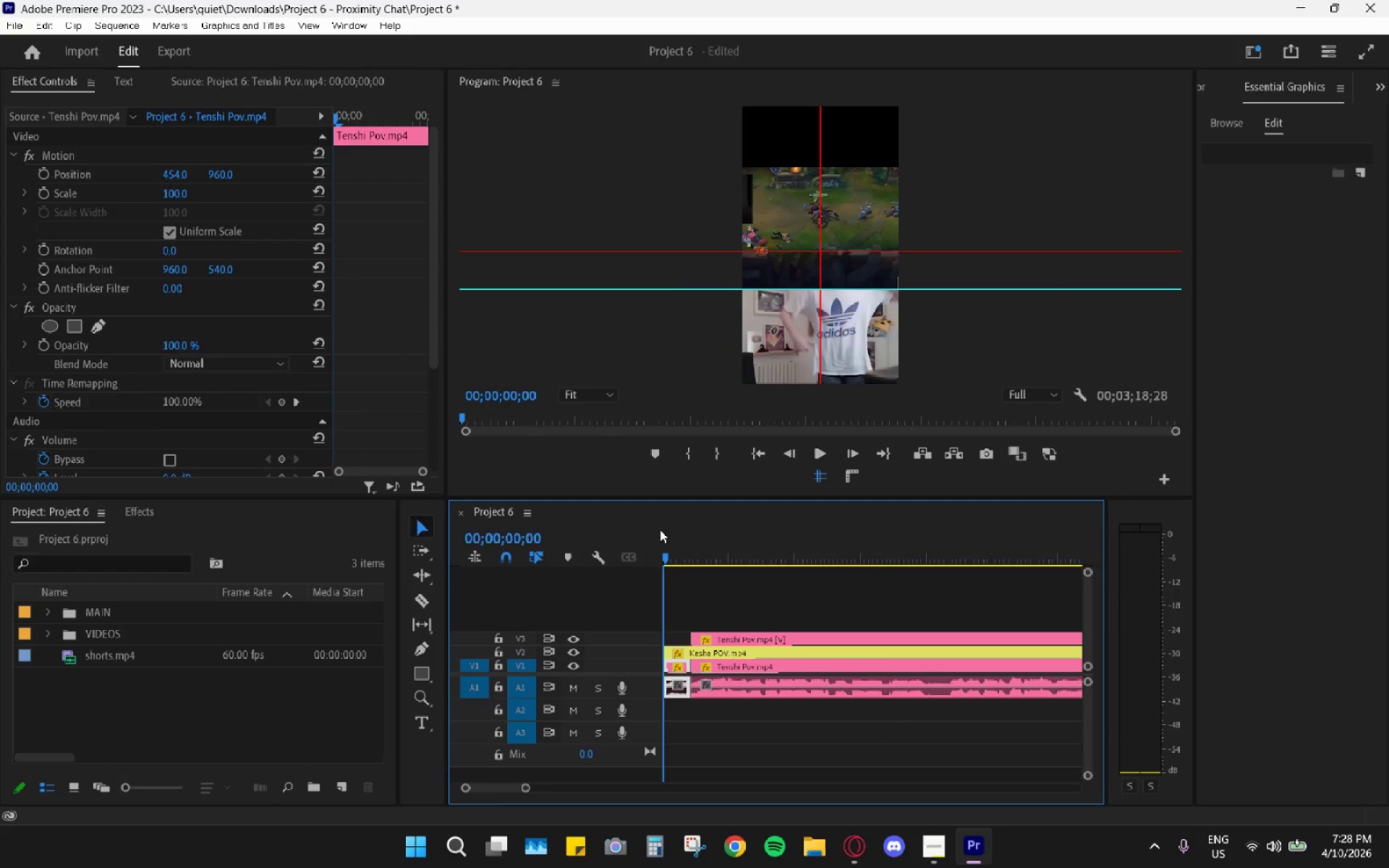 
key(Space)
 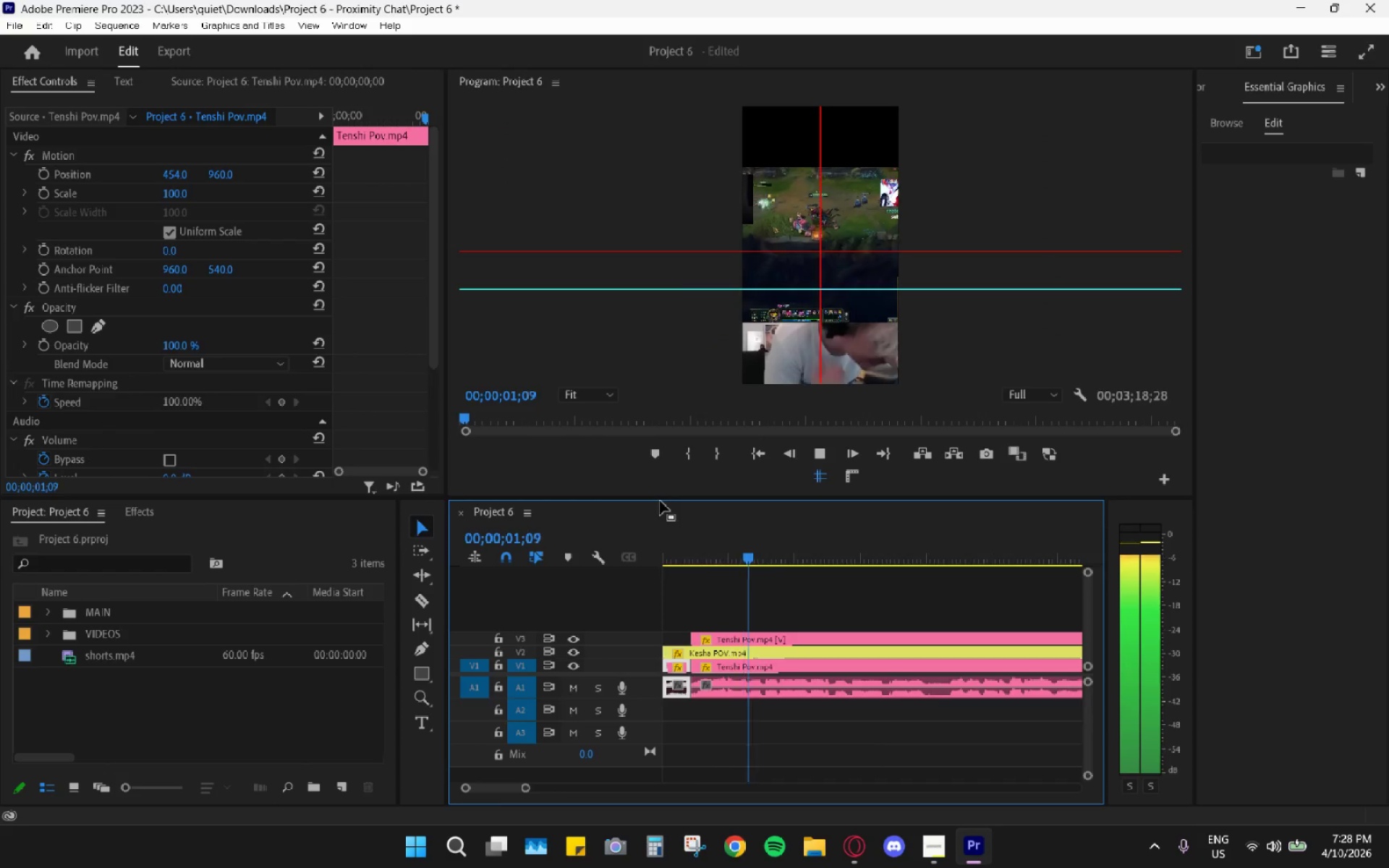 
key(Space)
 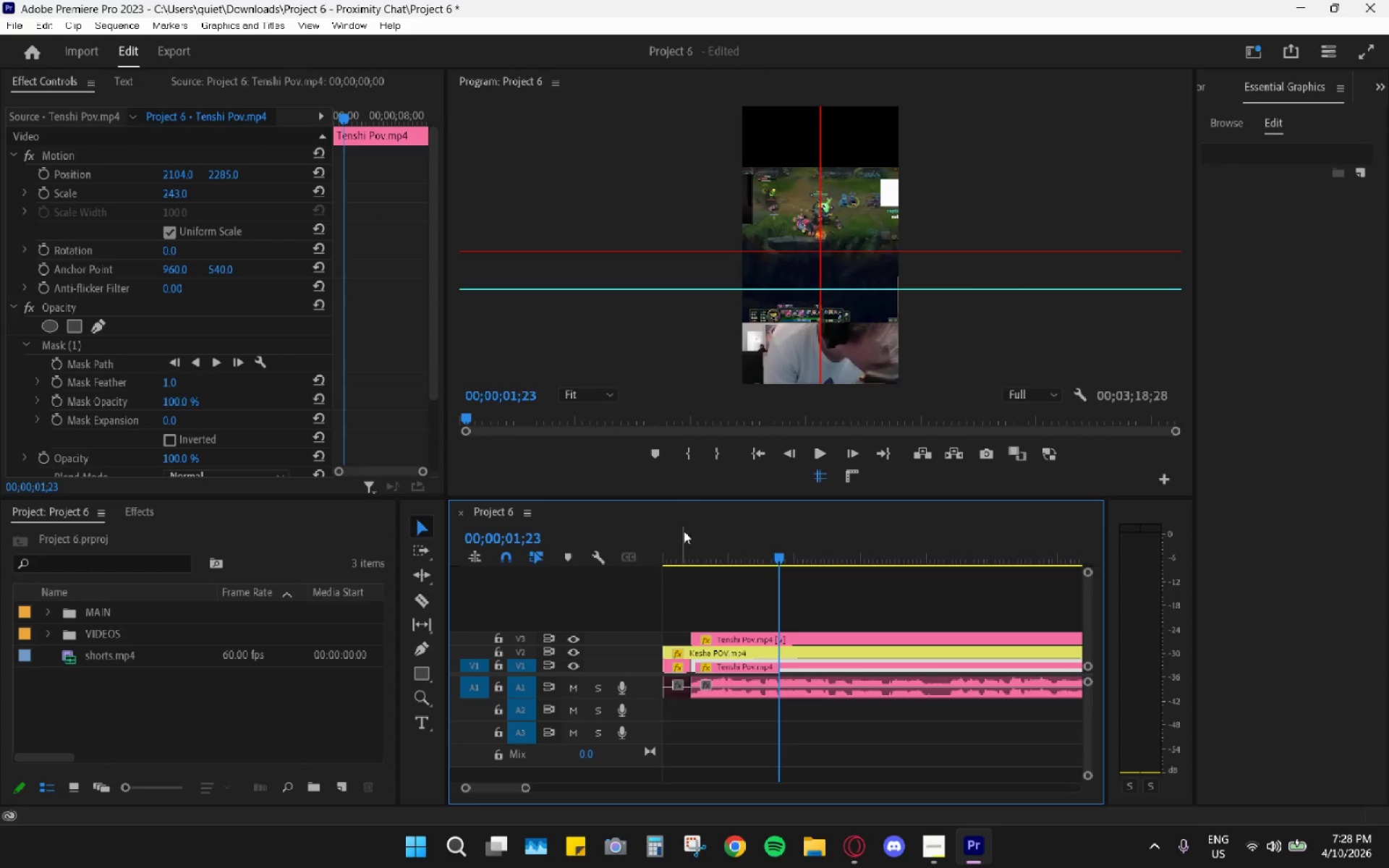 
left_click_drag(start_coordinate=[709, 546], to_coordinate=[700, 545])
 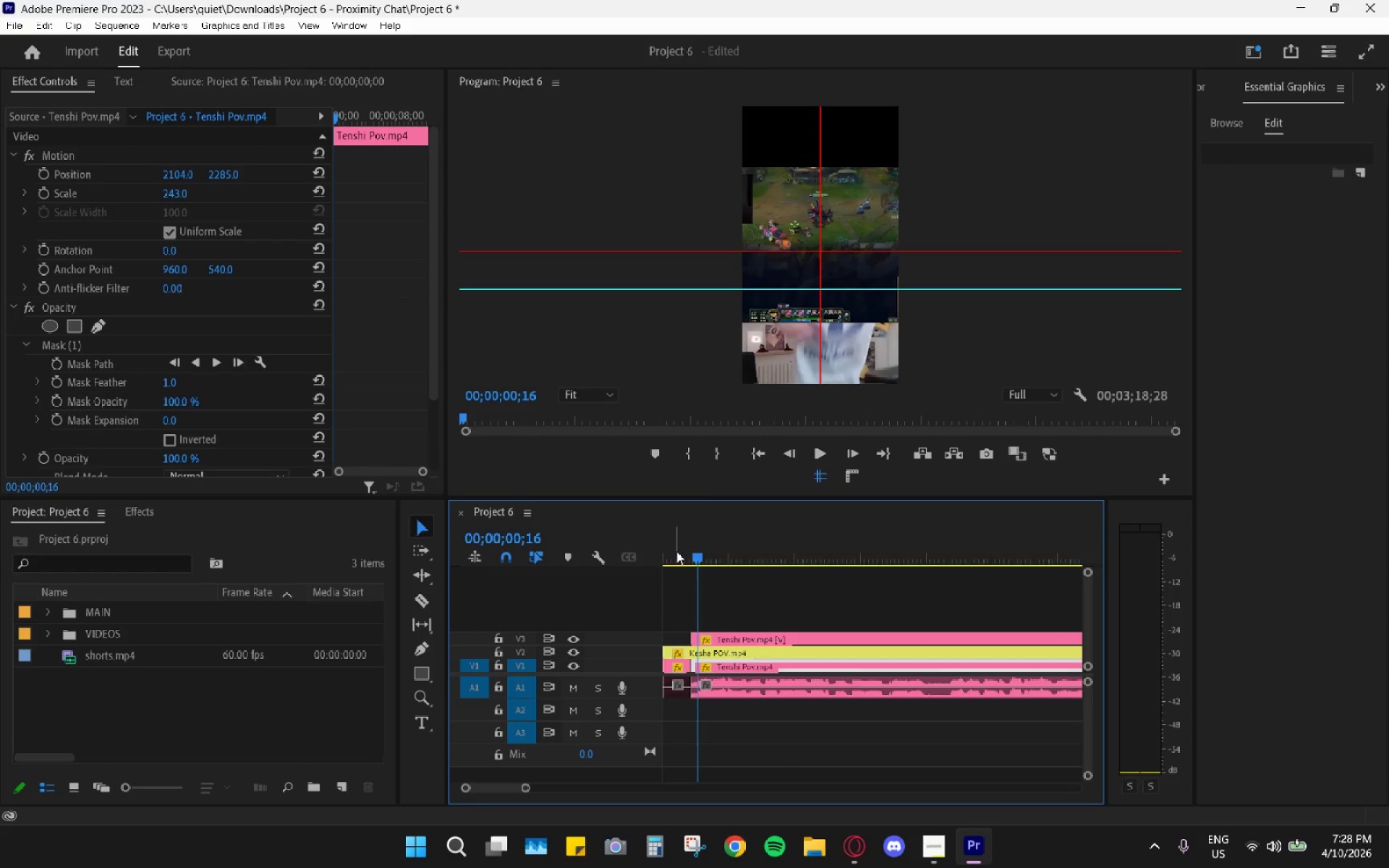 
wait(9.75)
 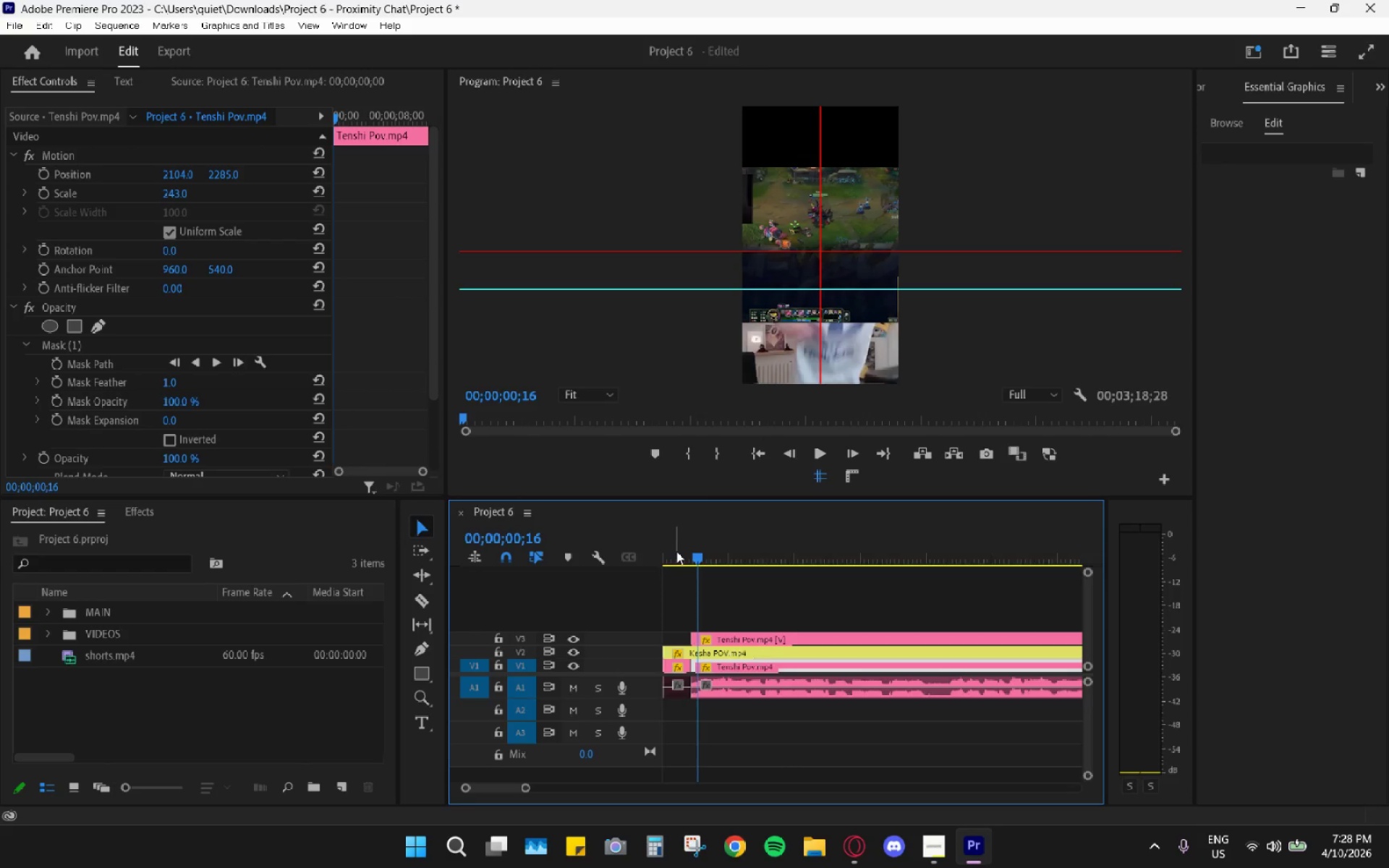 
left_click([824, 657])
 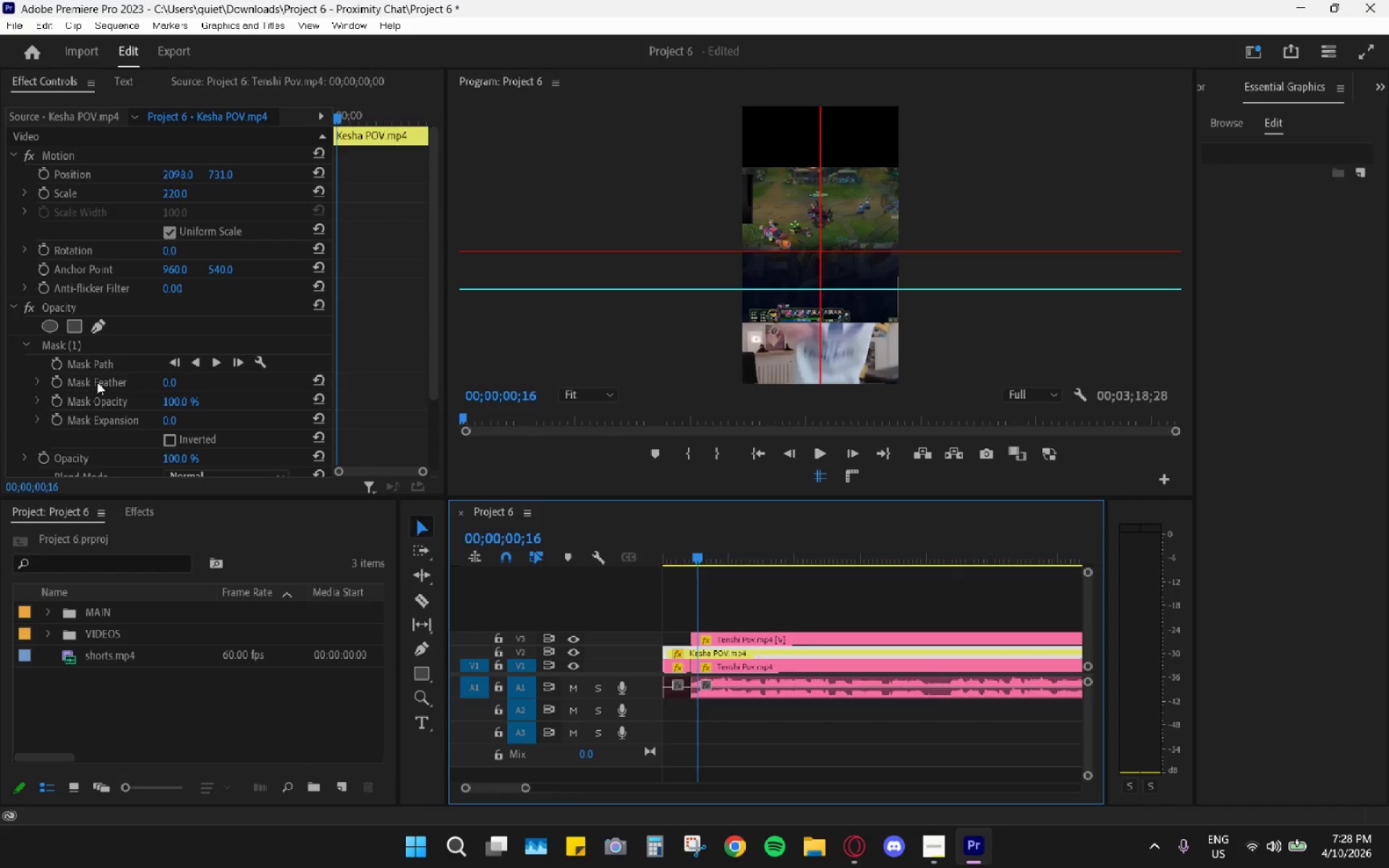 
left_click([115, 342])
 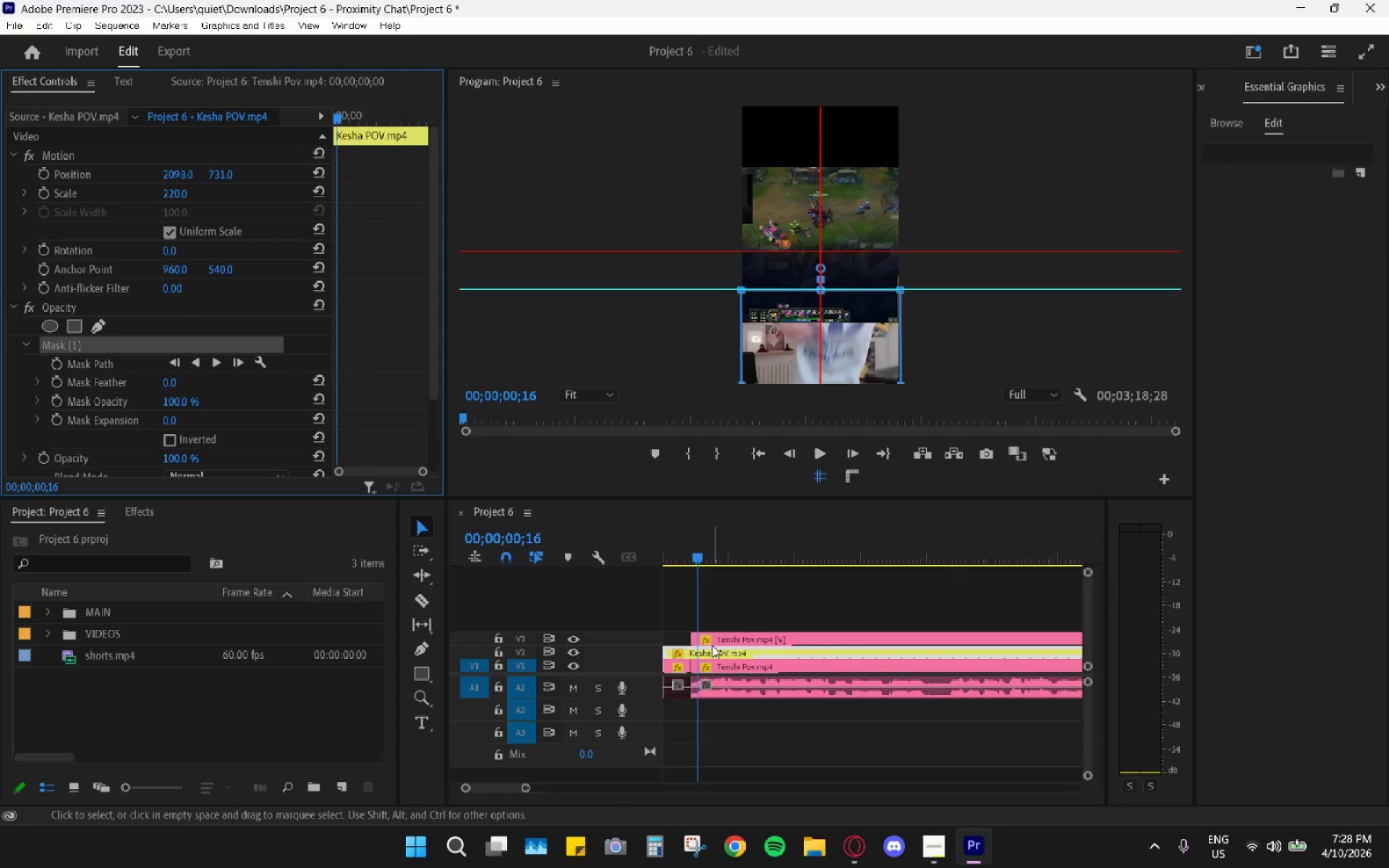 
wait(6.53)
 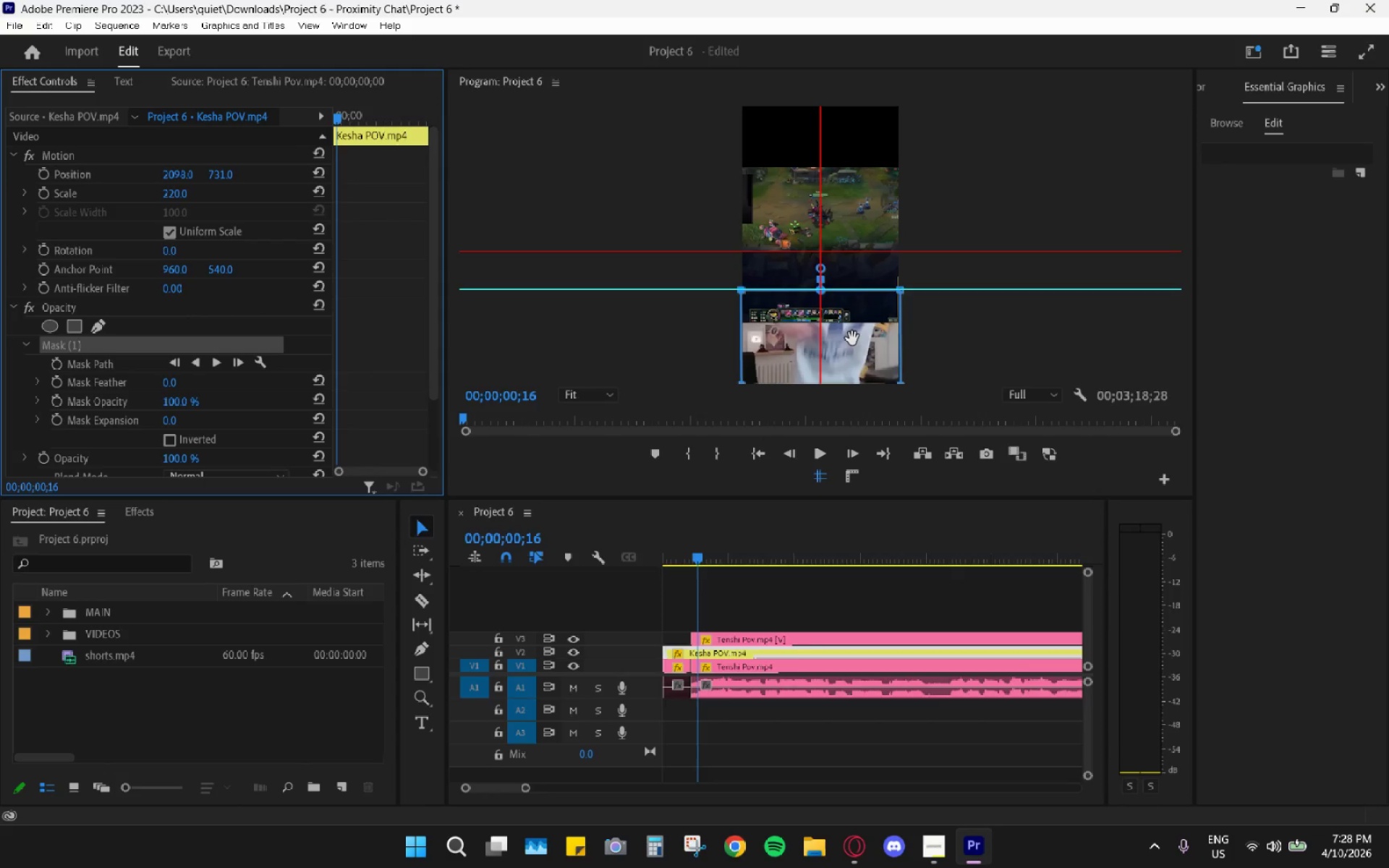 
left_click_drag(start_coordinate=[700, 545], to_coordinate=[785, 579])
 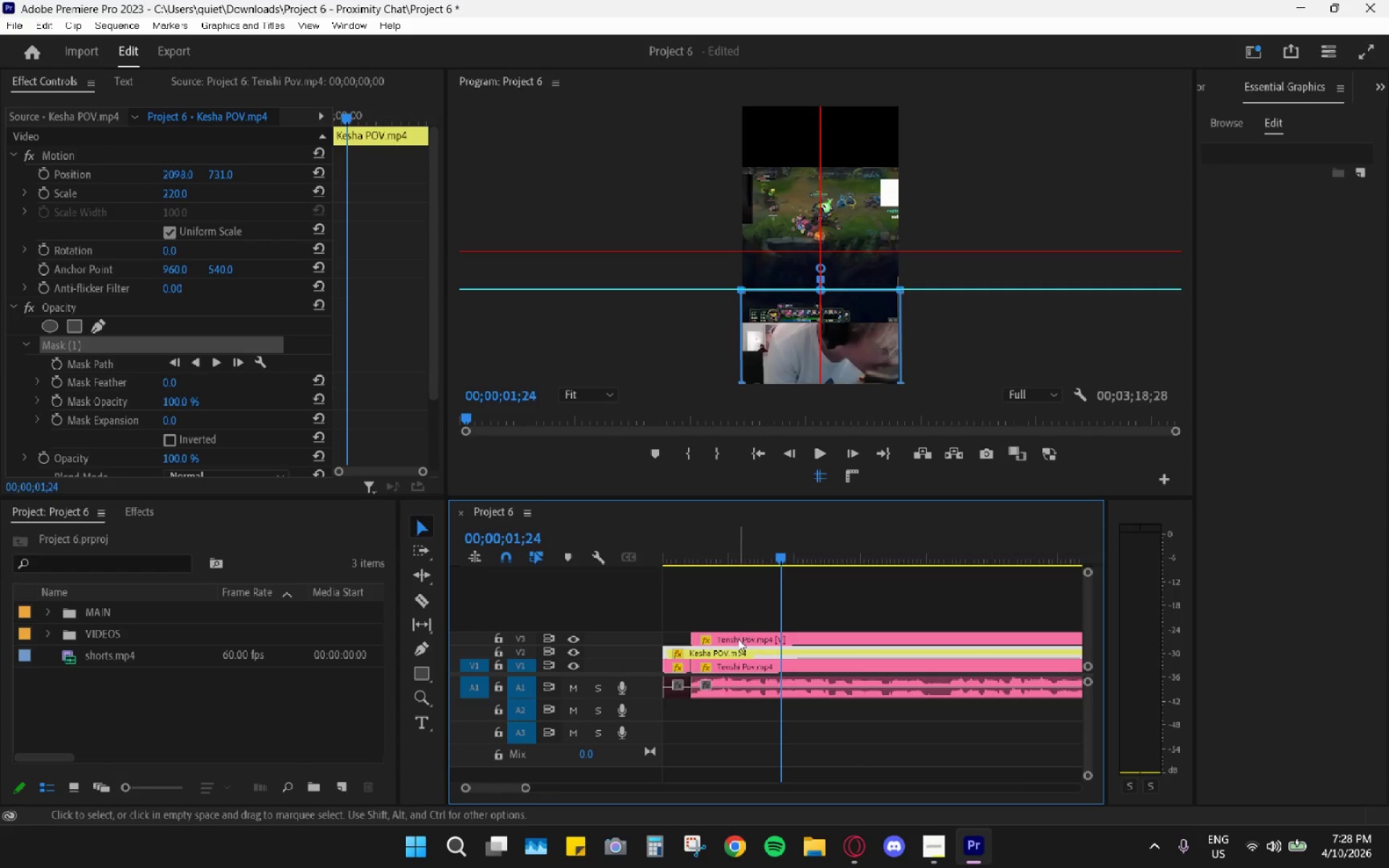 
left_click([738, 639])
 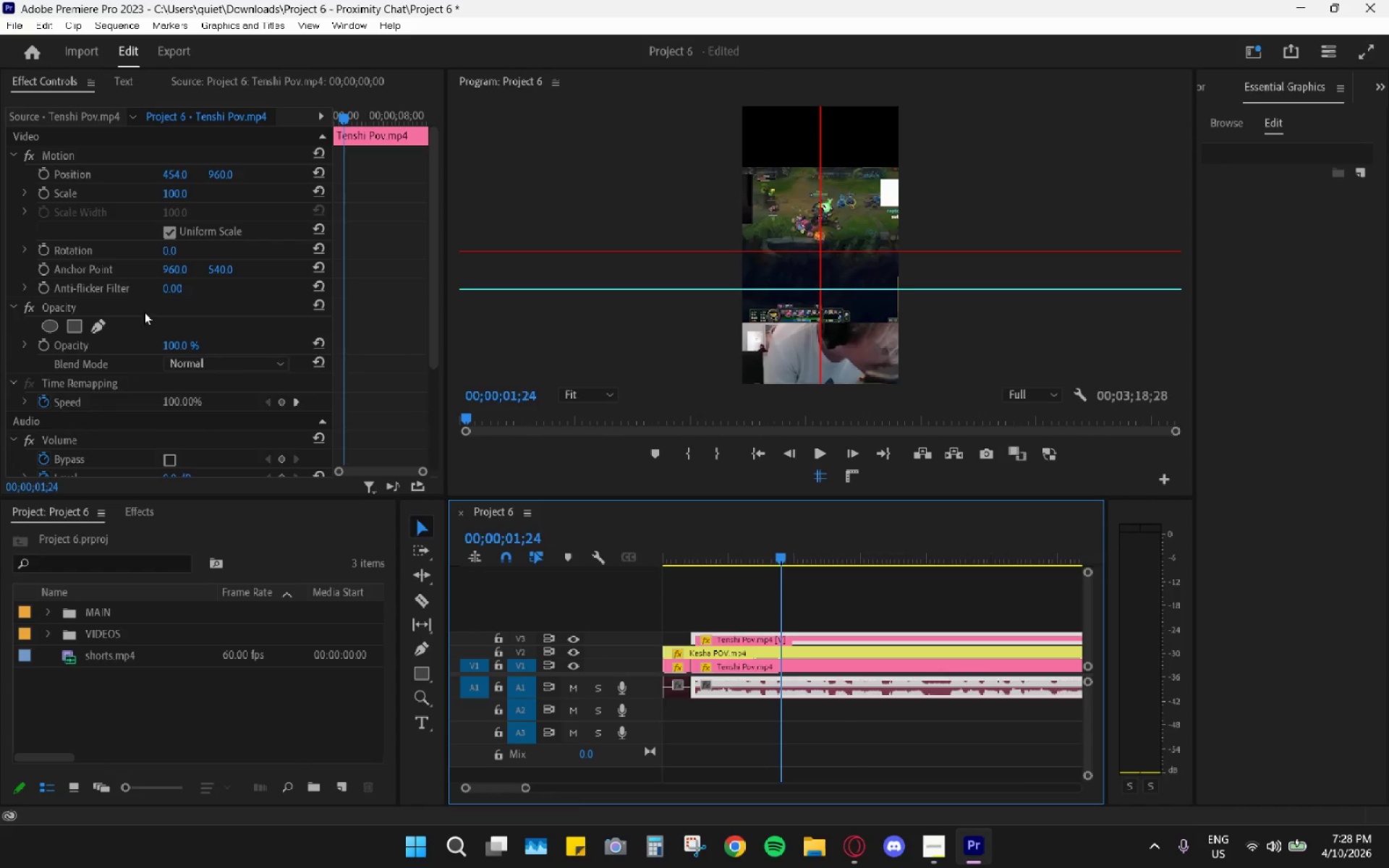 
wait(5.34)
 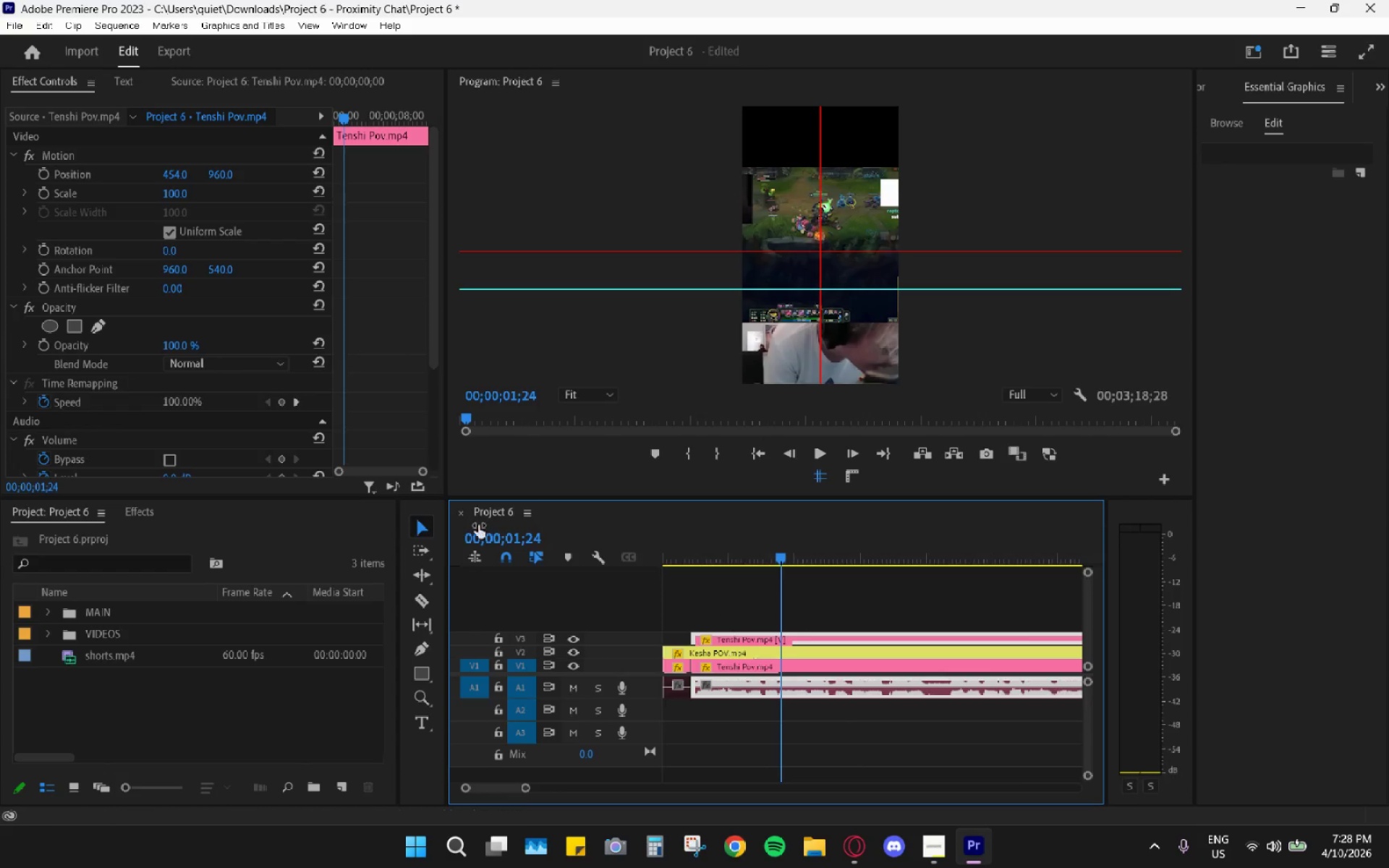 
left_click_drag(start_coordinate=[229, 175], to_coordinate=[242, 196])
 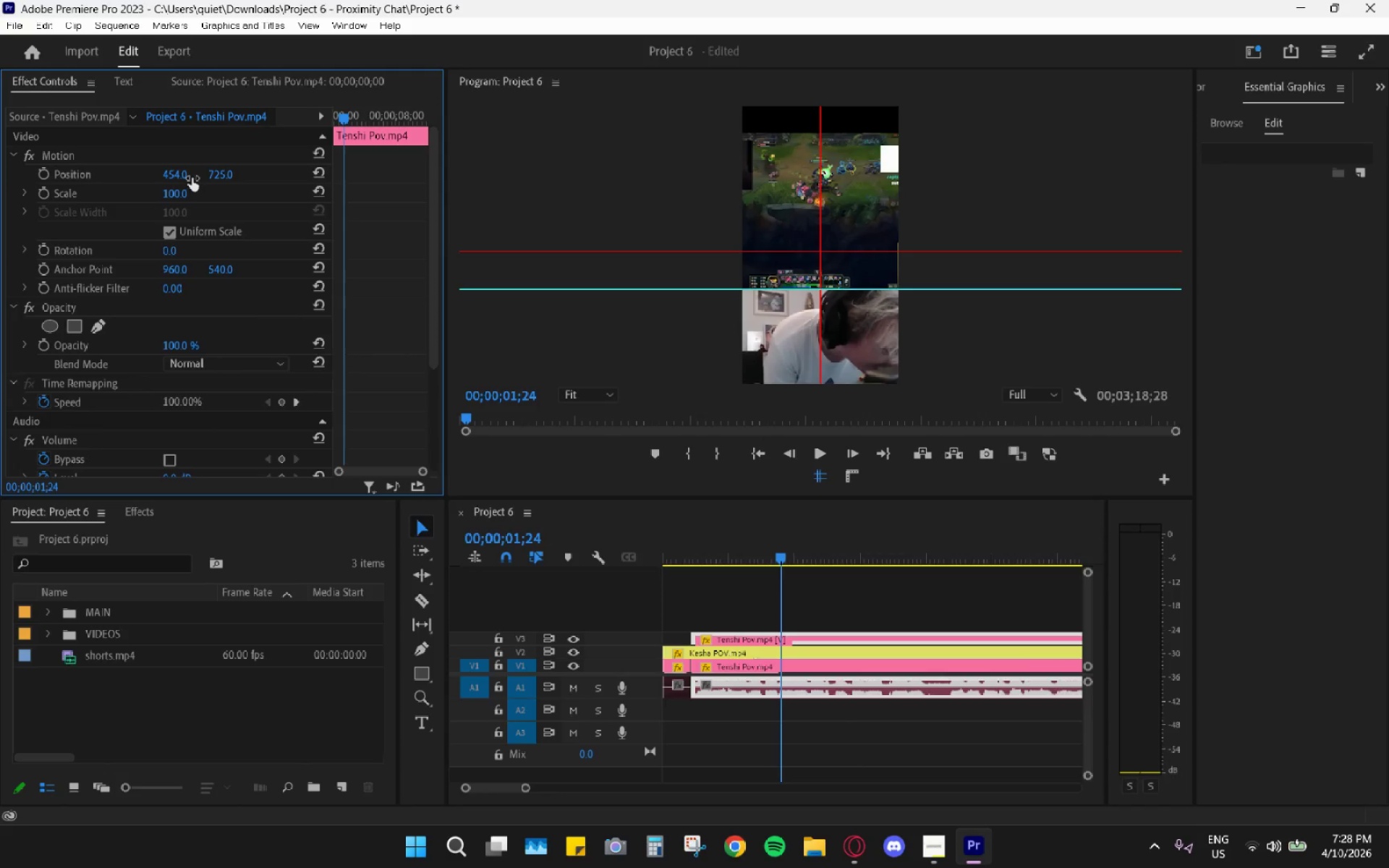 
left_click_drag(start_coordinate=[185, 179], to_coordinate=[538, 194])
 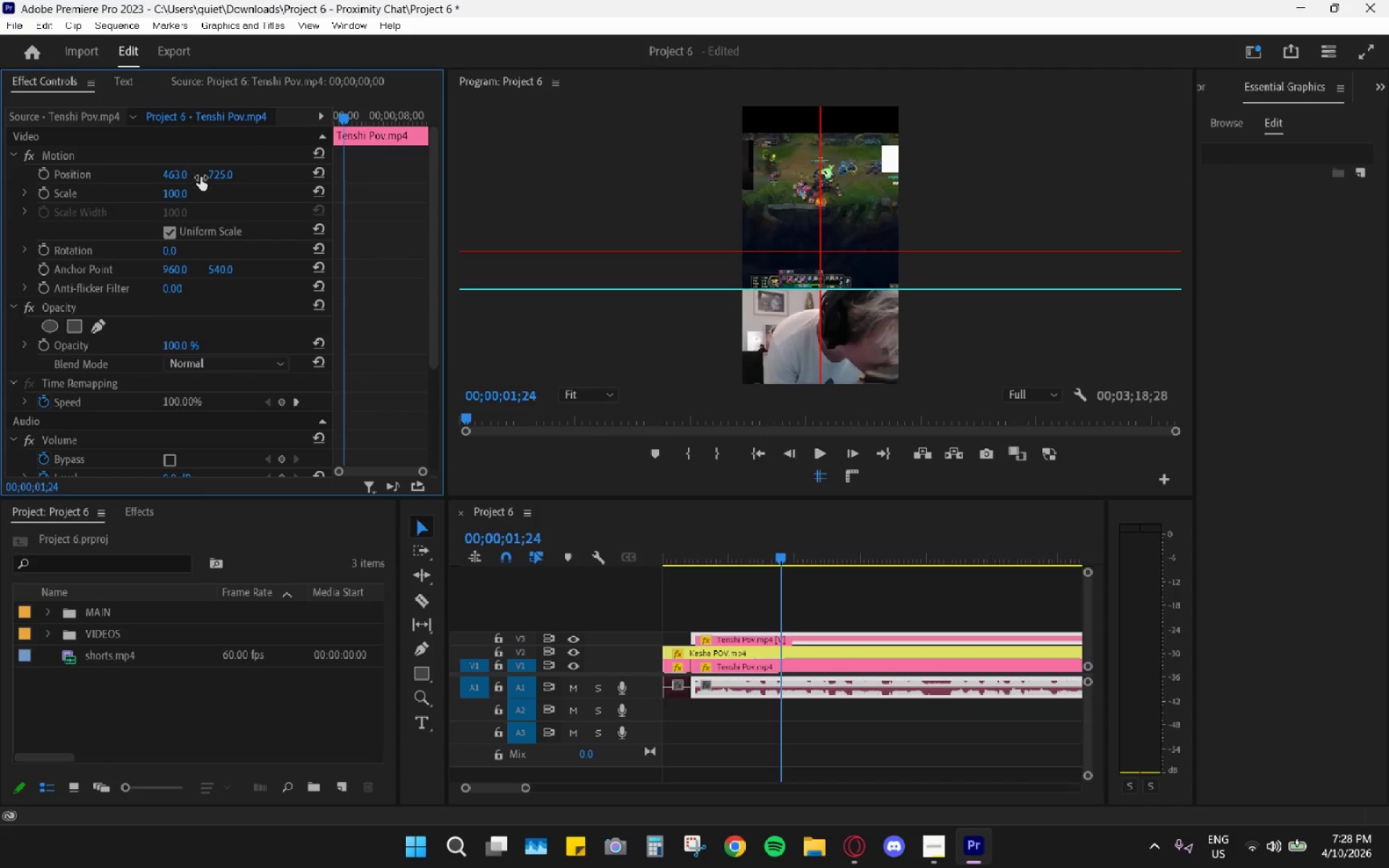 
left_click_drag(start_coordinate=[227, 174], to_coordinate=[122, 183])
 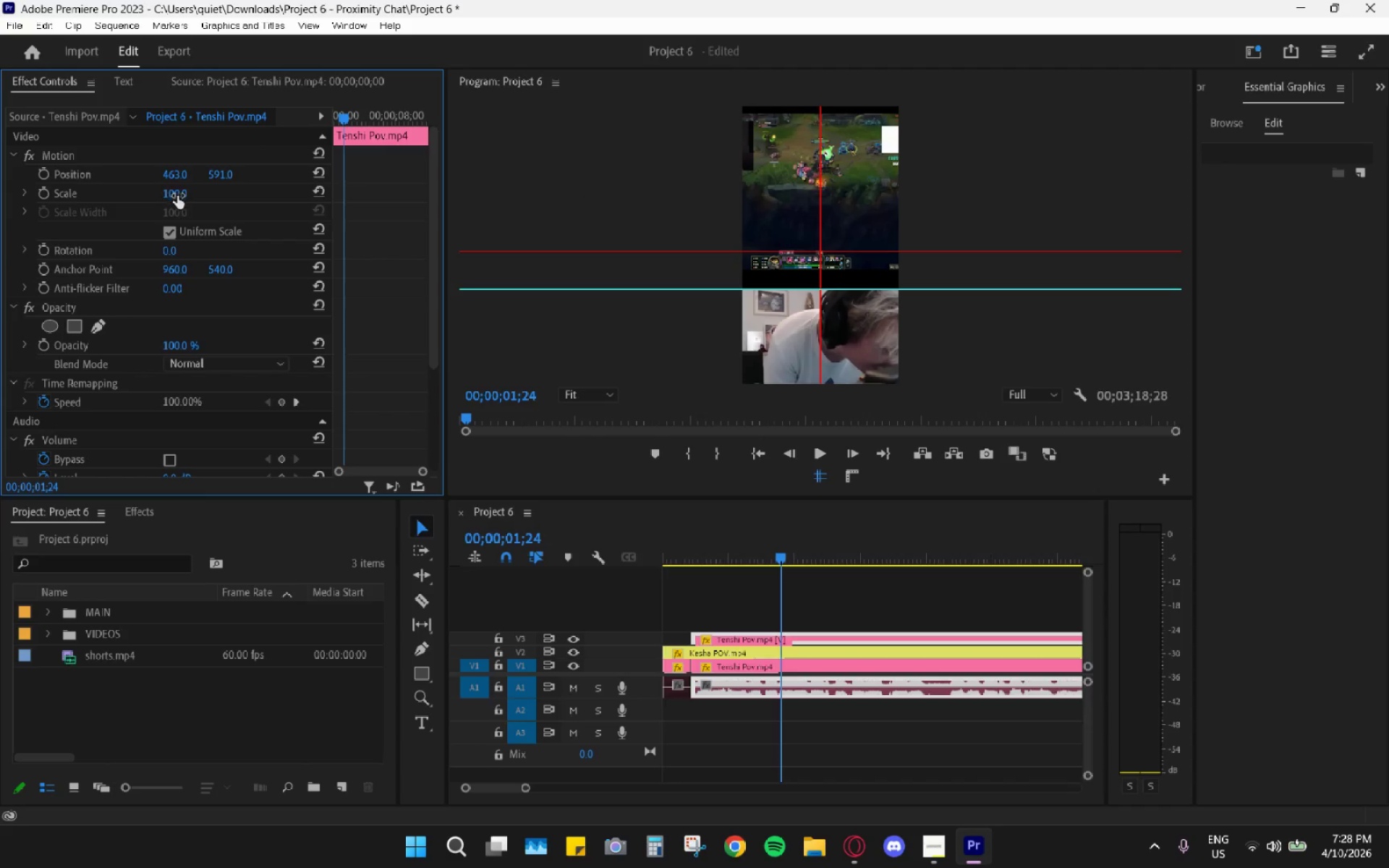 
left_click_drag(start_coordinate=[181, 195], to_coordinate=[273, 177])
 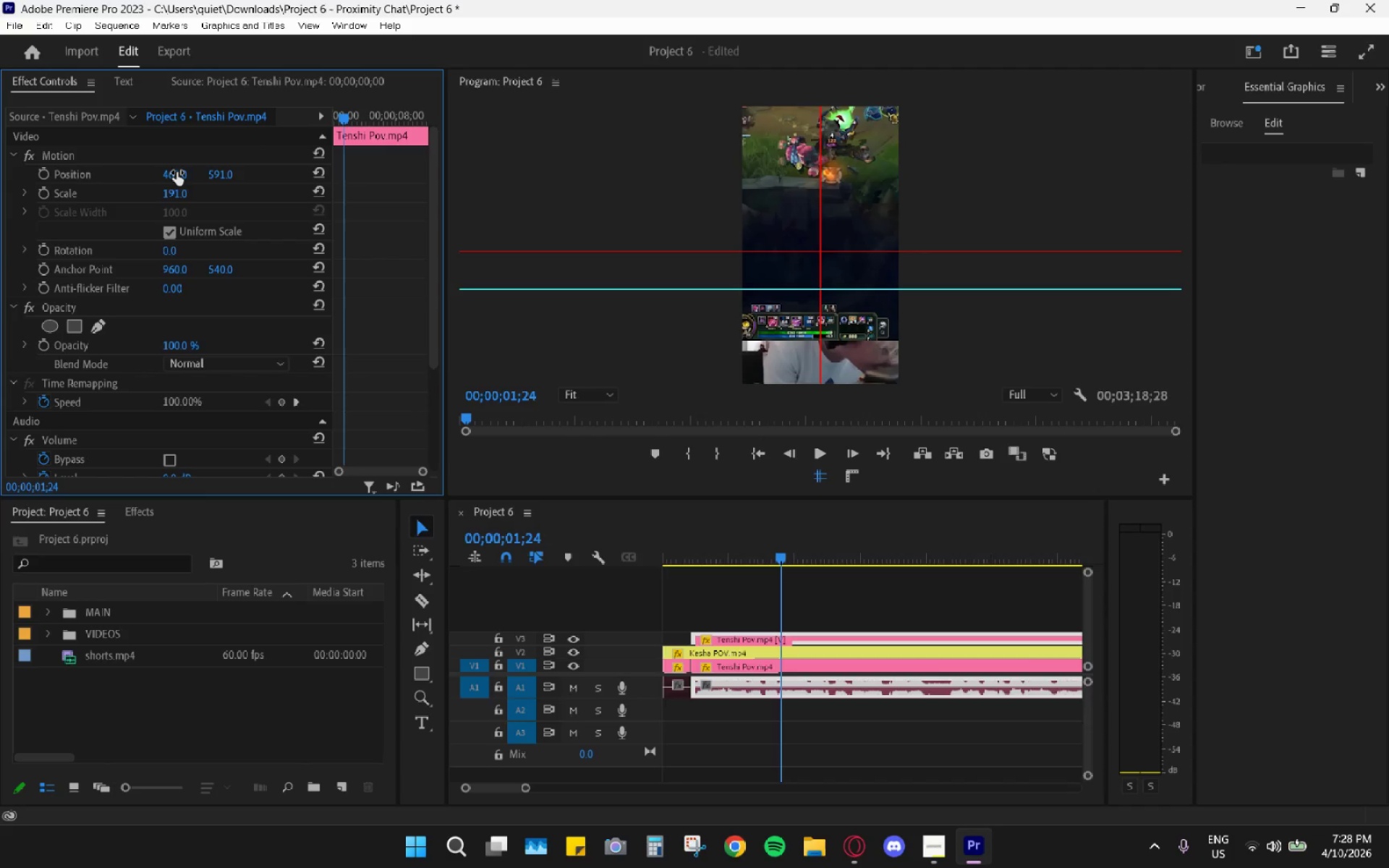 
left_click_drag(start_coordinate=[173, 170], to_coordinate=[364, 160])
 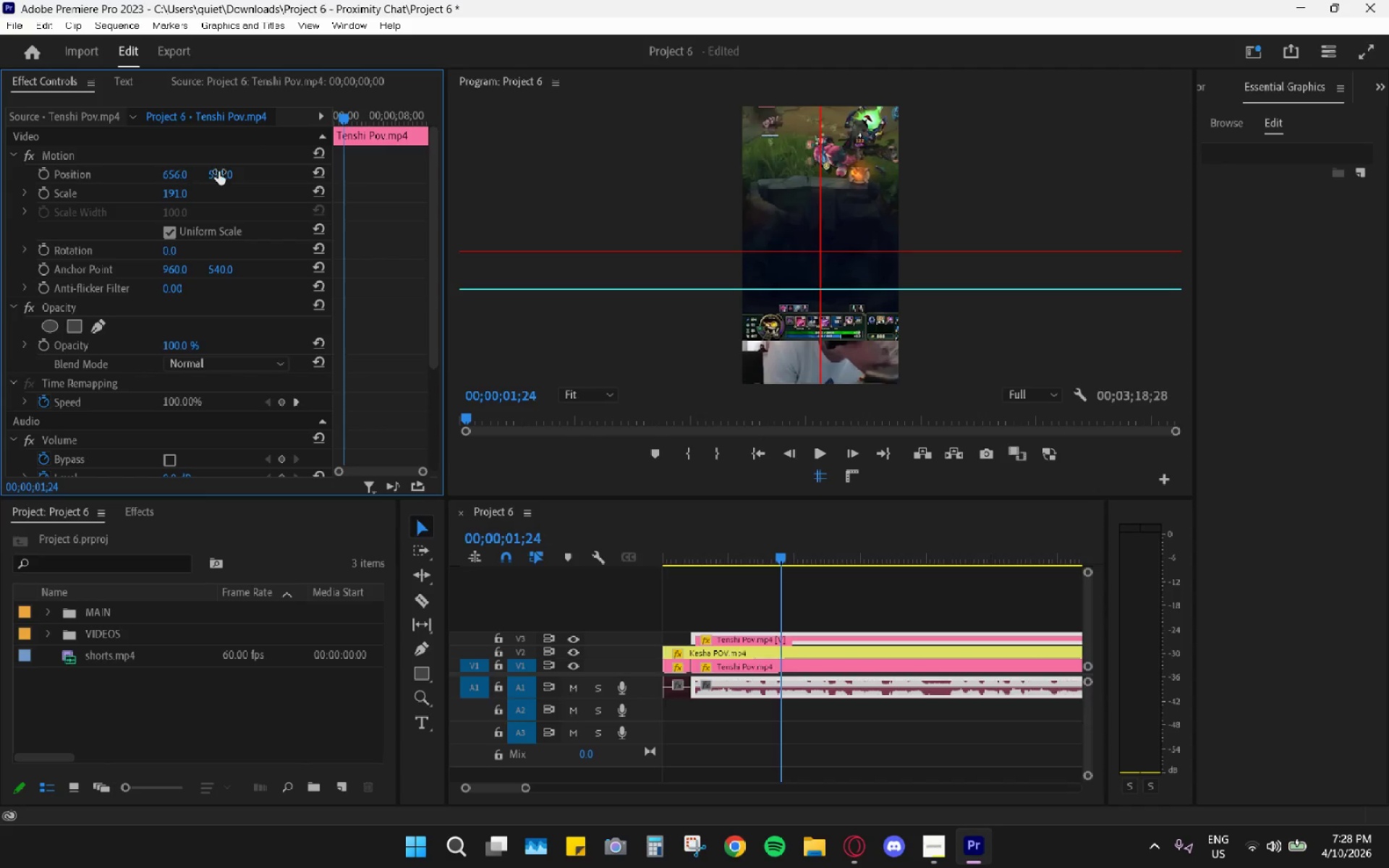 
left_click_drag(start_coordinate=[222, 174], to_coordinate=[638, 129])
 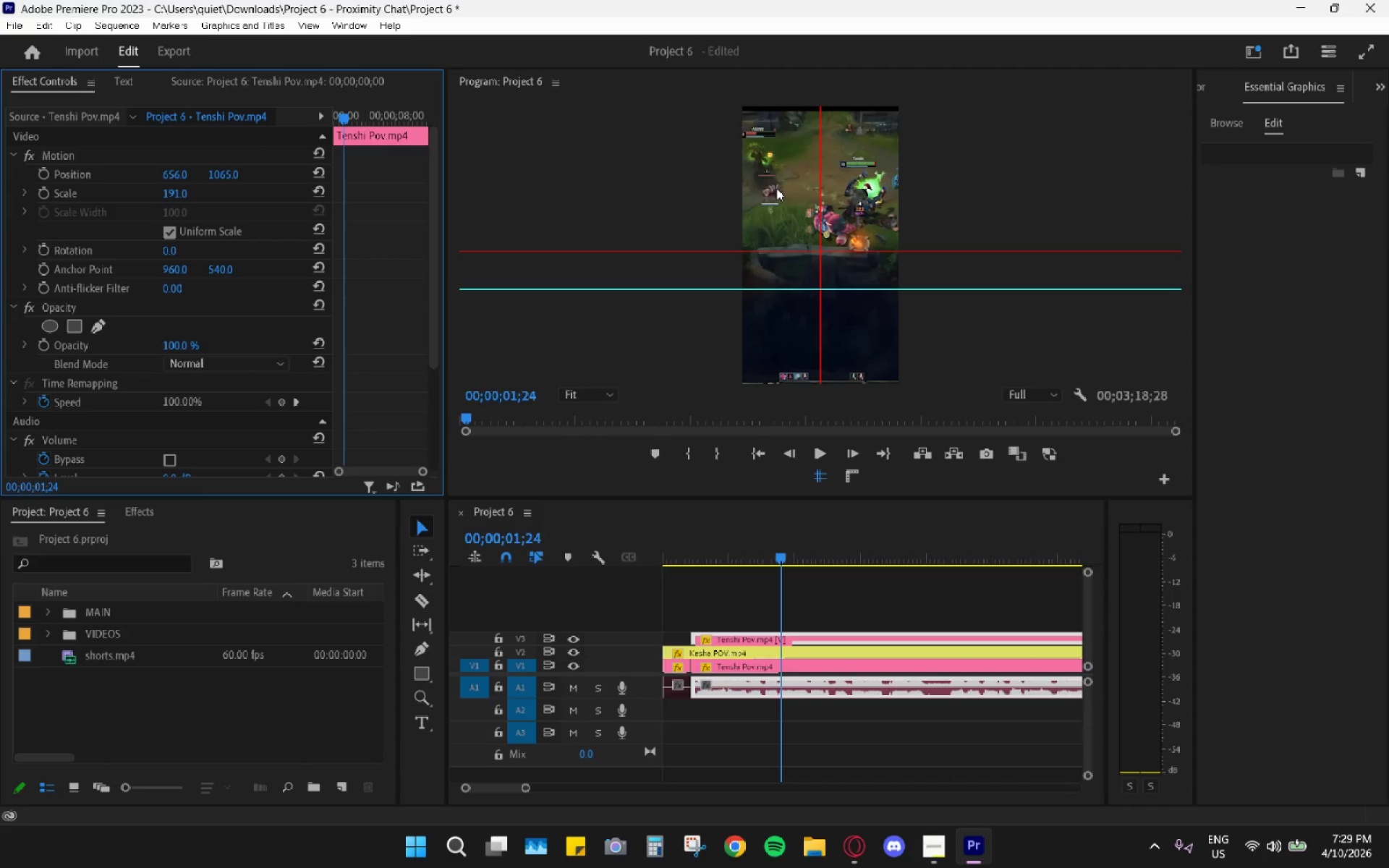 
key(Space)
 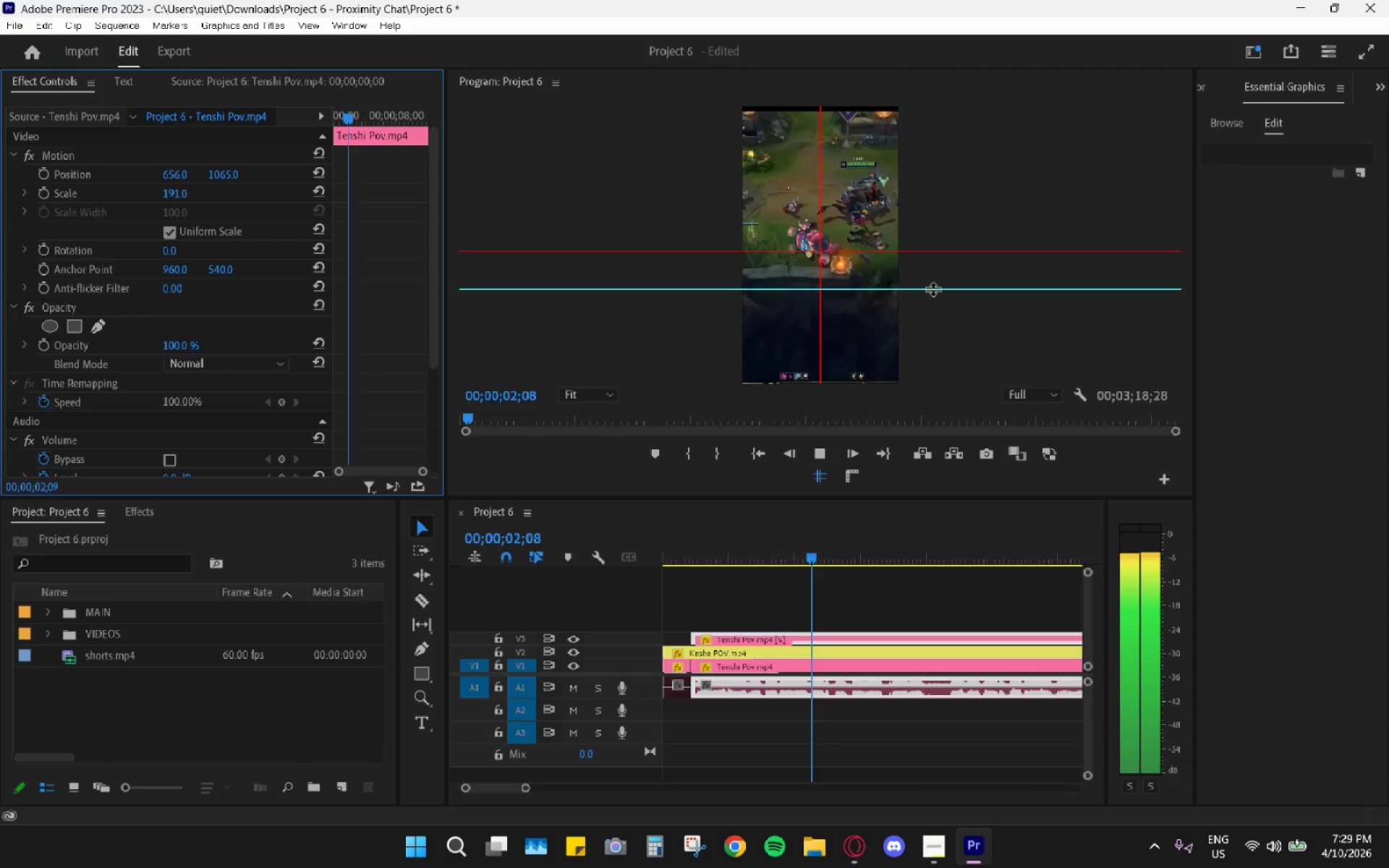 
key(Space)
 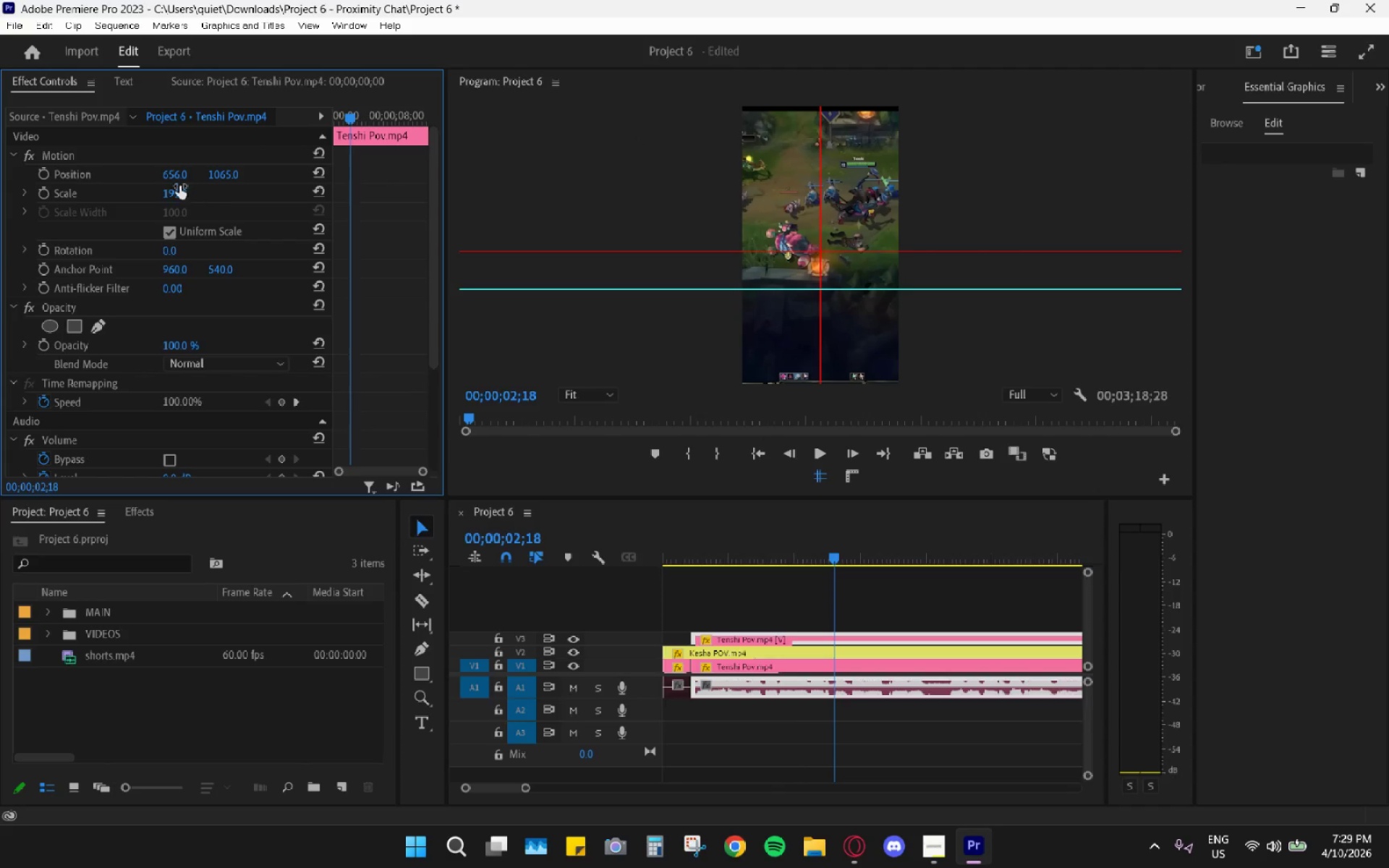 
left_click_drag(start_coordinate=[175, 189], to_coordinate=[101, 208])
 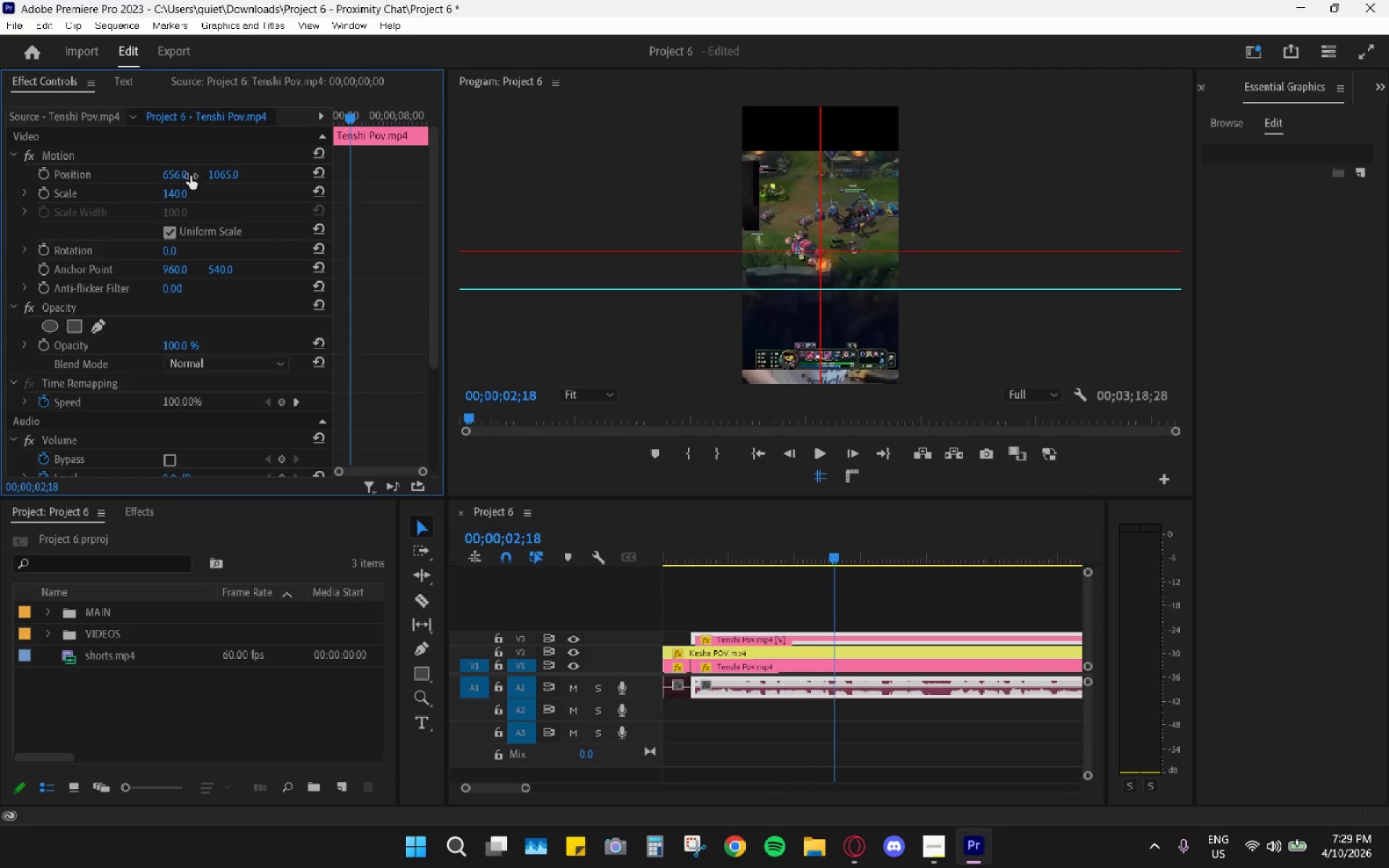 
left_click_drag(start_coordinate=[190, 176], to_coordinate=[247, 184])
 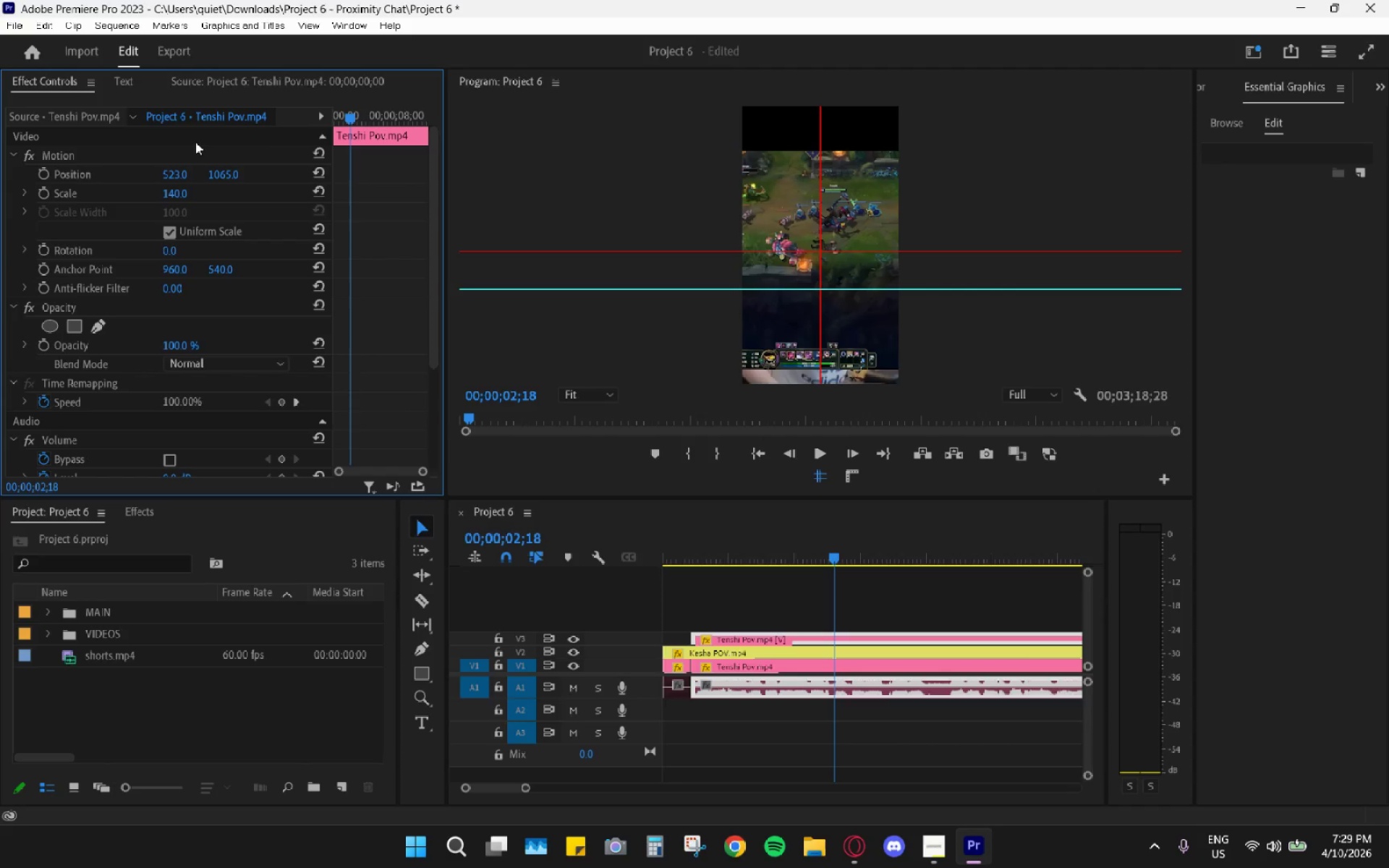 
key(Space)
 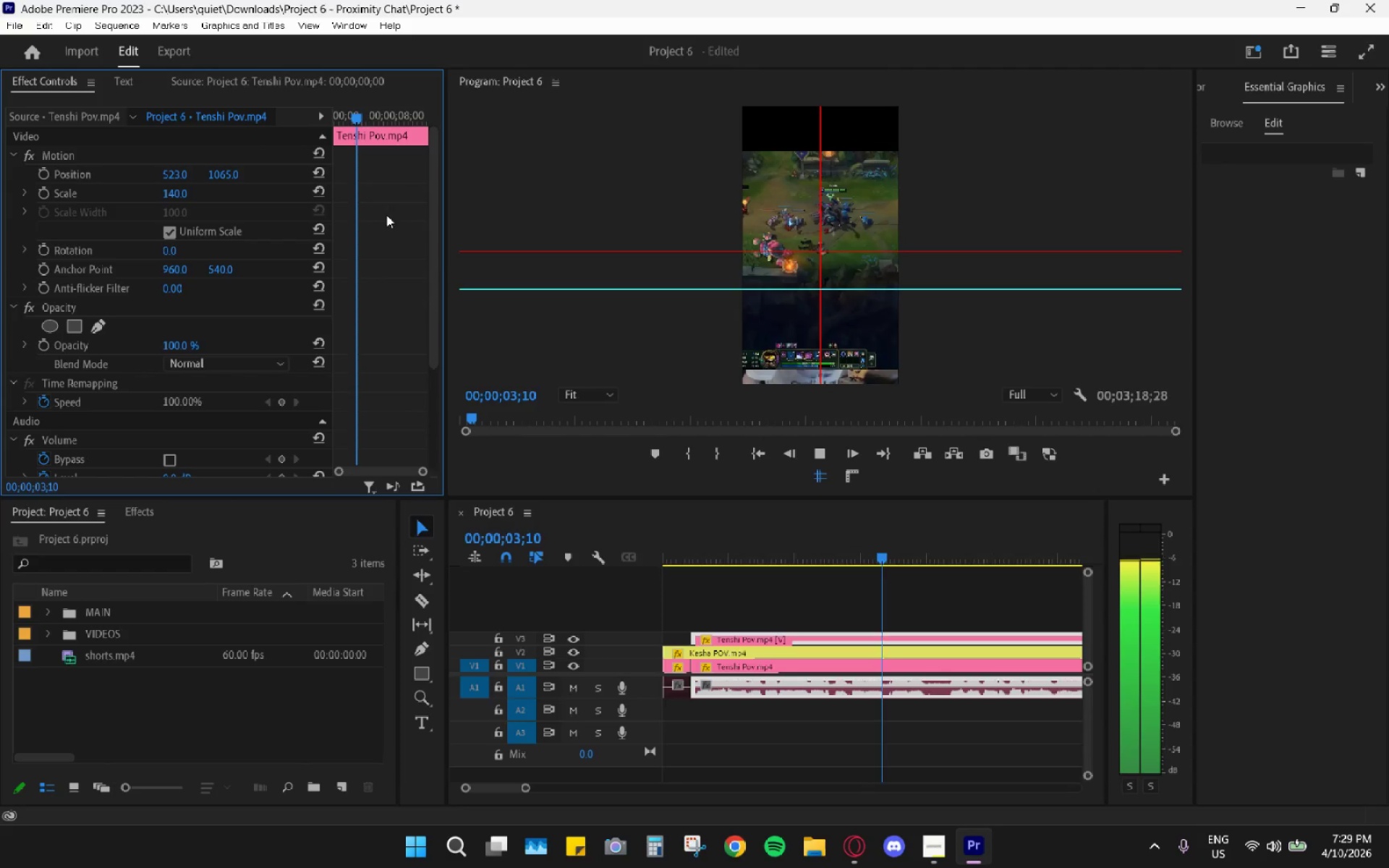 
key(Space)
 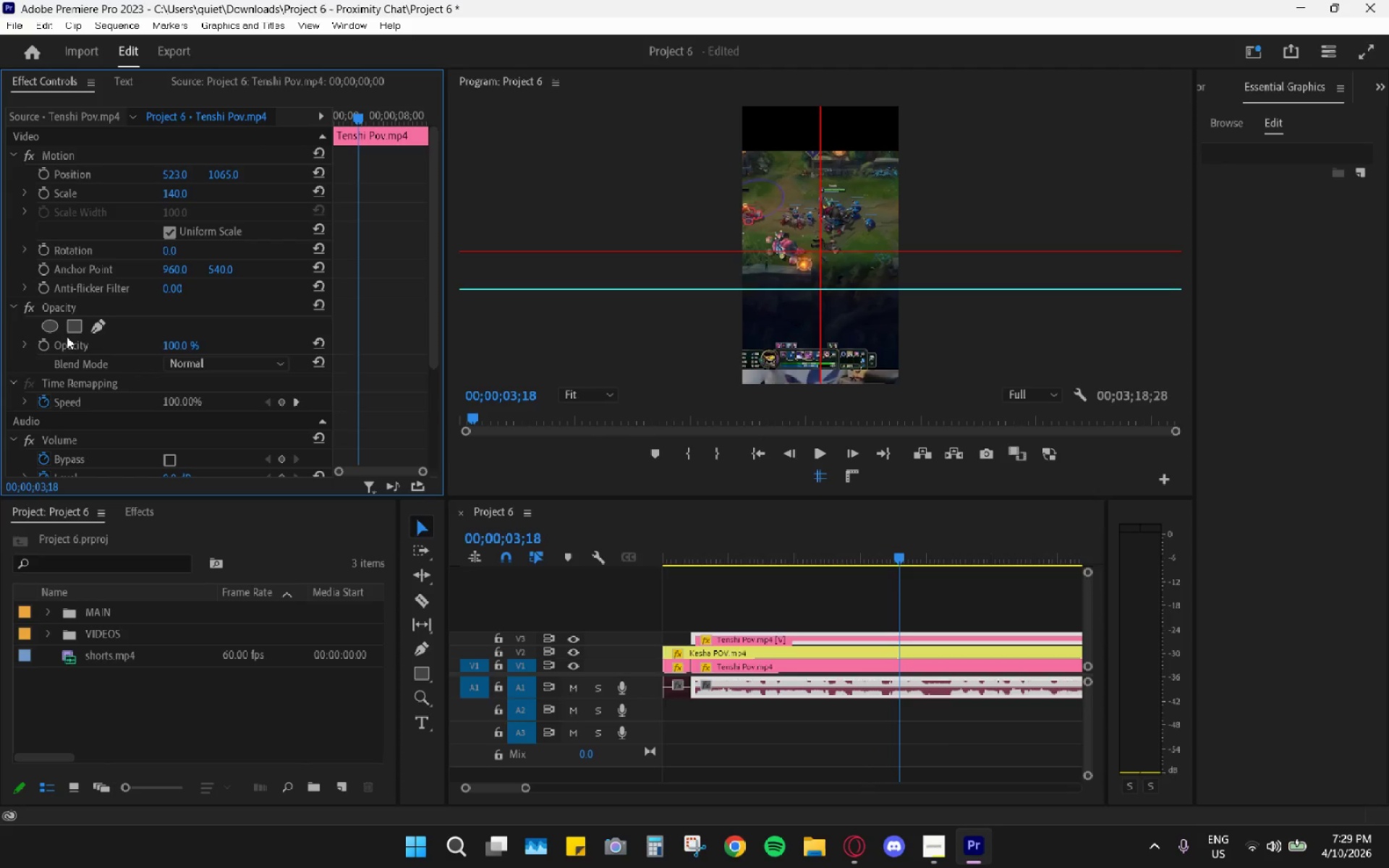 
left_click([72, 323])
 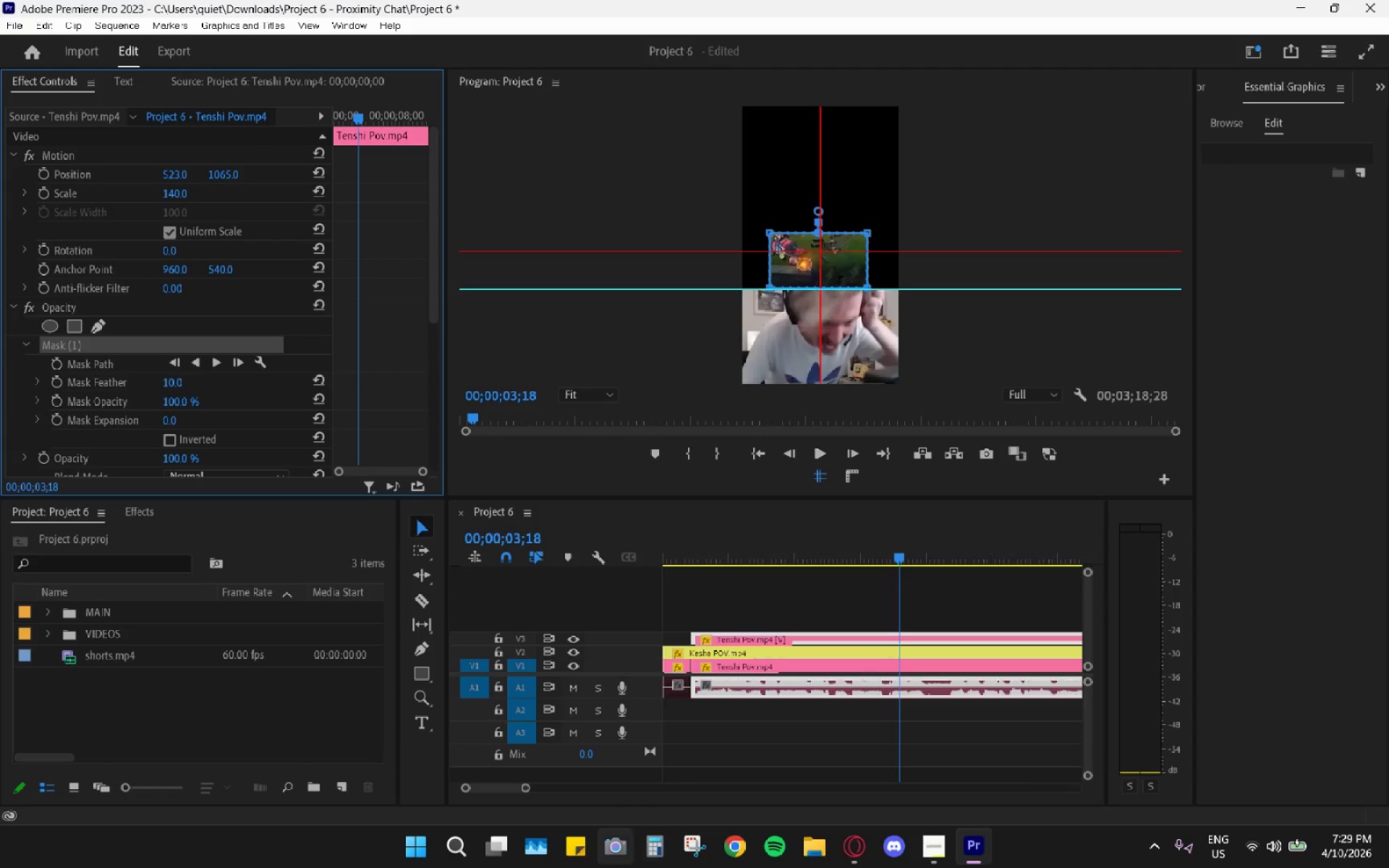 
wait(38.77)
 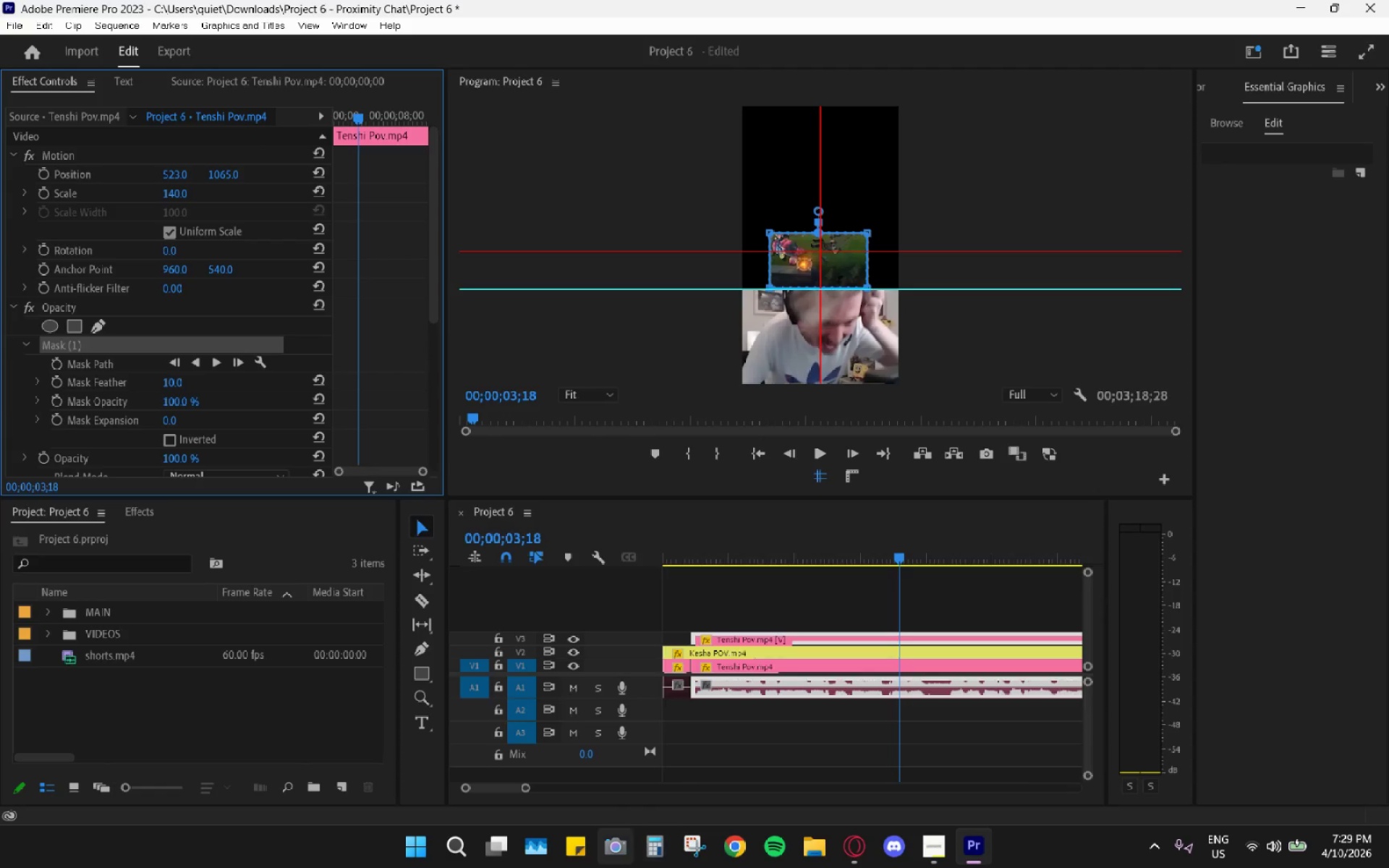 
left_click([175, 378])
 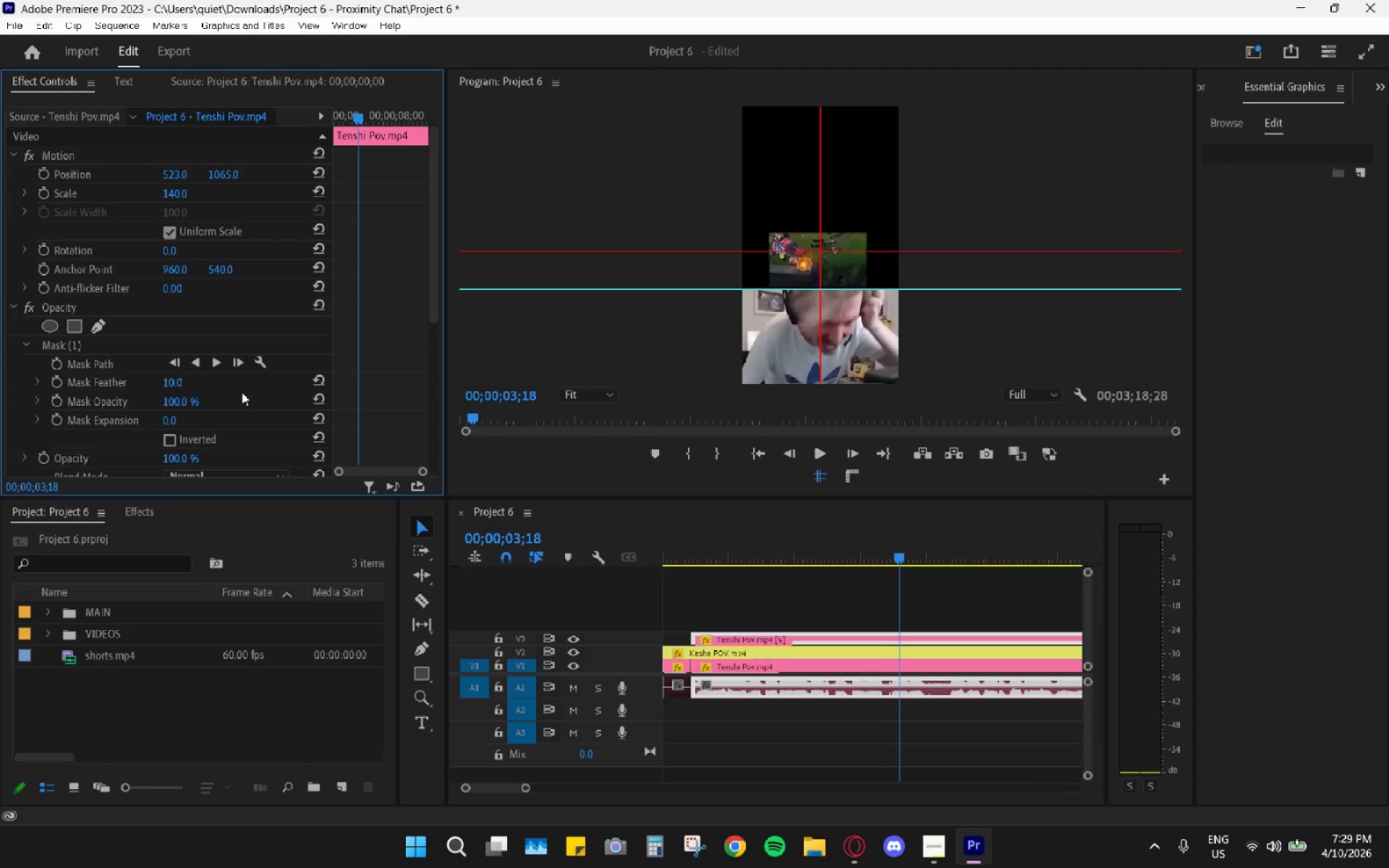 
left_click_drag(start_coordinate=[179, 380], to_coordinate=[120, 373])
 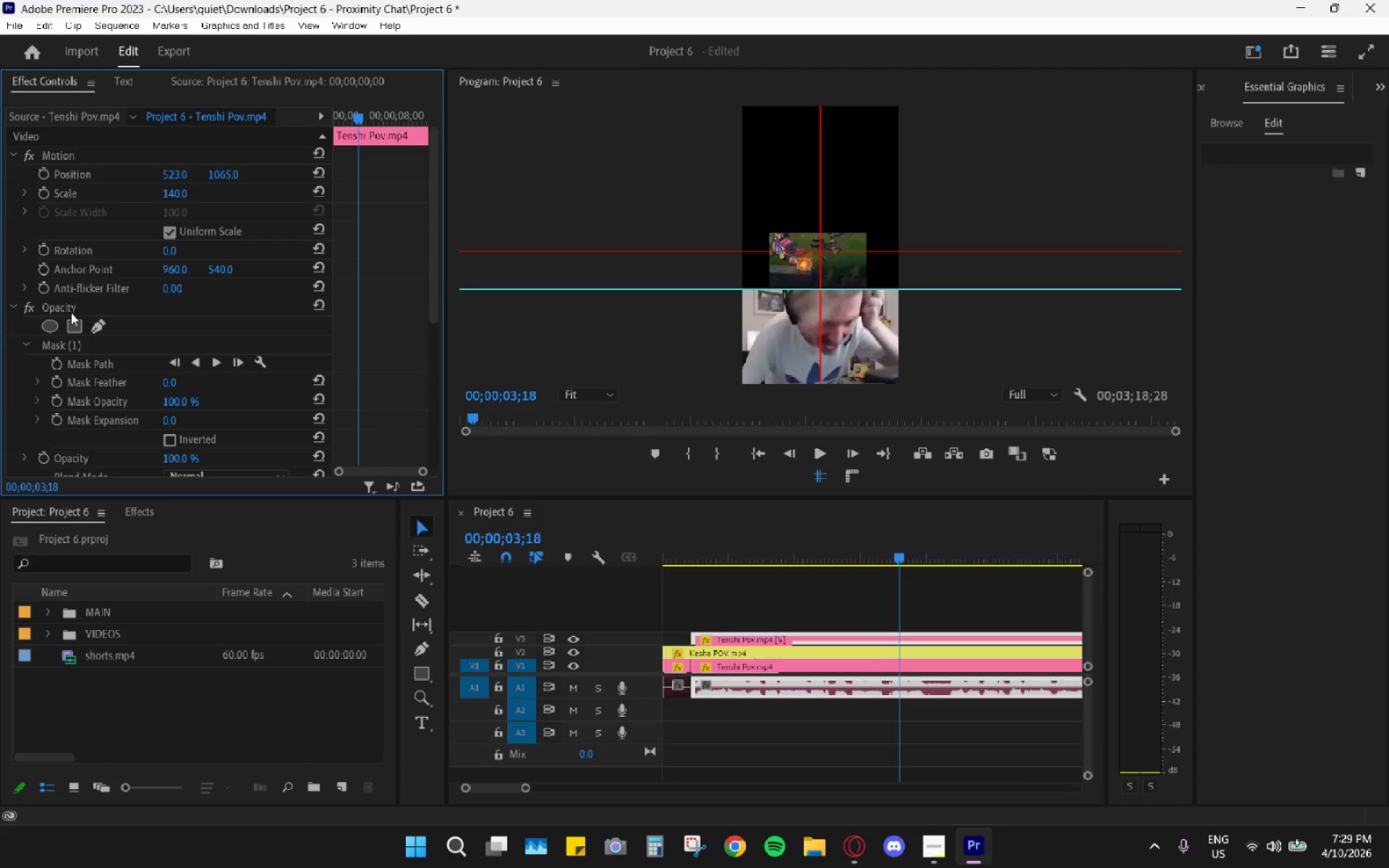 
left_click([110, 342])
 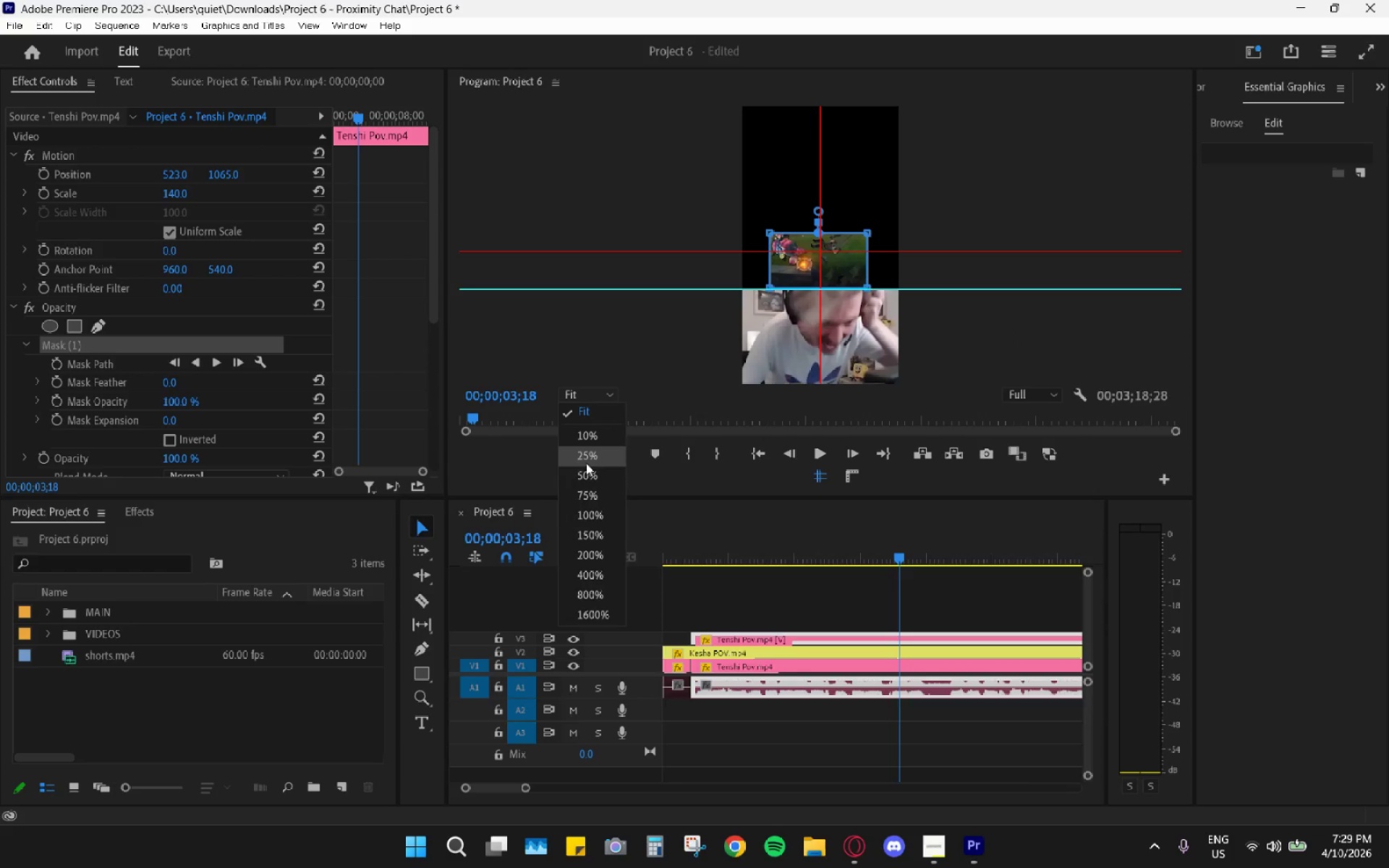 
left_click([582, 498])
 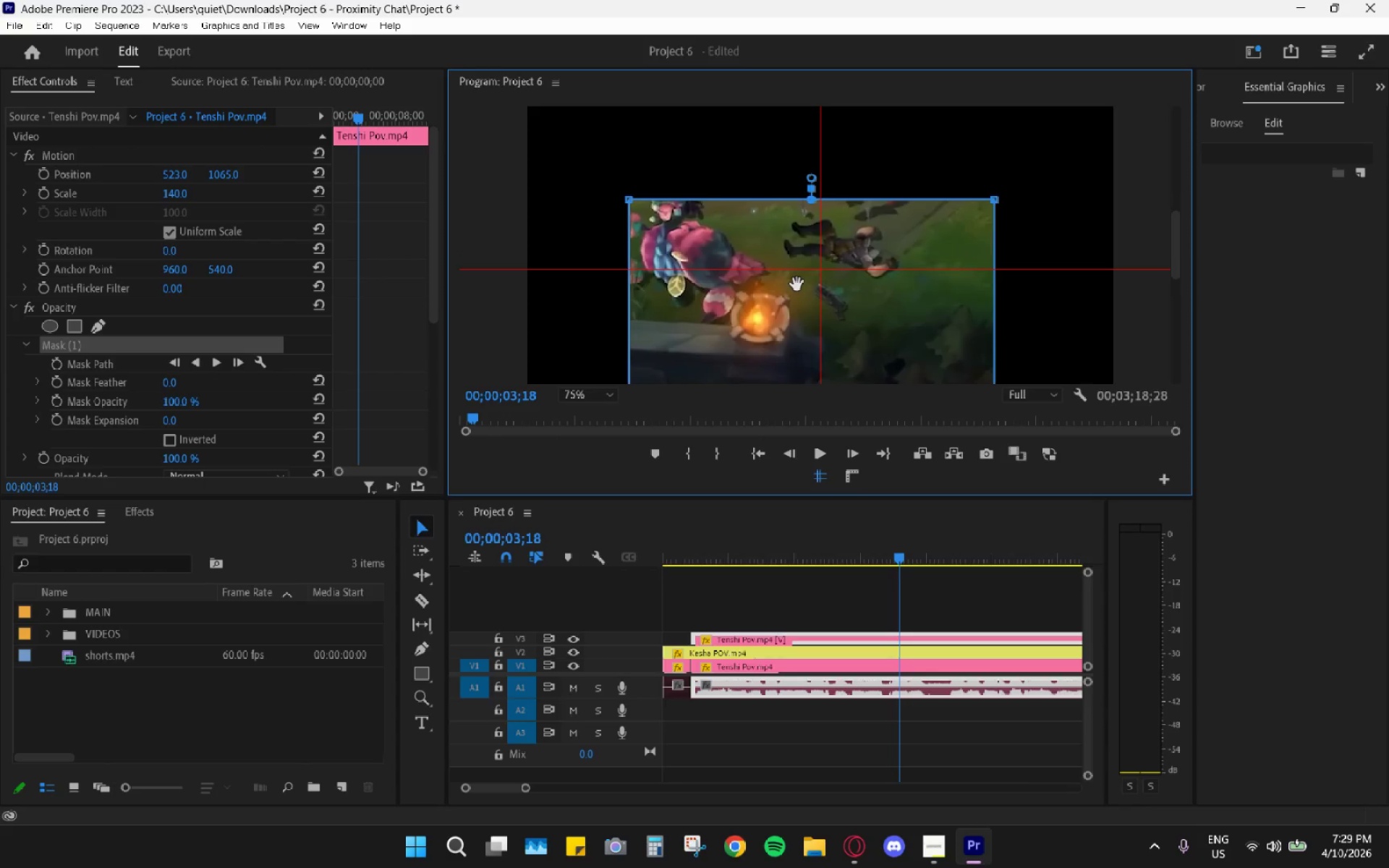 
scroll: coordinate [812, 295], scroll_direction: down, amount: 3.0
 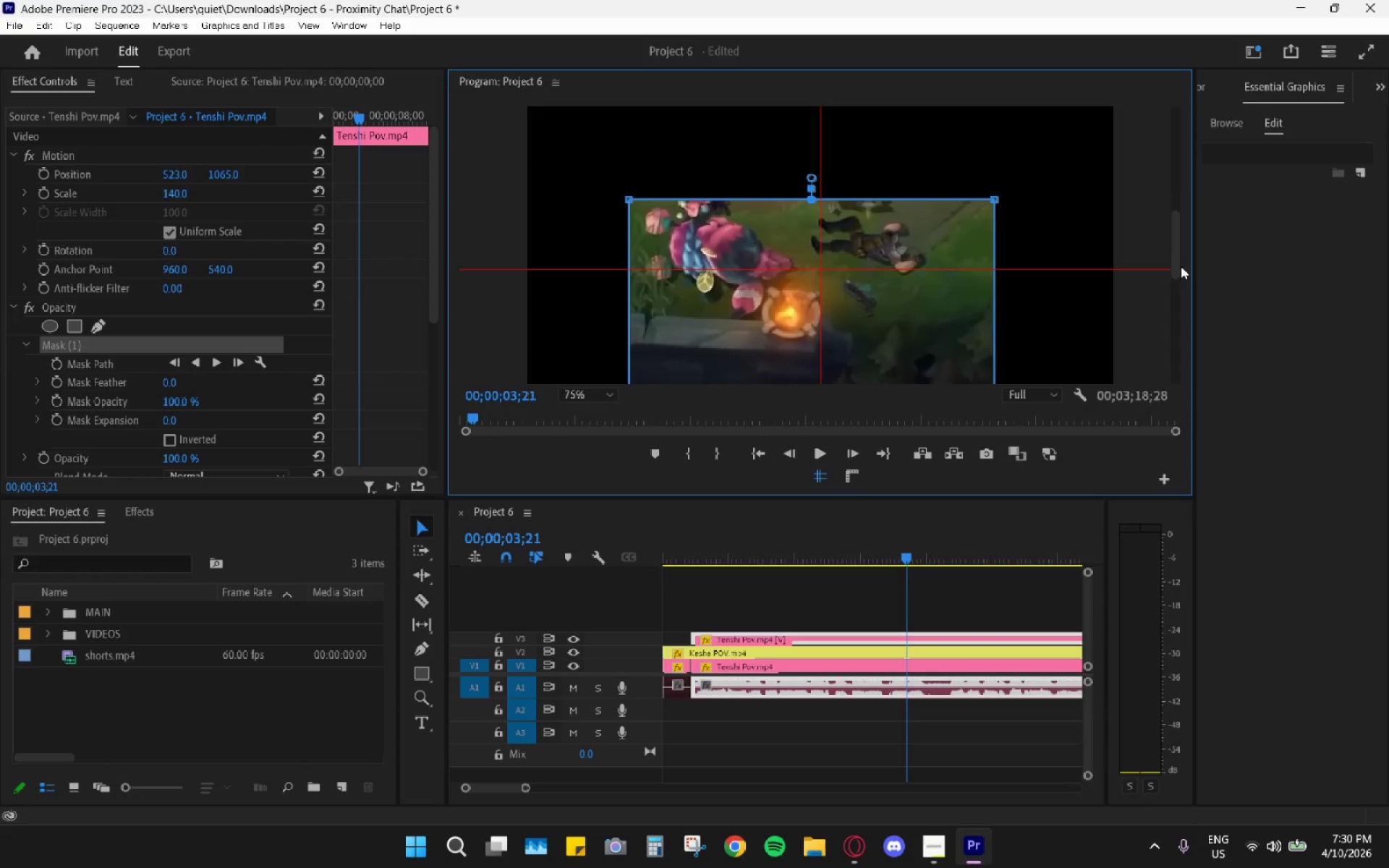 
left_click_drag(start_coordinate=[1177, 265], to_coordinate=[1174, 293])
 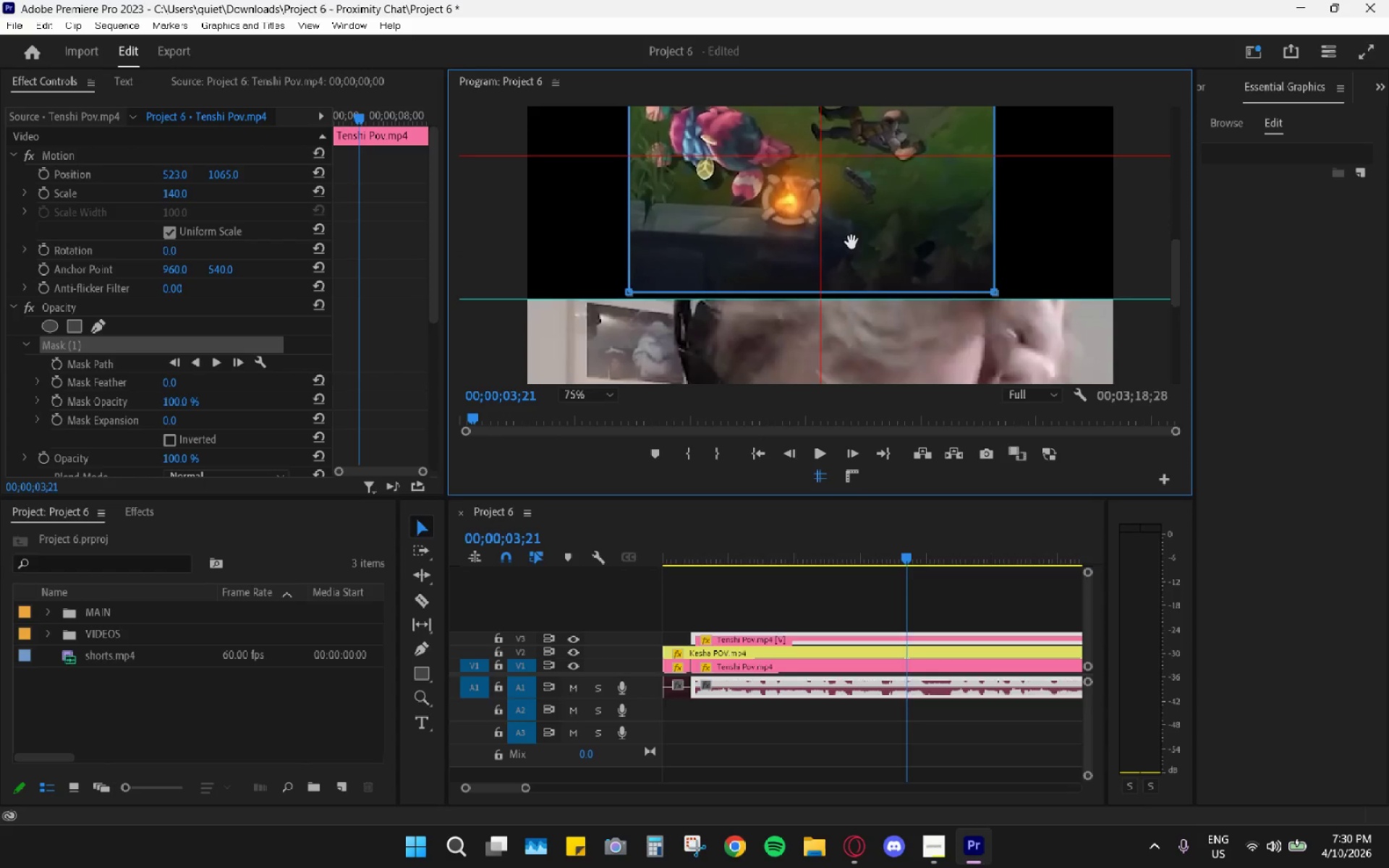 
left_click_drag(start_coordinate=[871, 246], to_coordinate=[760, 253])
 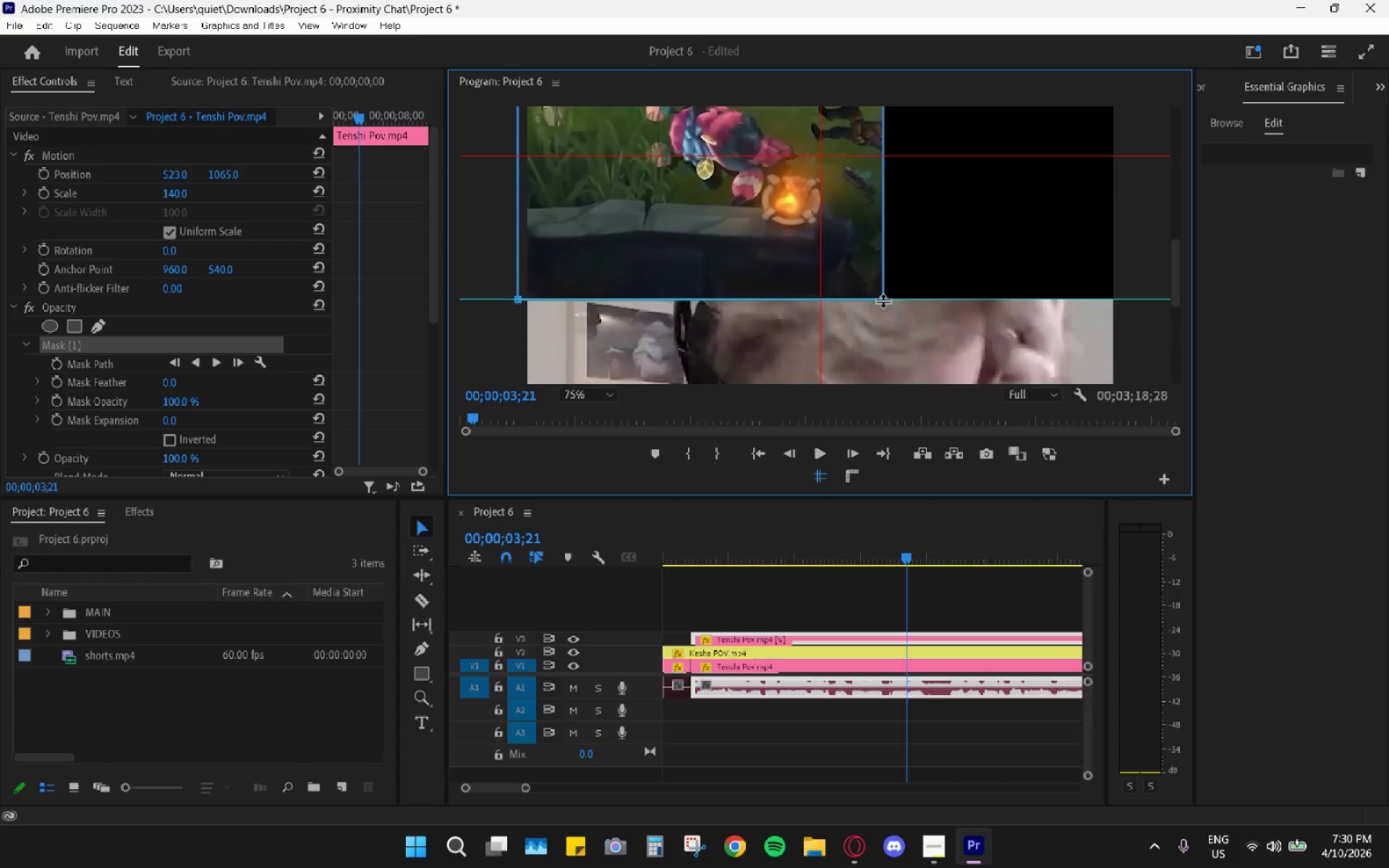 
left_click_drag(start_coordinate=[884, 302], to_coordinate=[1118, 302])
 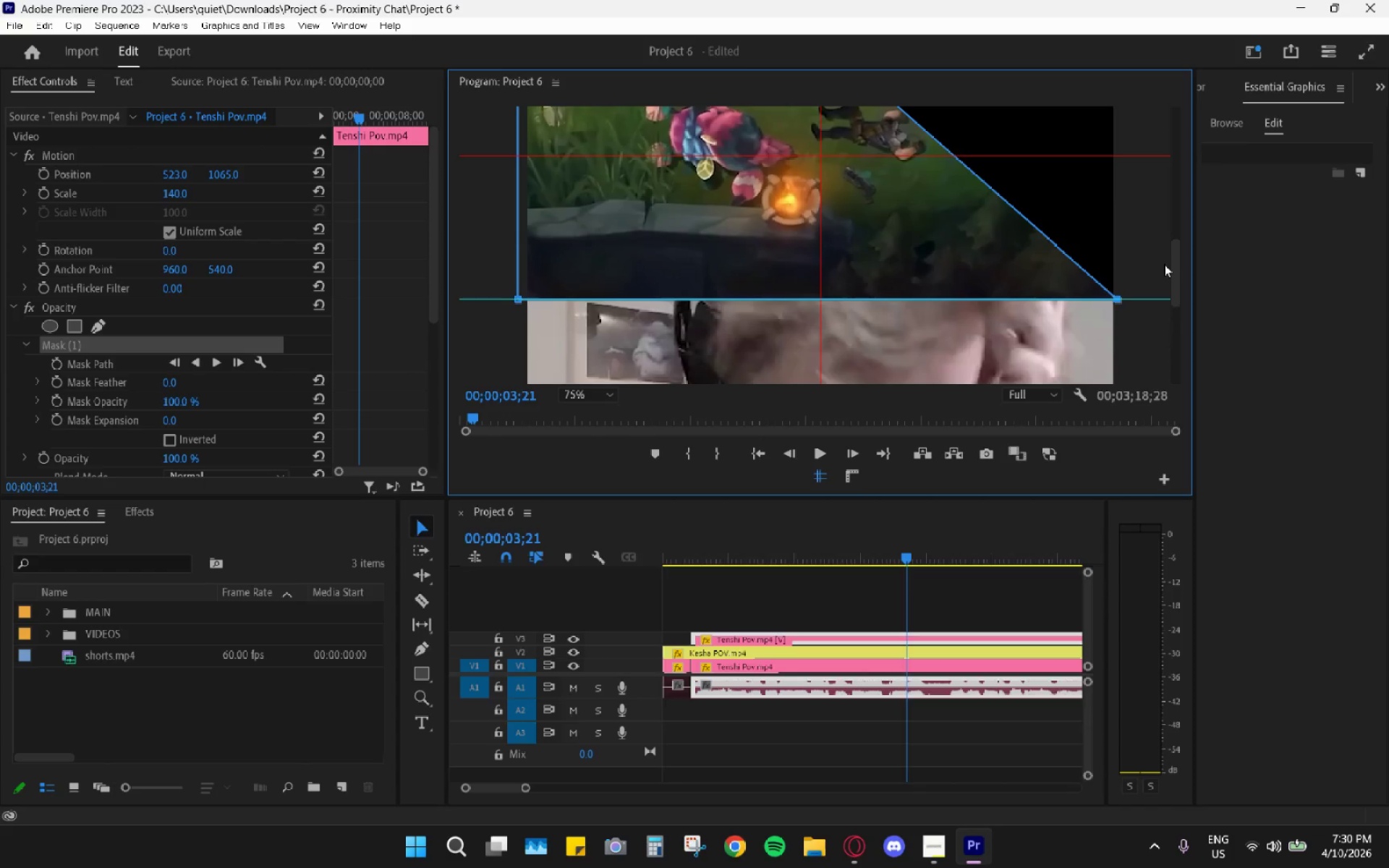 
left_click_drag(start_coordinate=[1173, 273], to_coordinate=[1189, 222])
 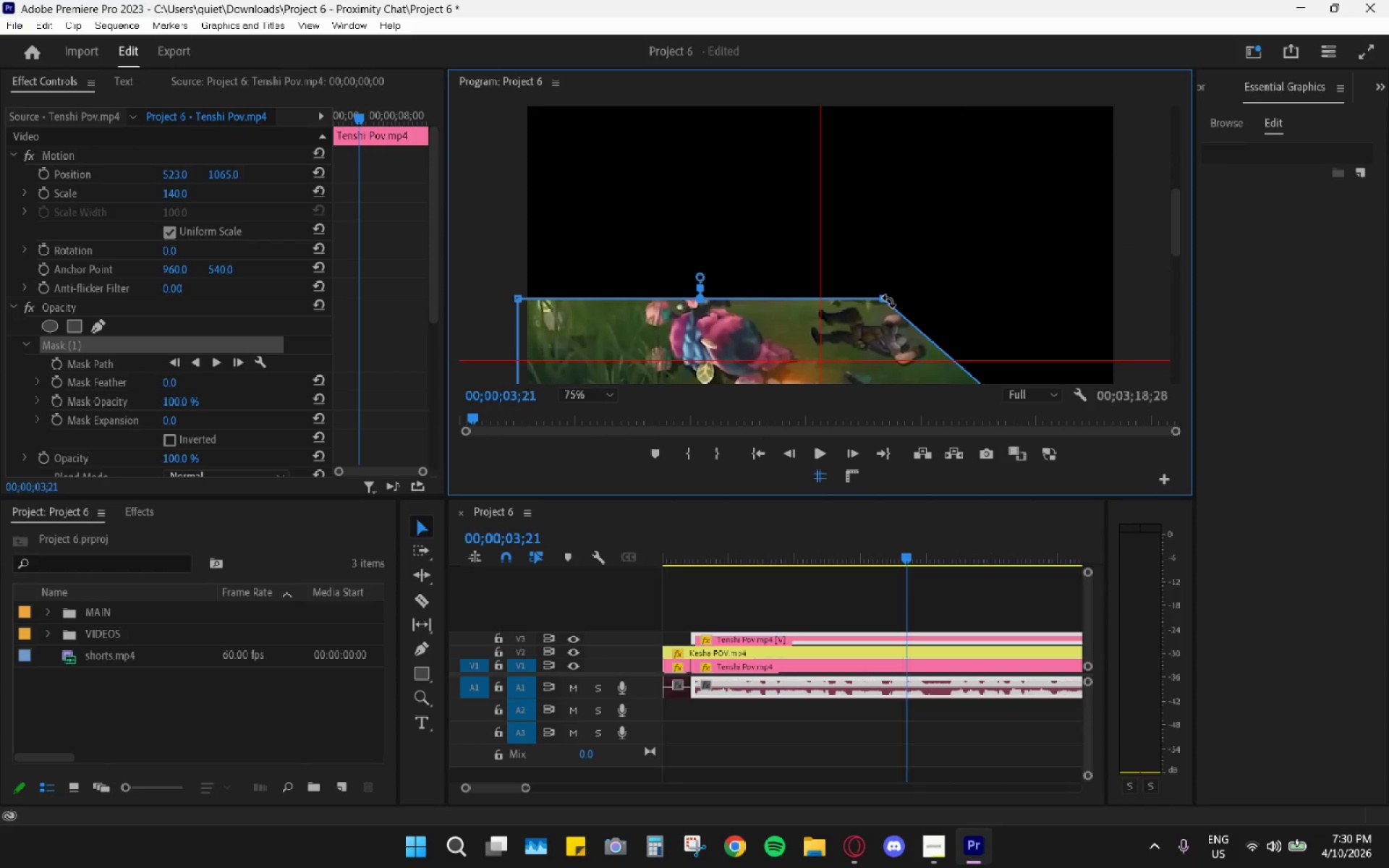 
left_click_drag(start_coordinate=[886, 300], to_coordinate=[1124, 98])
 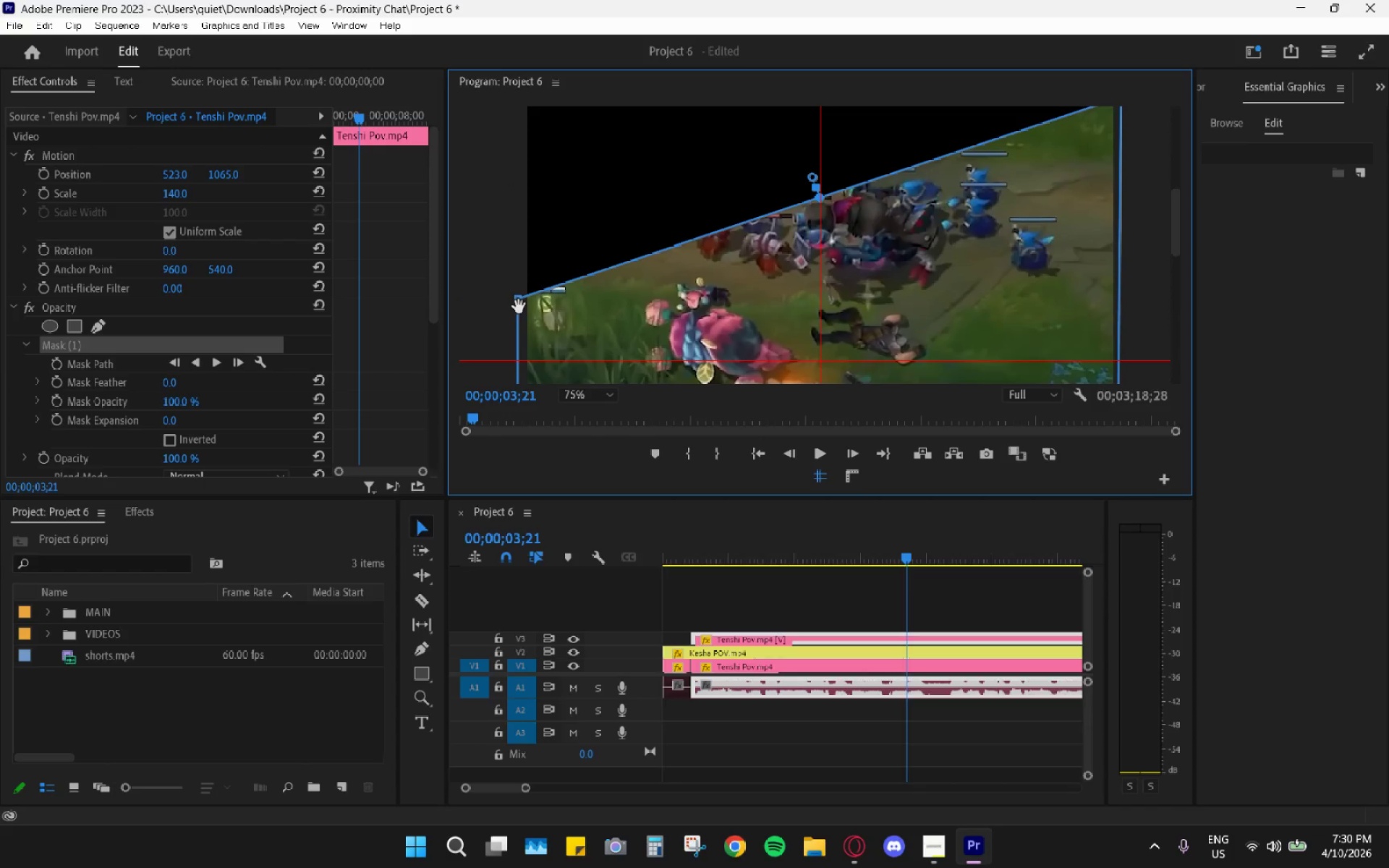 
left_click_drag(start_coordinate=[520, 303], to_coordinate=[522, 259])
 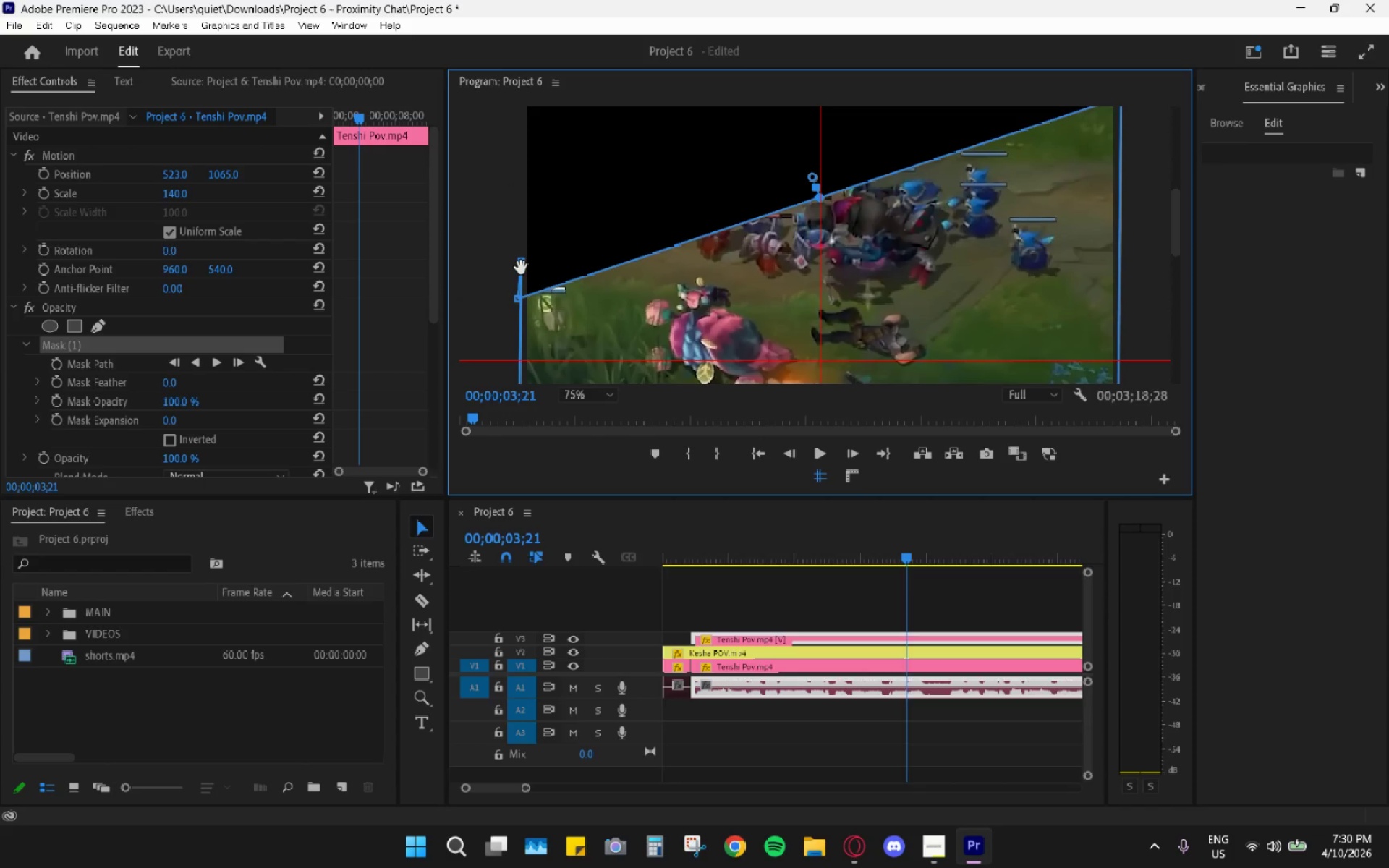 
key(Control+Z)
 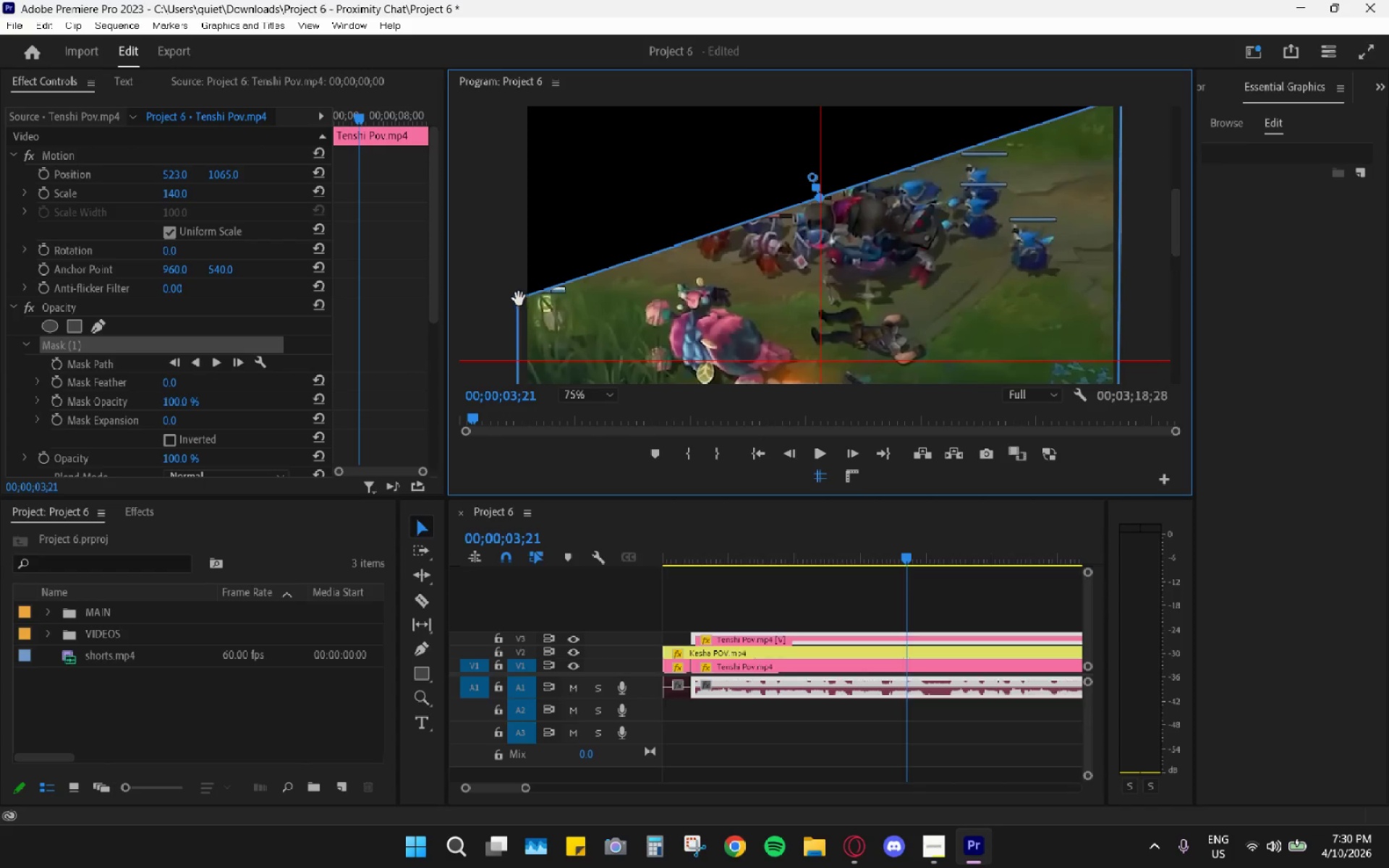 
left_click_drag(start_coordinate=[512, 299], to_coordinate=[514, 250])
 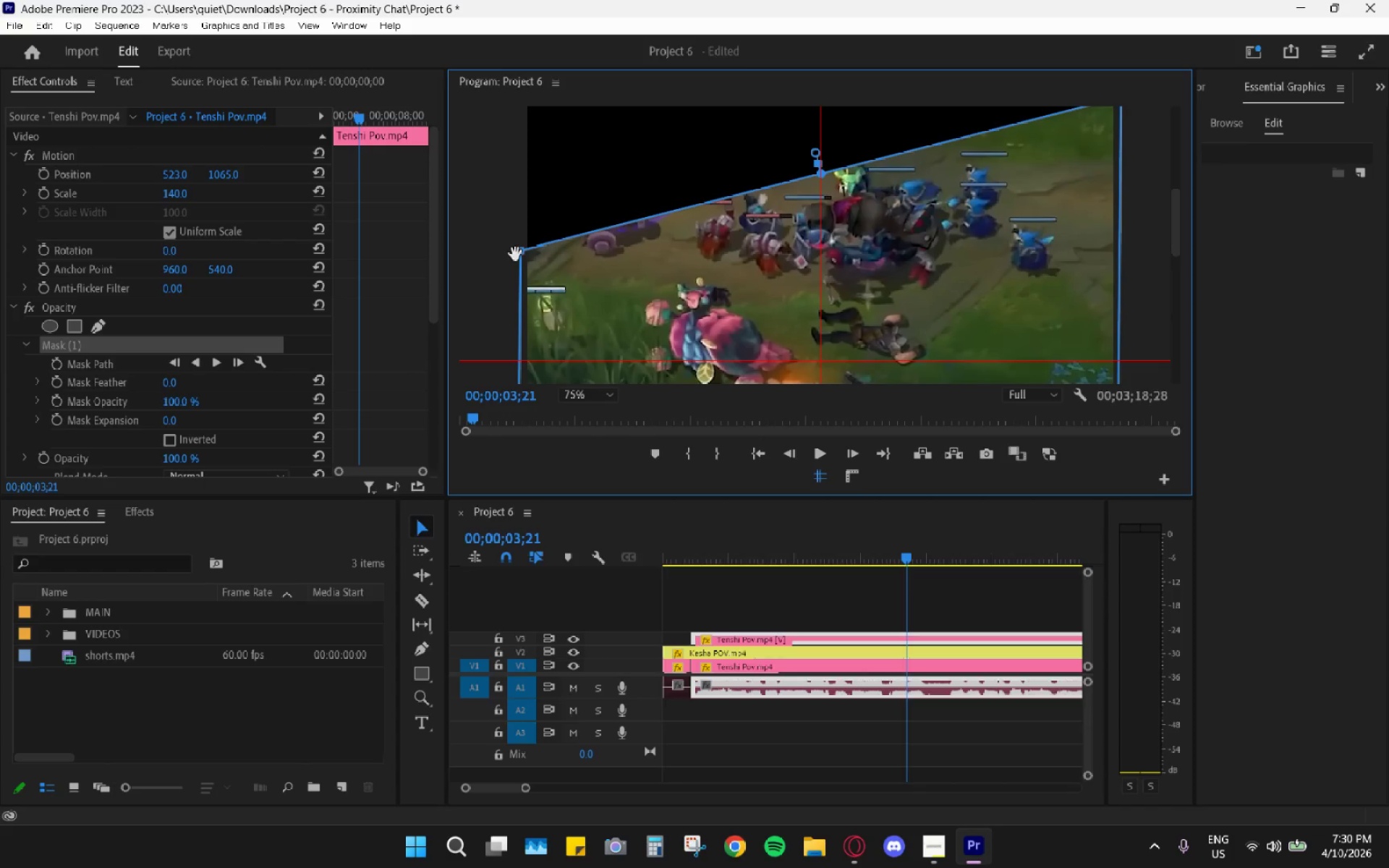 
left_click_drag(start_coordinate=[516, 254], to_coordinate=[516, 101])
 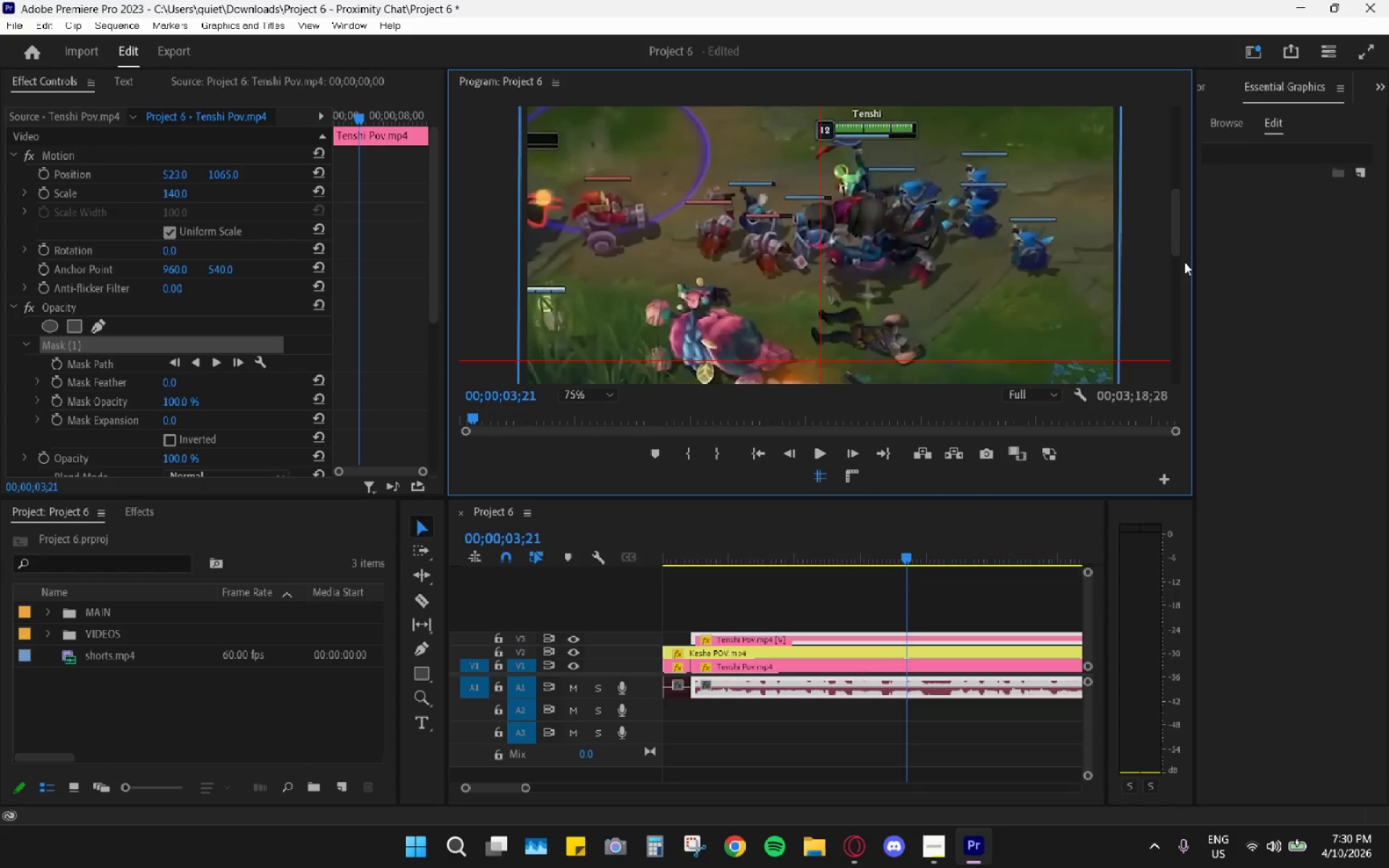 
left_click_drag(start_coordinate=[1178, 239], to_coordinate=[1171, 192])
 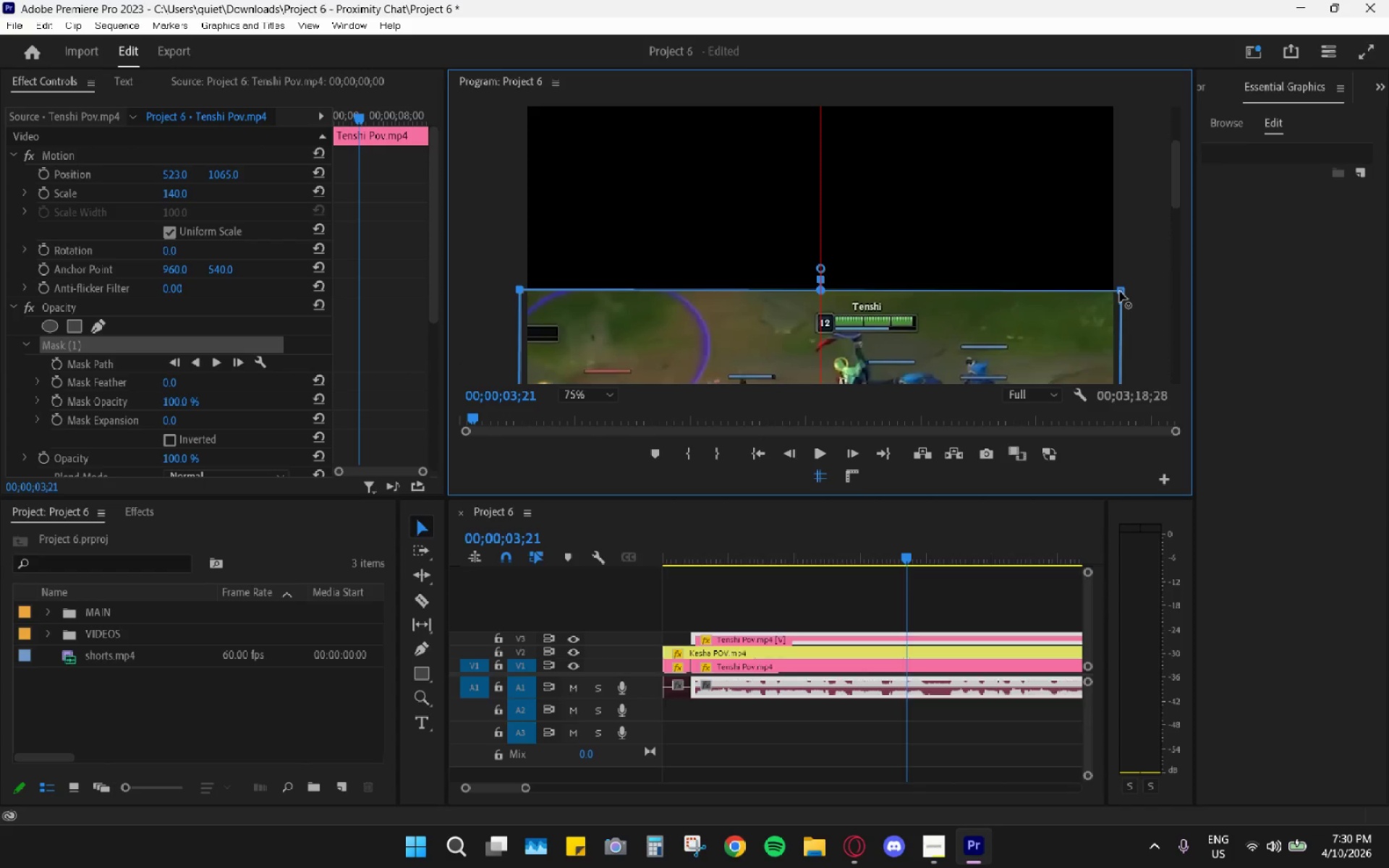 
left_click_drag(start_coordinate=[1121, 292], to_coordinate=[1118, 106])
 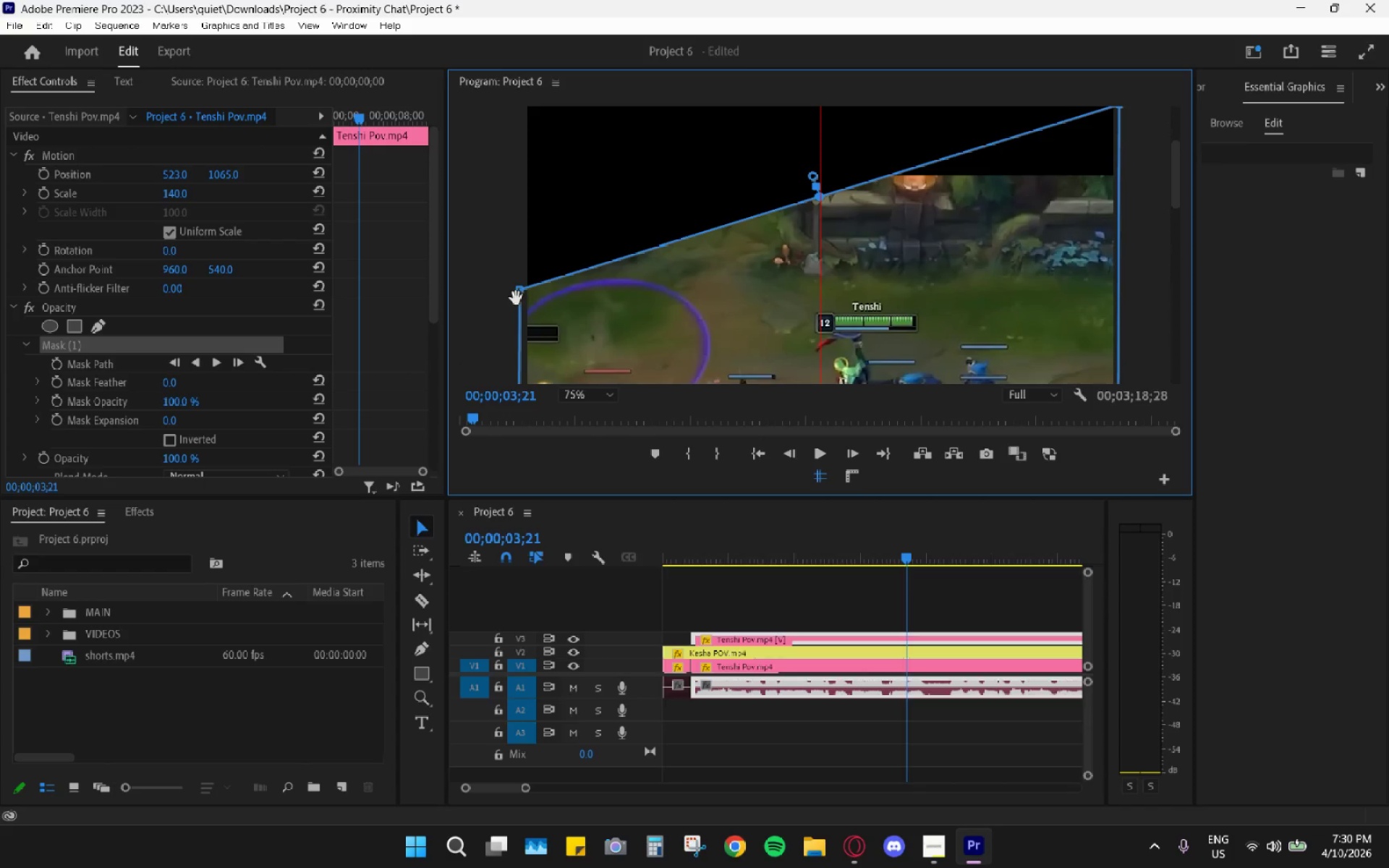 
left_click_drag(start_coordinate=[517, 296], to_coordinate=[527, 193])
 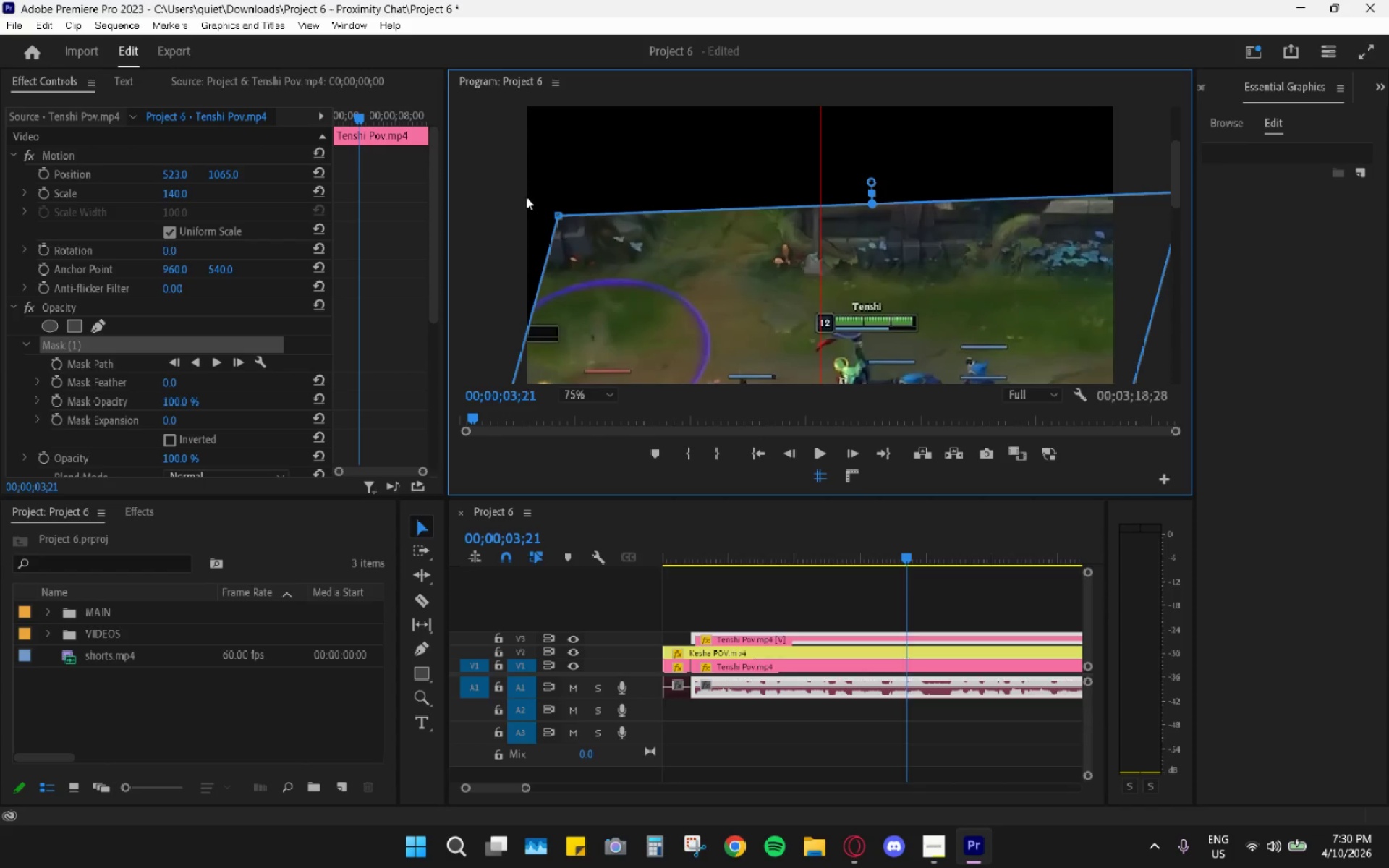 
key(Control+ControlLeft)
 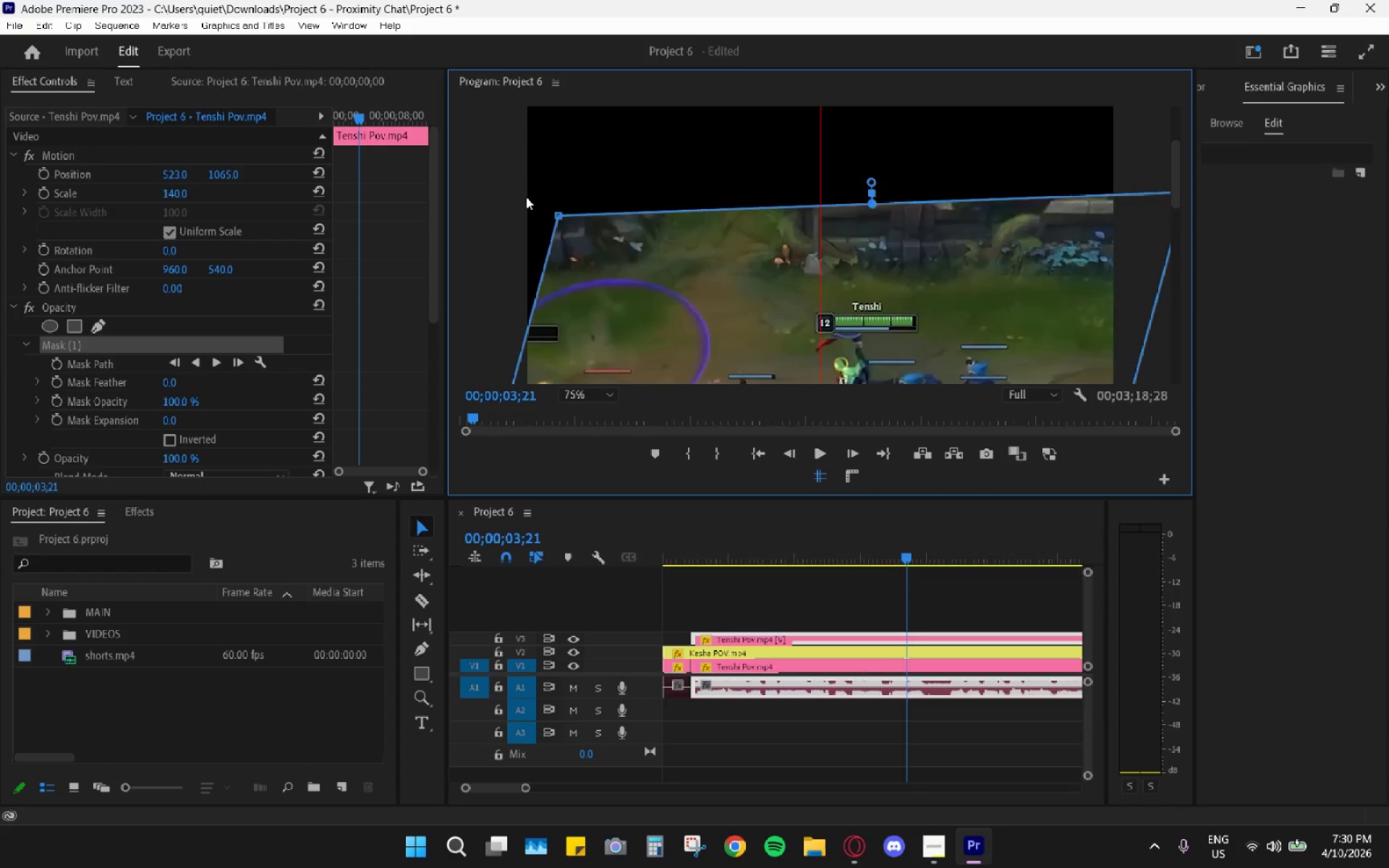 
hold_key(key=Z, duration=0.34)
 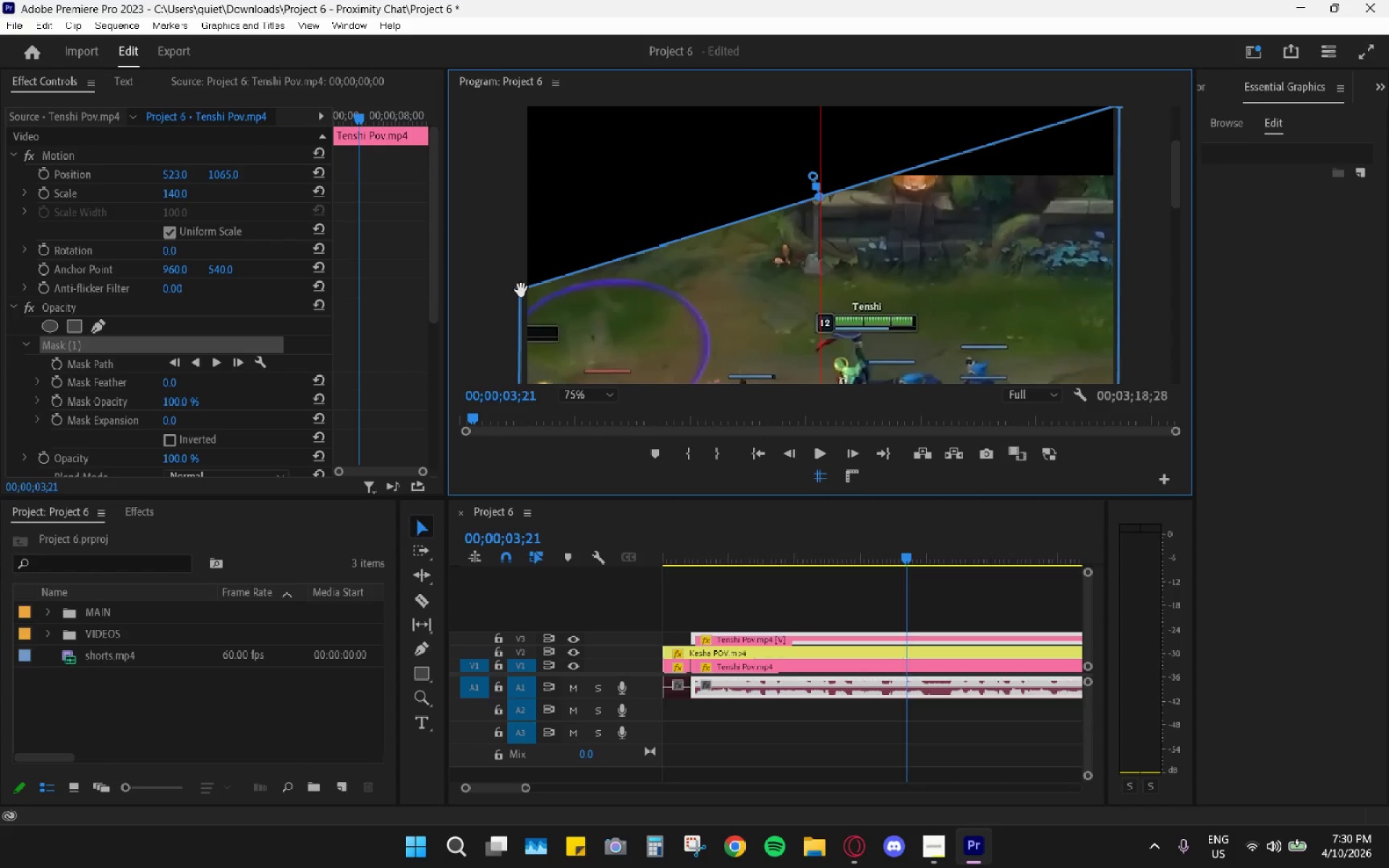 
left_click_drag(start_coordinate=[521, 291], to_coordinate=[520, 100])
 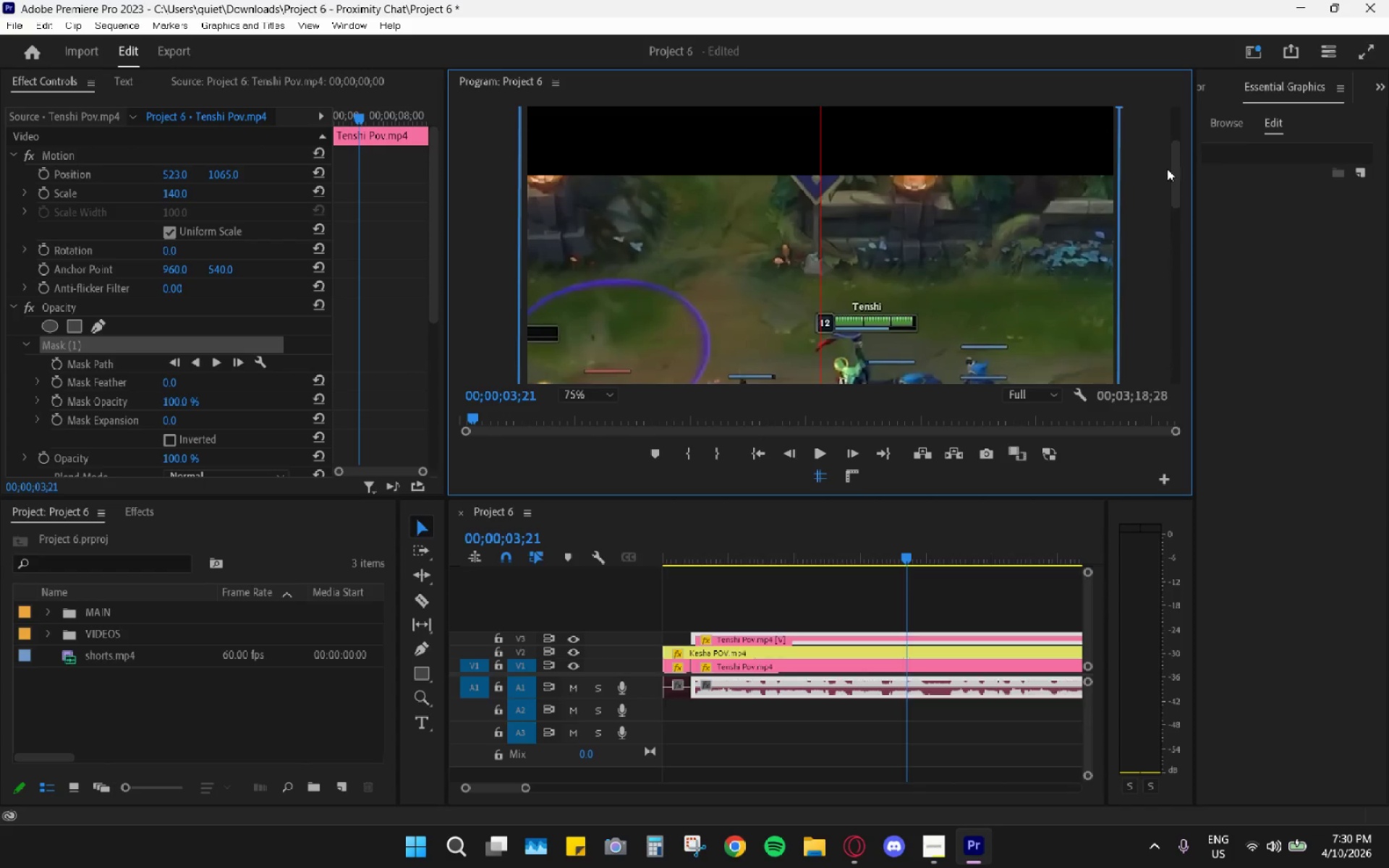 
left_click_drag(start_coordinate=[1178, 184], to_coordinate=[1179, 122])
 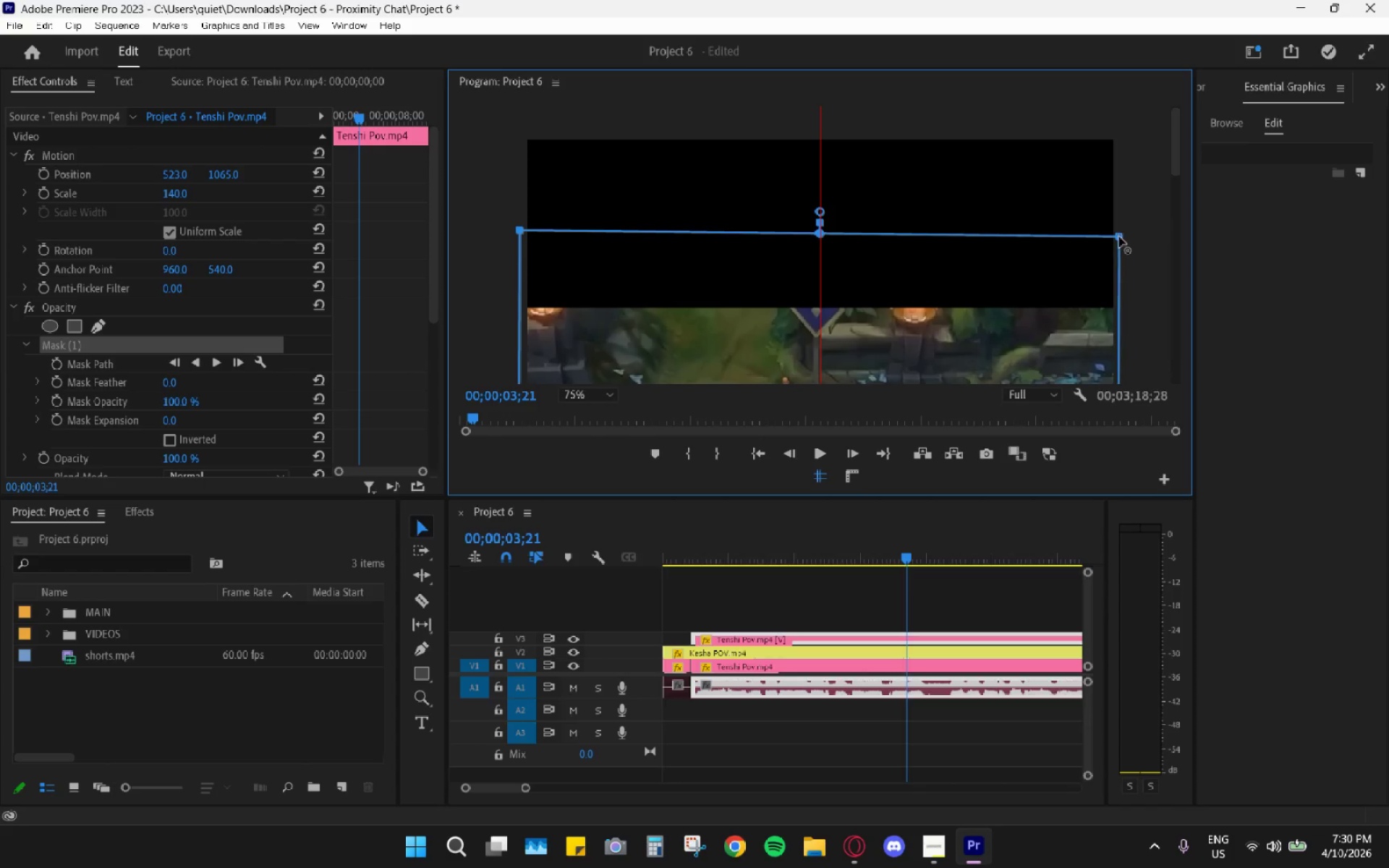 
left_click_drag(start_coordinate=[1117, 237], to_coordinate=[1119, 134])
 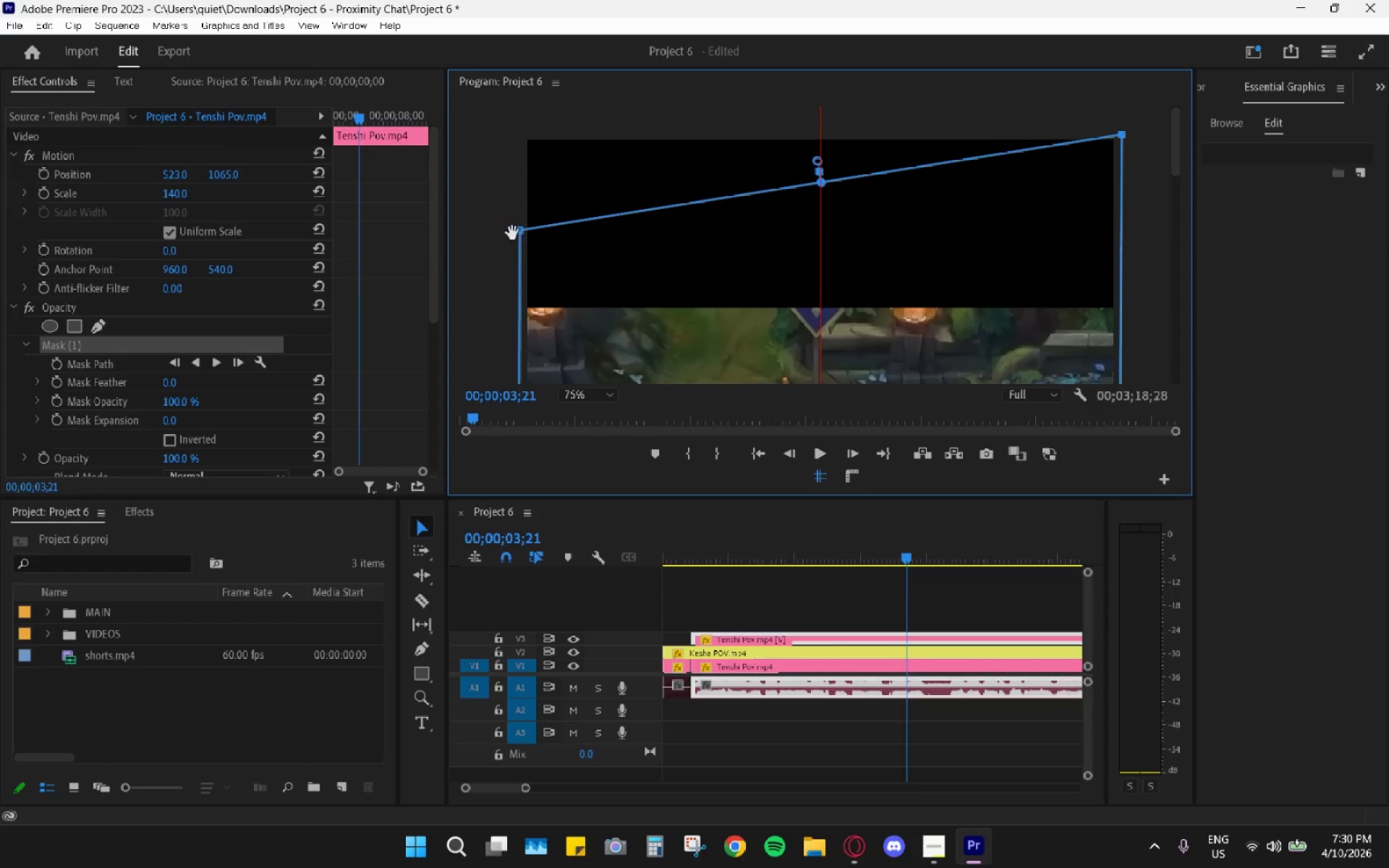 
left_click_drag(start_coordinate=[520, 233], to_coordinate=[522, 137])
 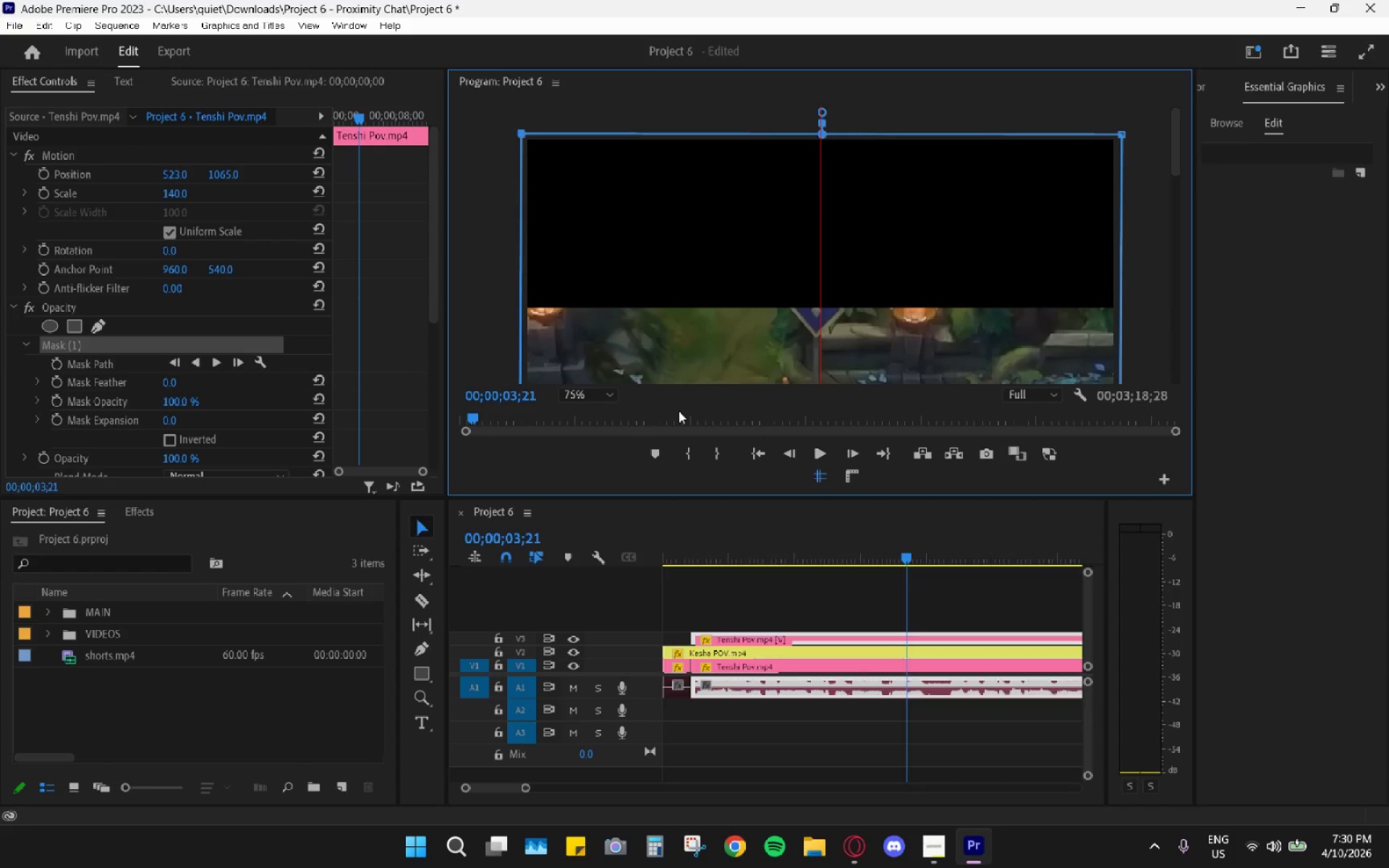 
left_click([581, 396])
 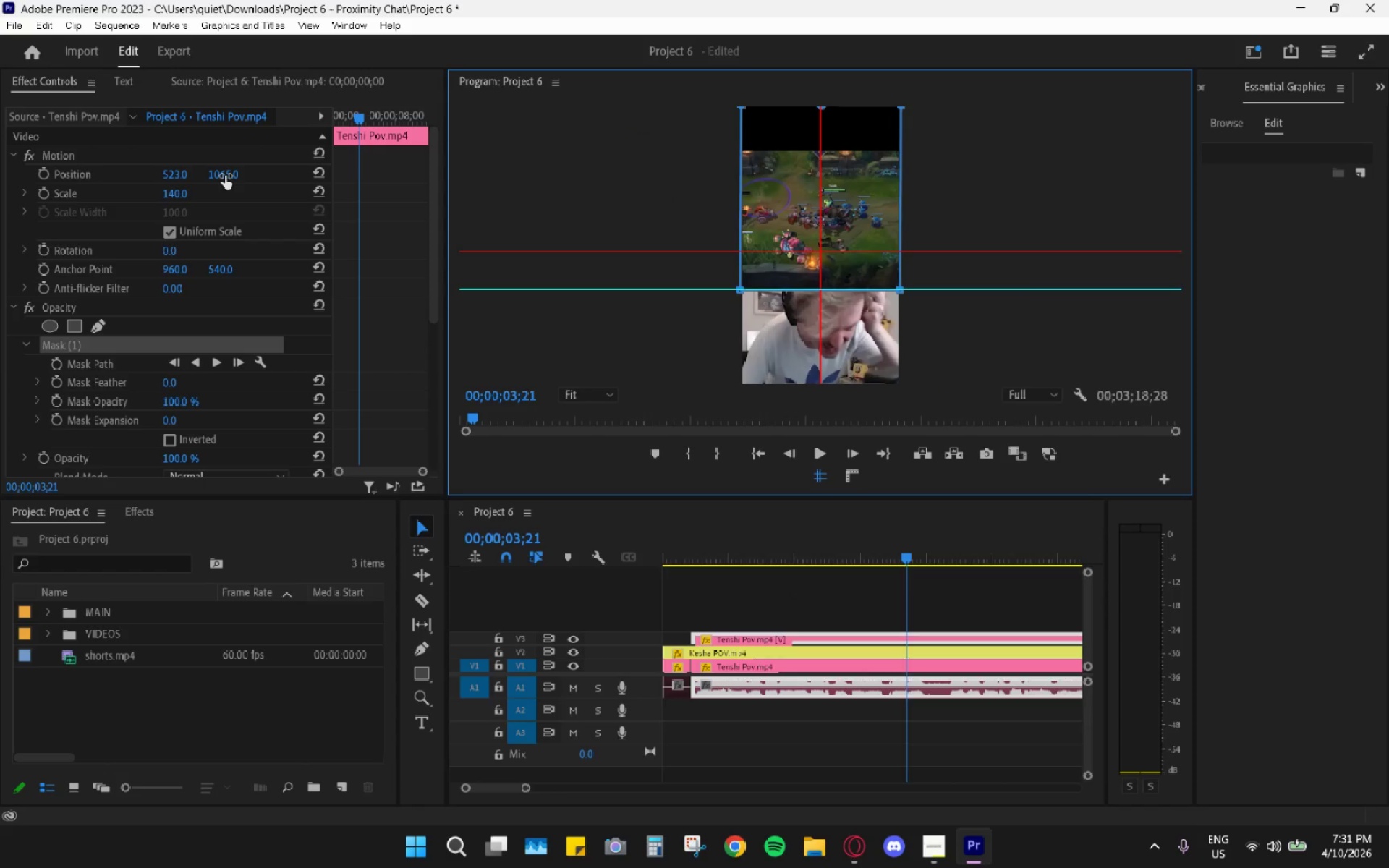 
wait(10.67)
 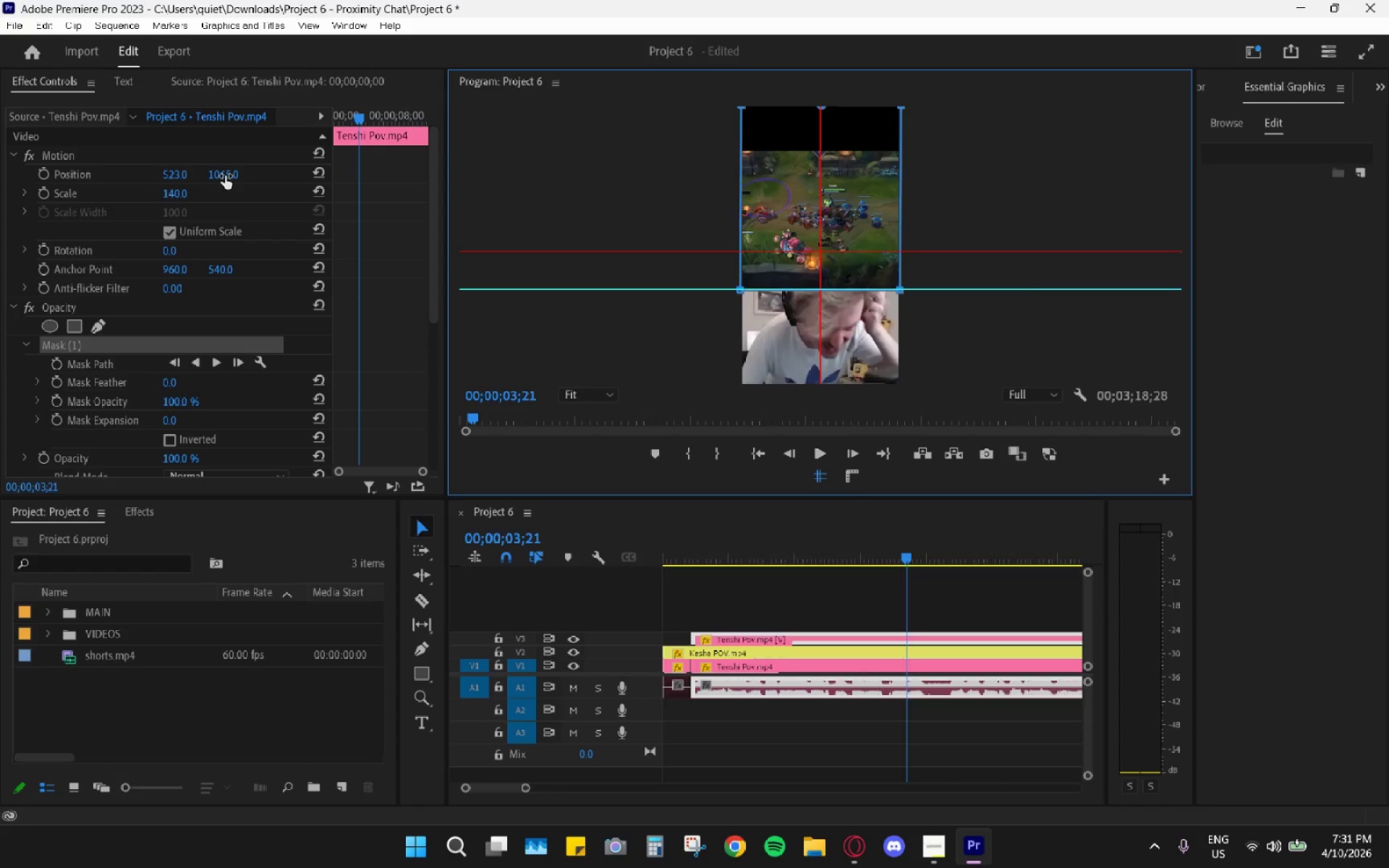 
left_click_drag(start_coordinate=[179, 196], to_coordinate=[211, 197])
 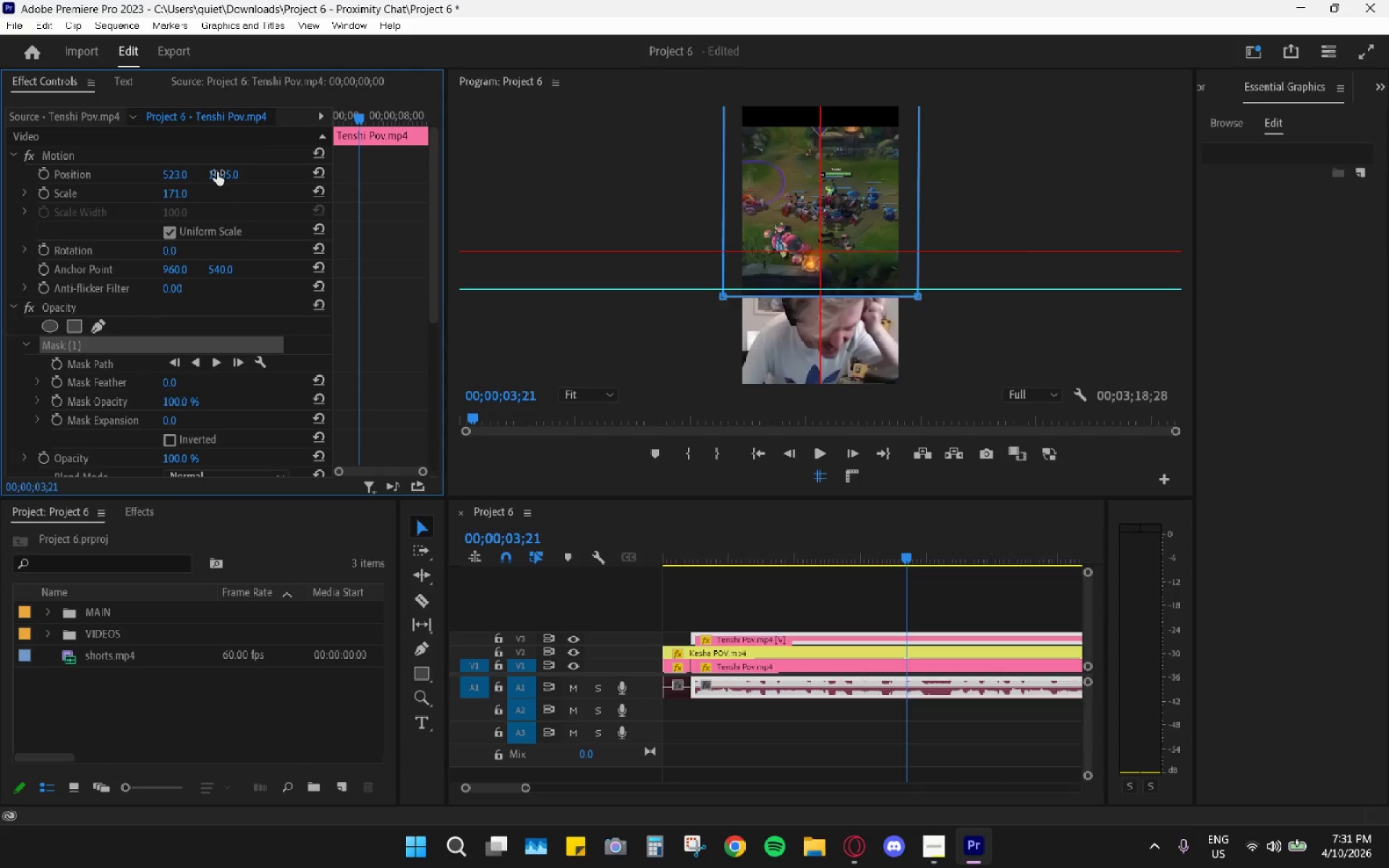 
left_click_drag(start_coordinate=[215, 174], to_coordinate=[95, 216])
 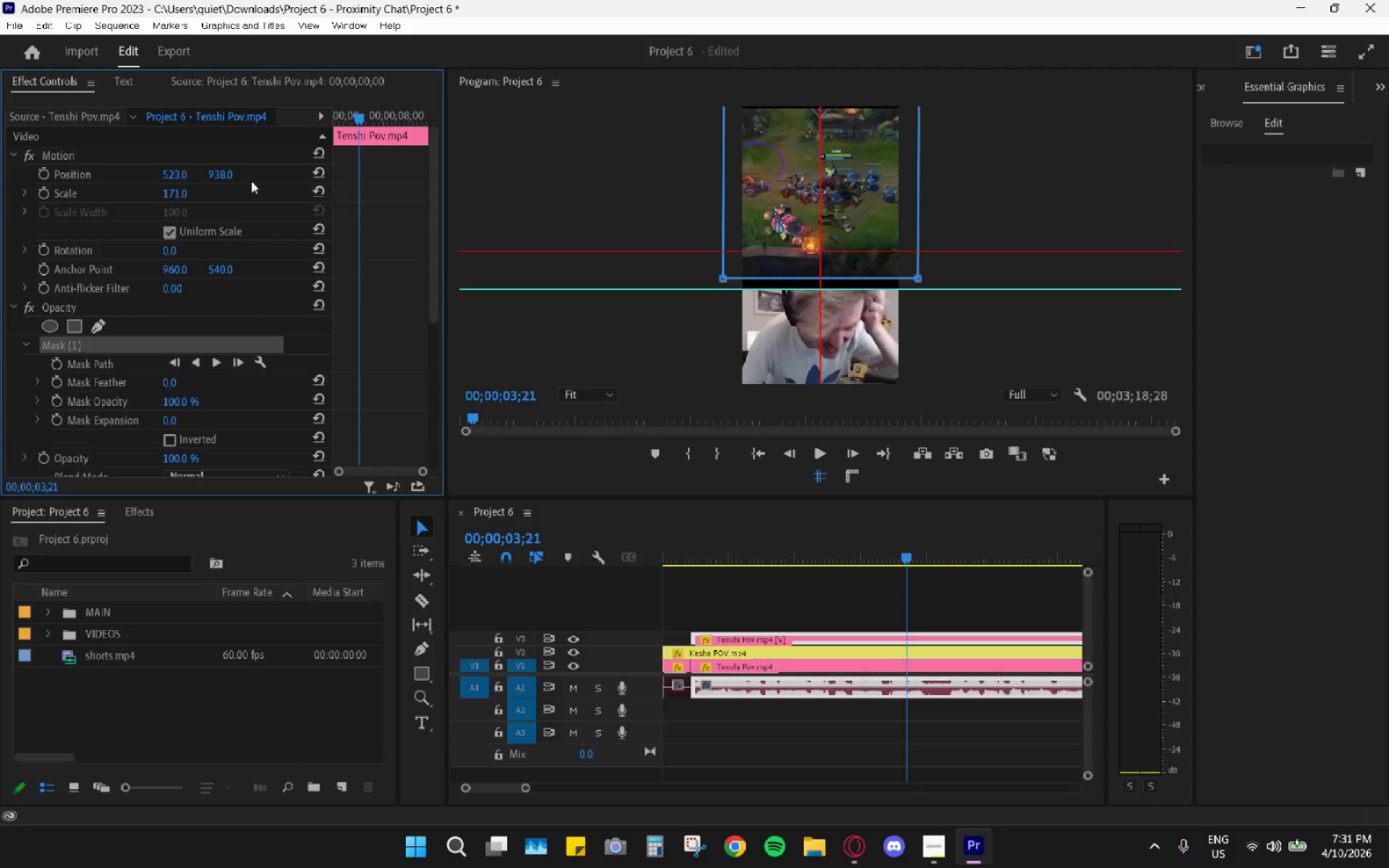 
left_click_drag(start_coordinate=[227, 171], to_coordinate=[230, 184])
 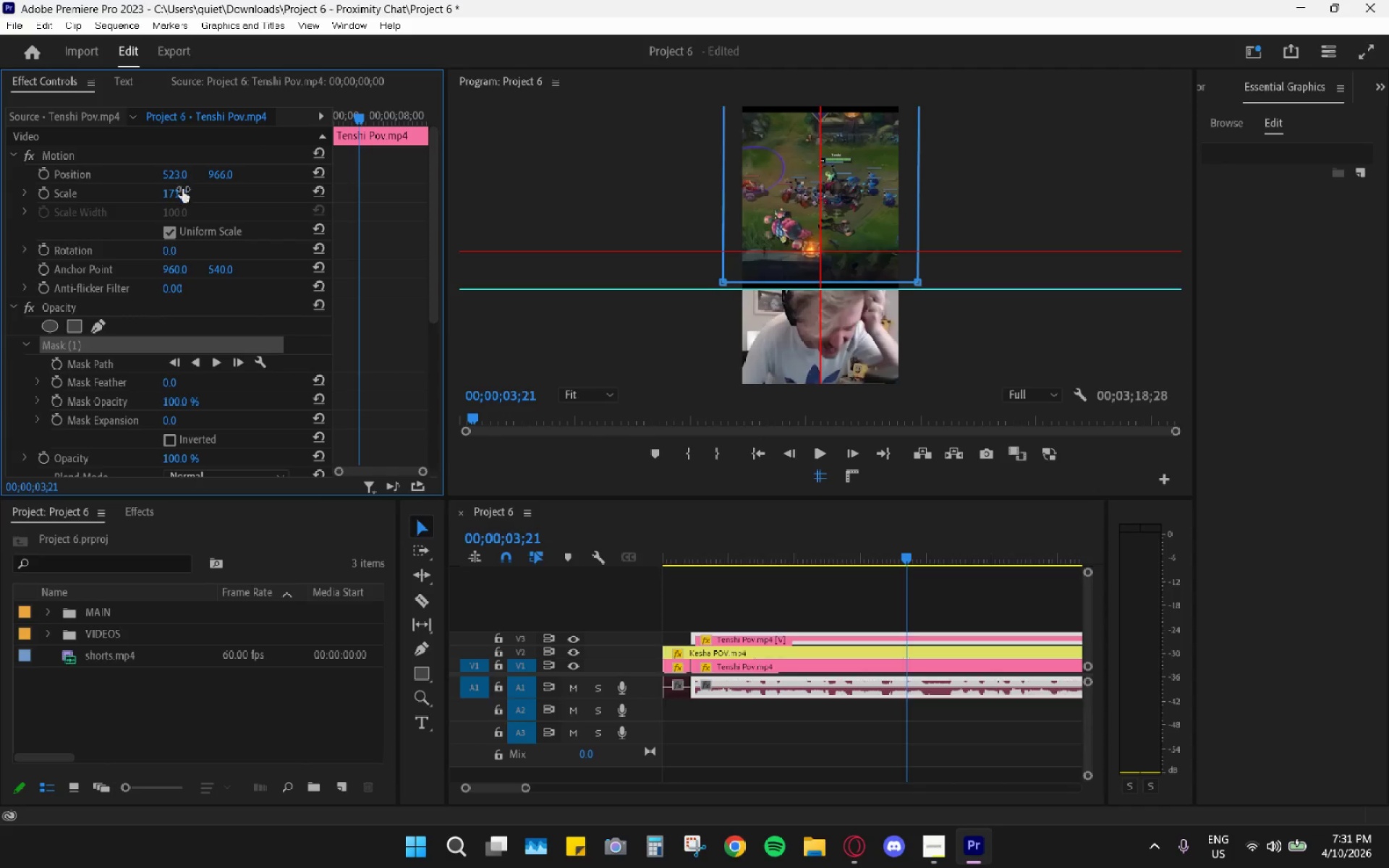 
left_click_drag(start_coordinate=[182, 190], to_coordinate=[231, 180])
 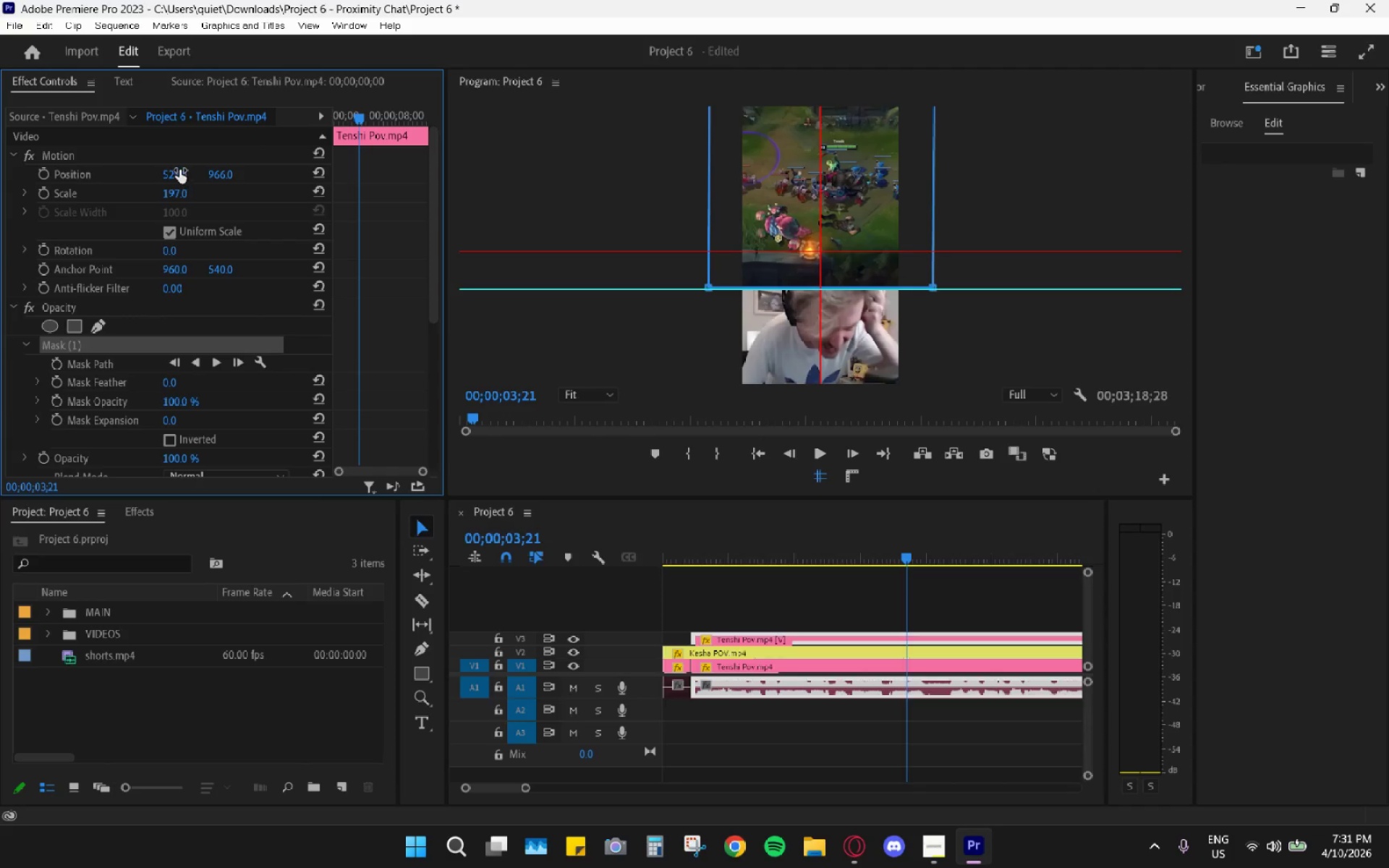 
left_click_drag(start_coordinate=[179, 170], to_coordinate=[420, 152])
 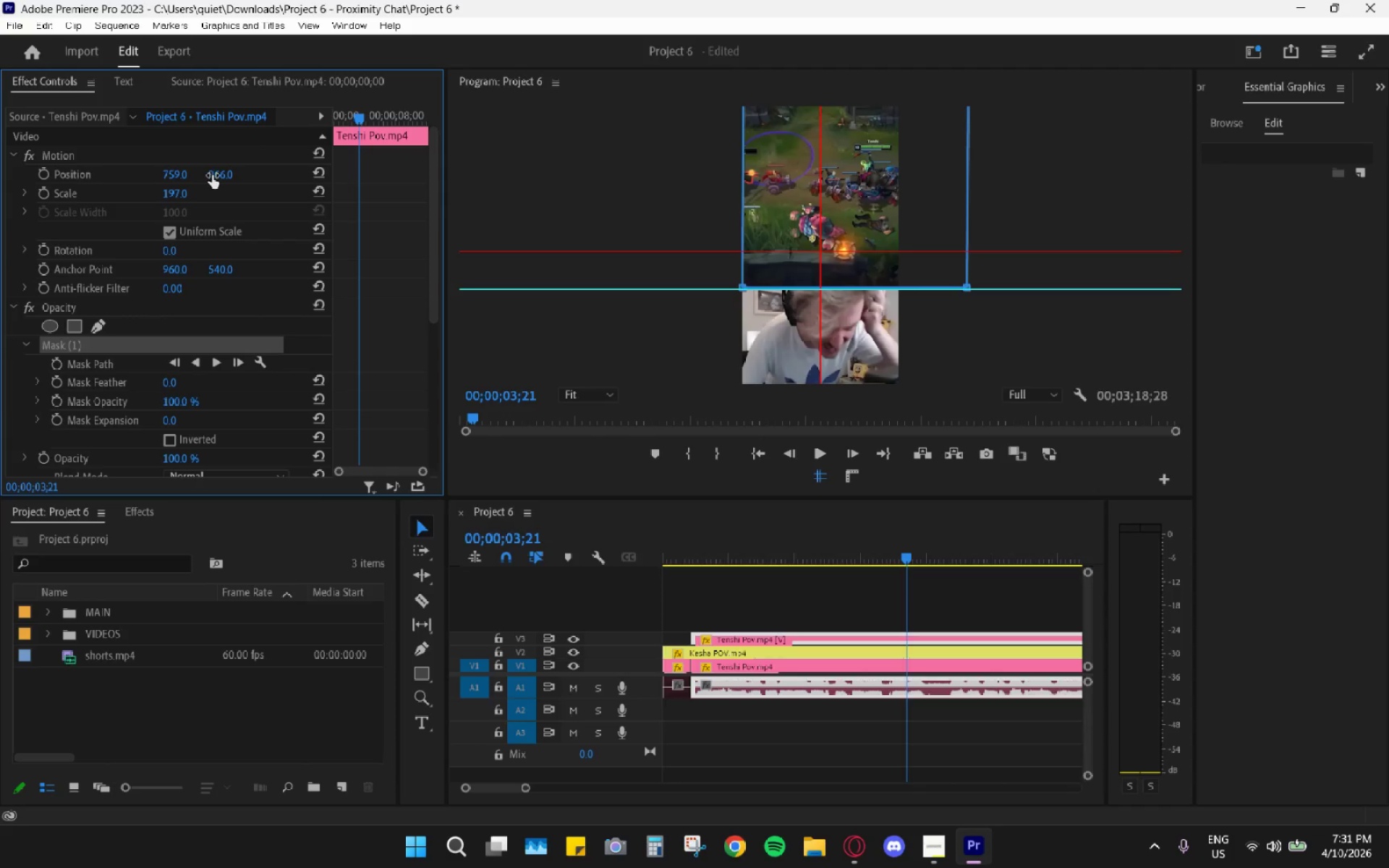 
left_click_drag(start_coordinate=[216, 175], to_coordinate=[240, 171])
 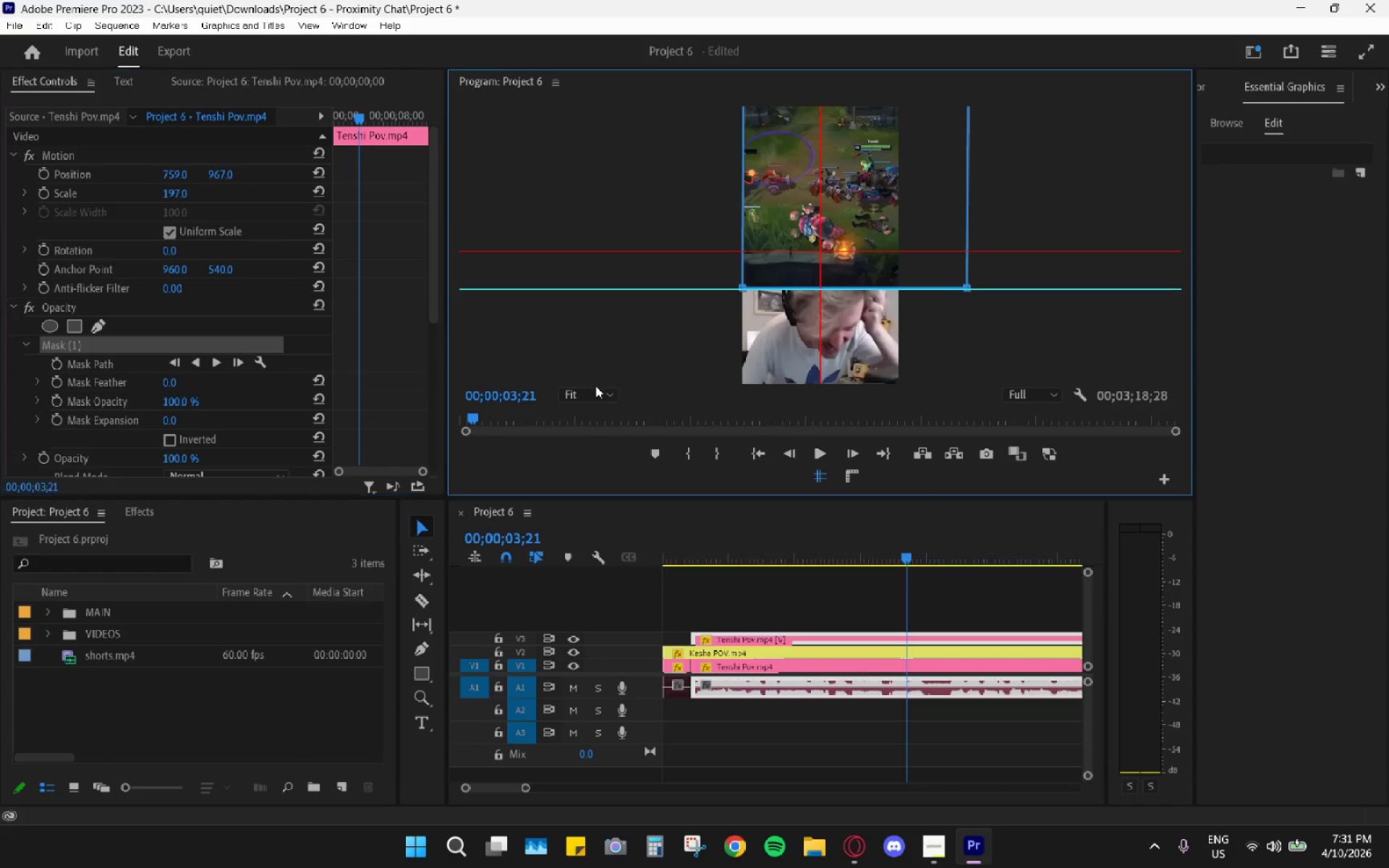 
double_click([593, 391])
 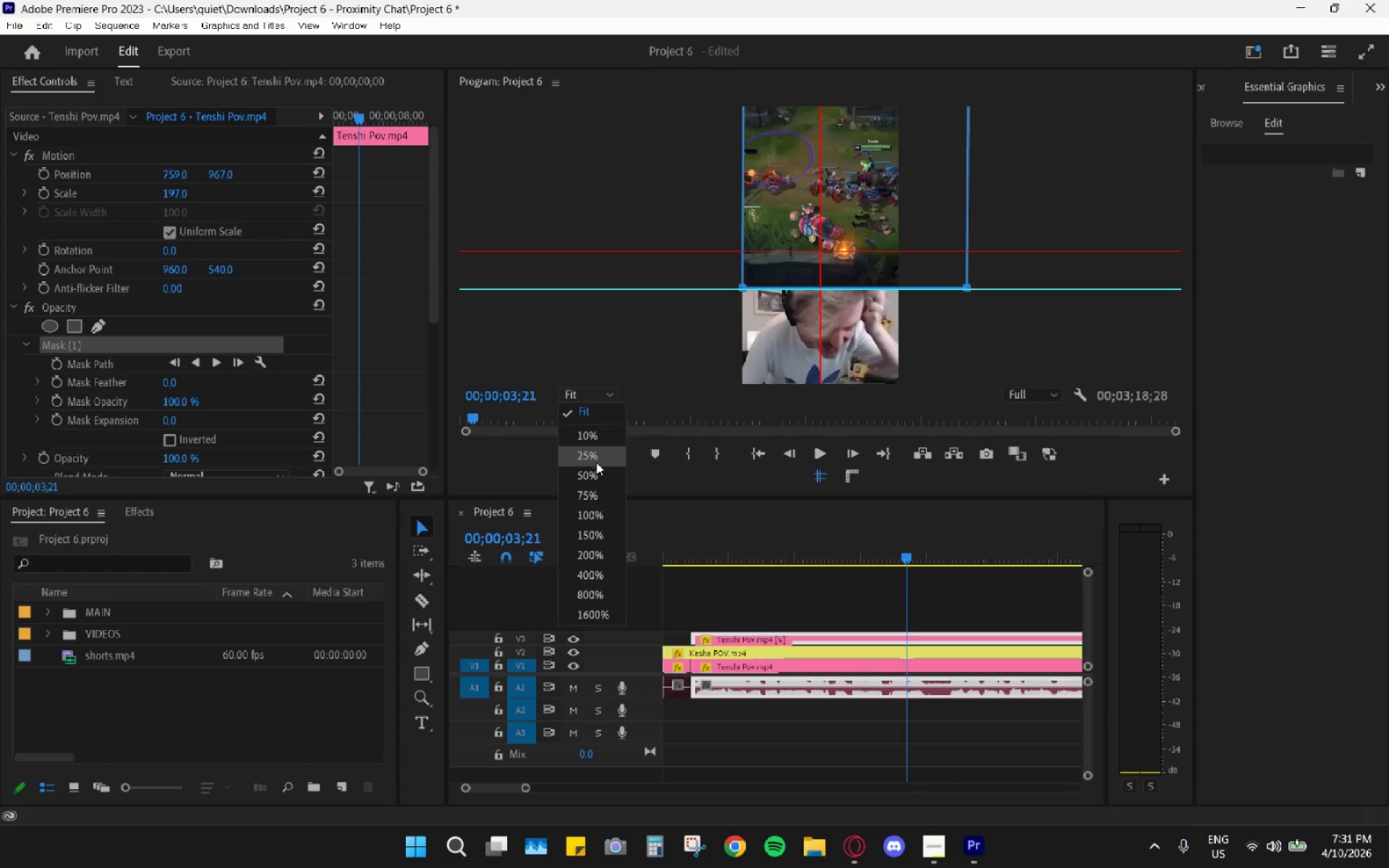 
left_click_drag(start_coordinate=[596, 470], to_coordinate=[597, 496])
 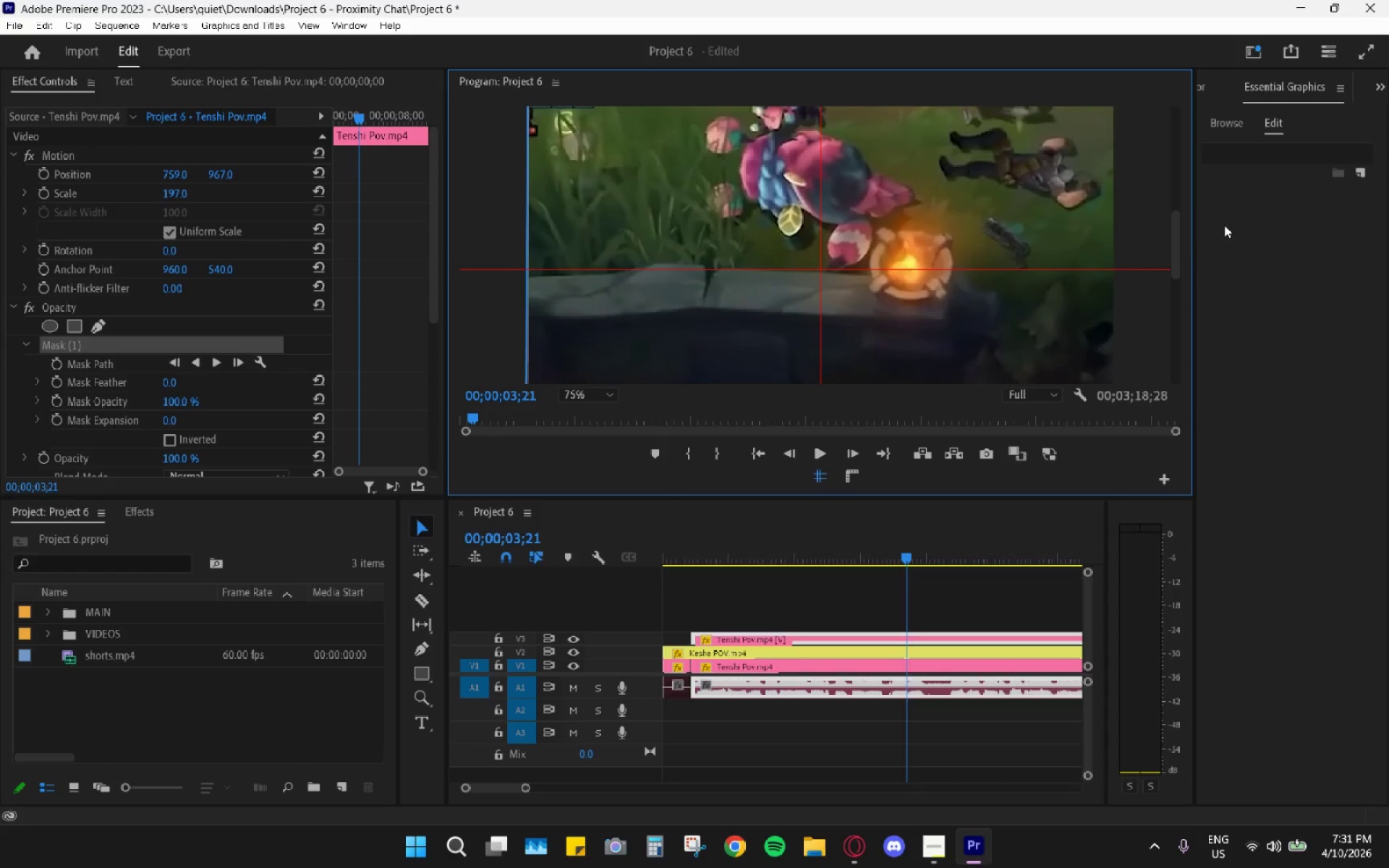 
left_click_drag(start_coordinate=[1181, 250], to_coordinate=[1181, 254])
 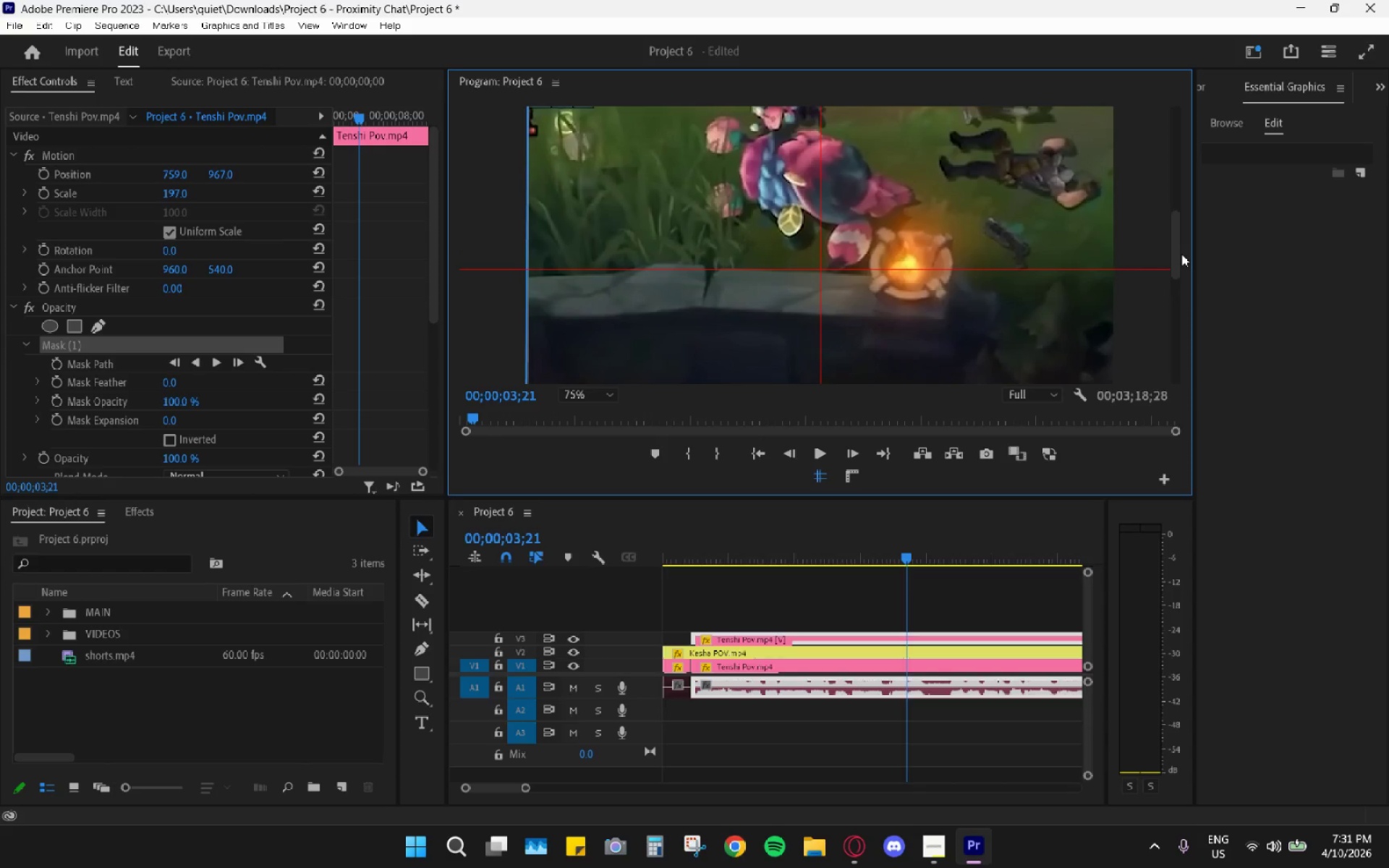 
left_click_drag(start_coordinate=[1181, 254], to_coordinate=[1179, 264])
 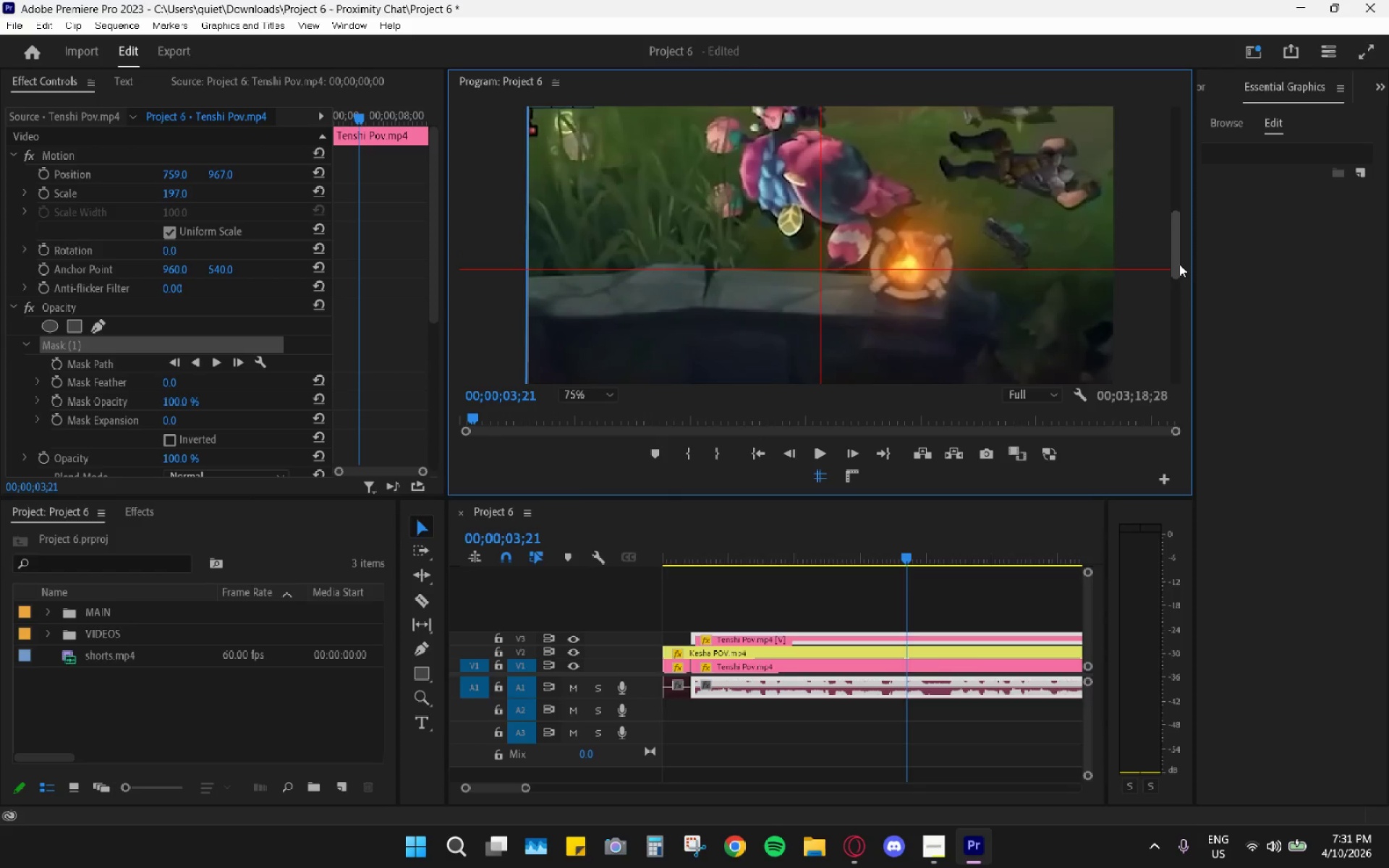 
left_click_drag(start_coordinate=[1179, 264], to_coordinate=[1180, 295])
 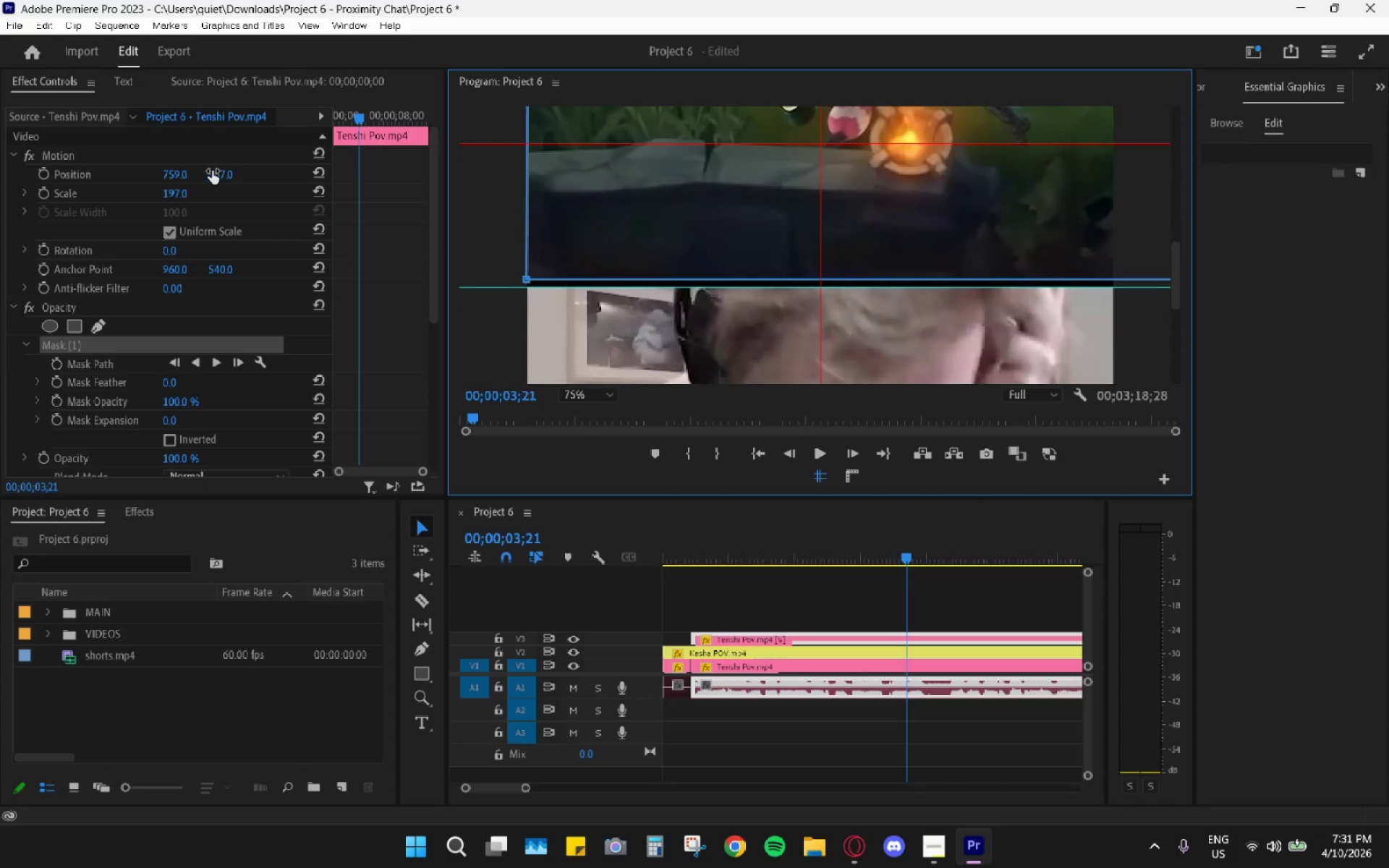 
left_click_drag(start_coordinate=[224, 175], to_coordinate=[265, 178])
 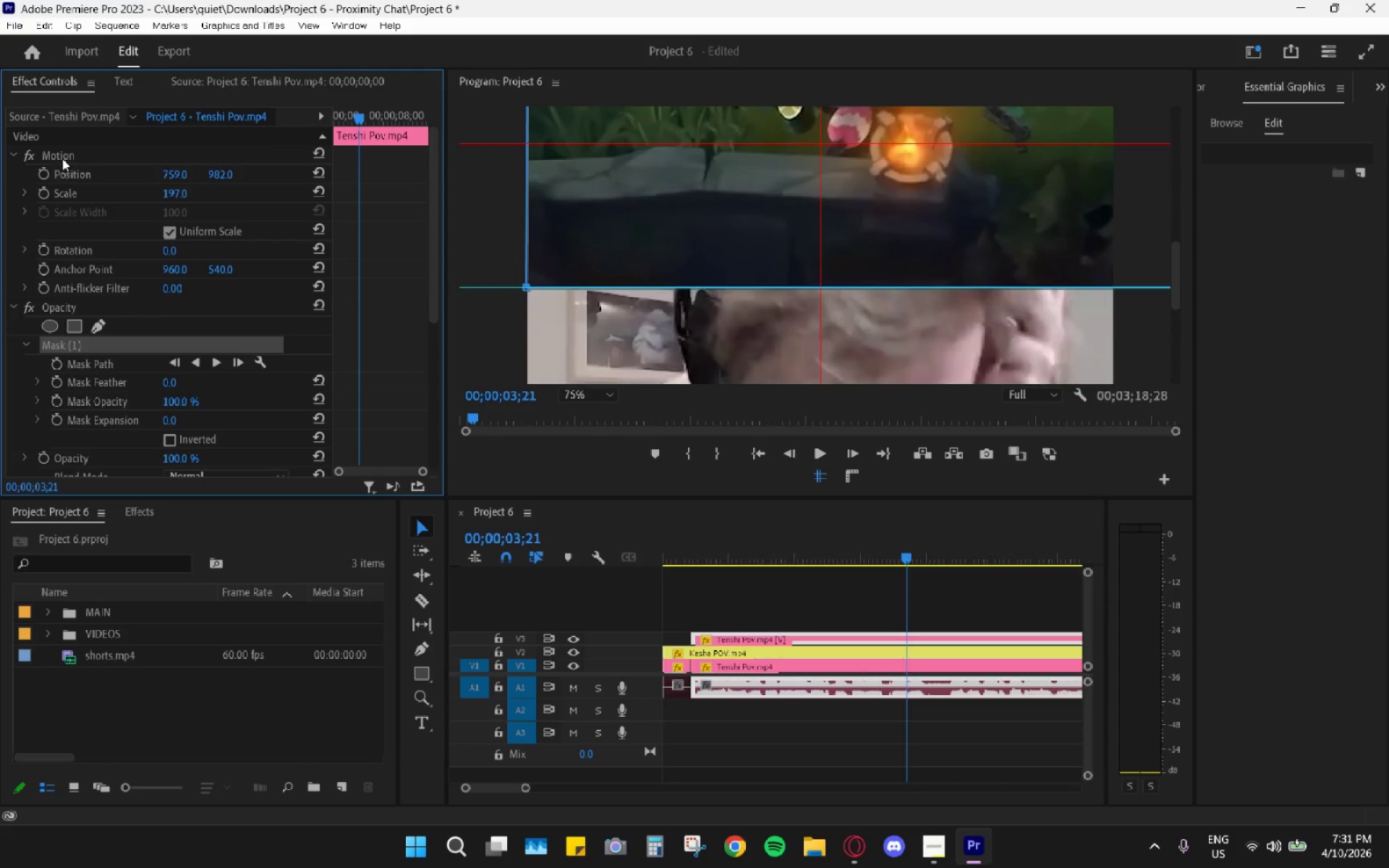 
left_click([111, 157])
 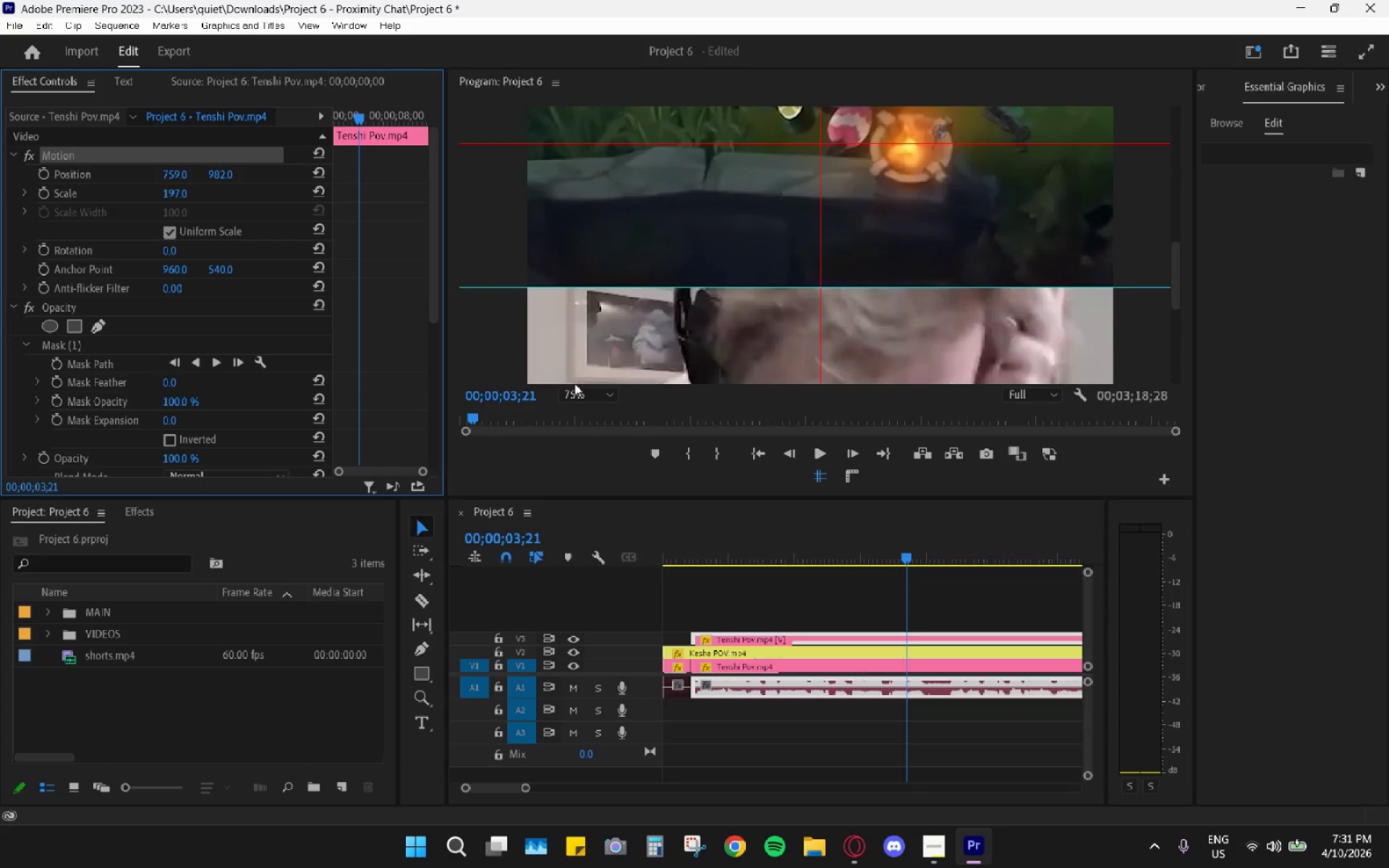 
triple_click([579, 422])
 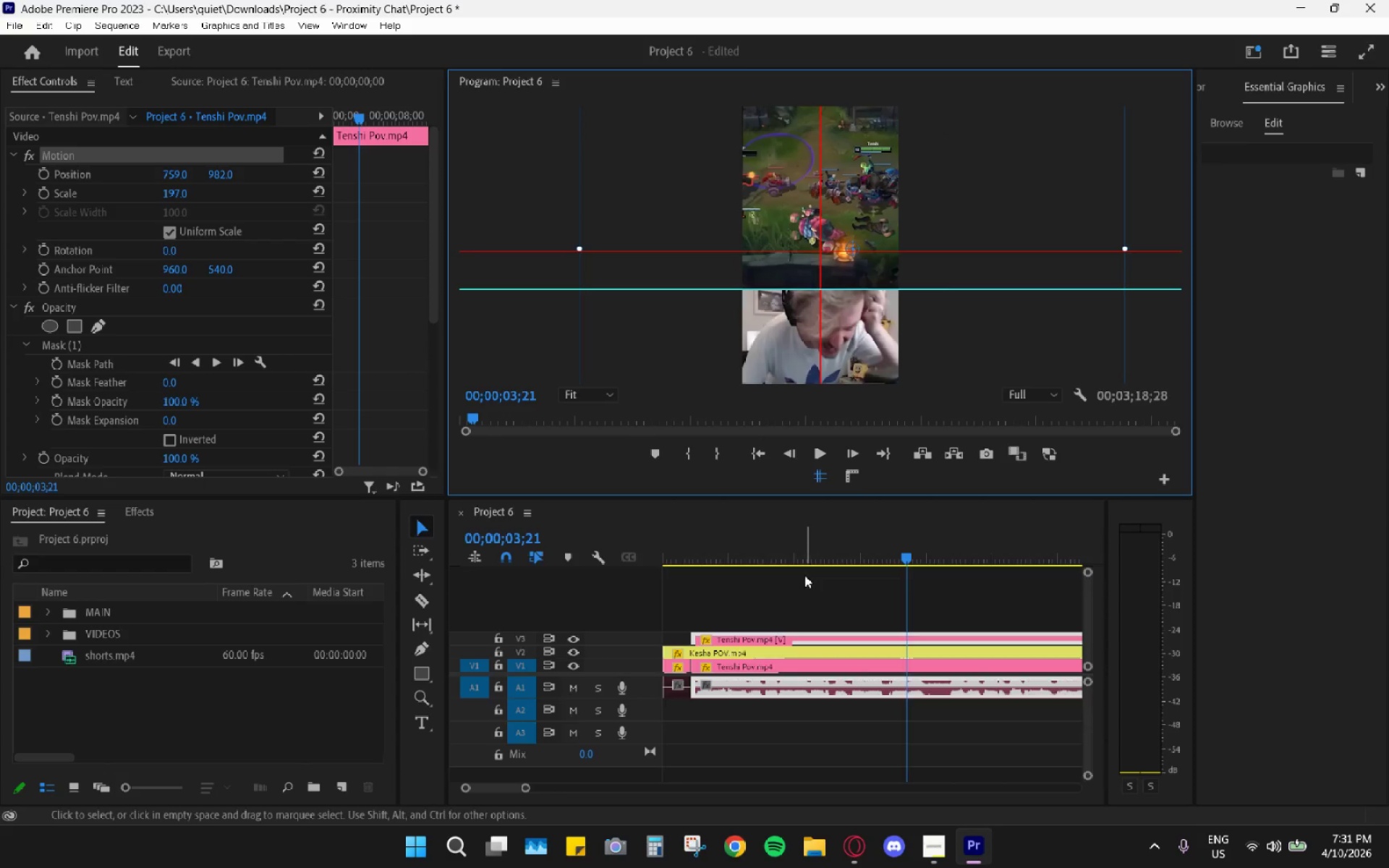 
left_click_drag(start_coordinate=[759, 529], to_coordinate=[603, 540])
 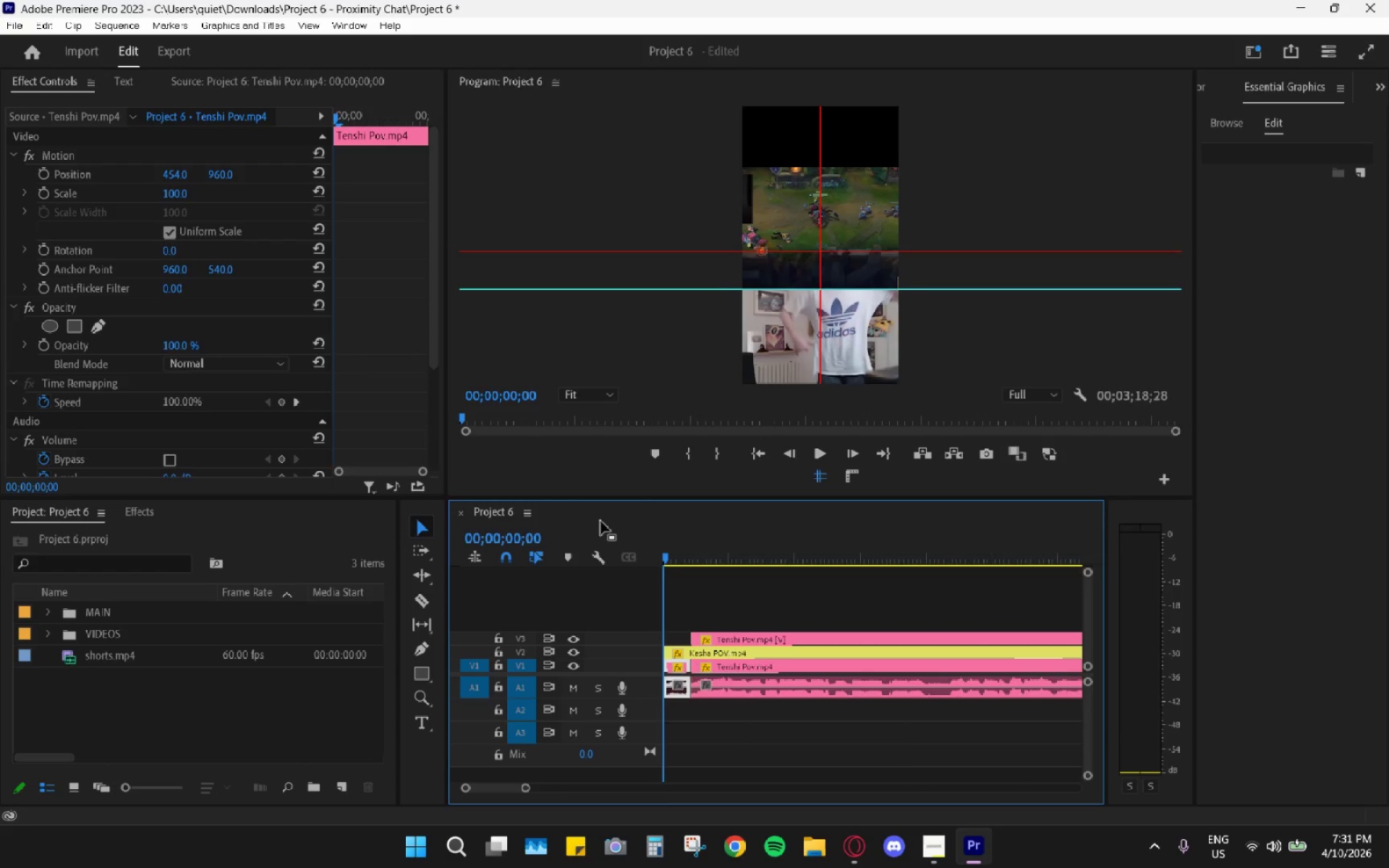 
hold_key(key=Space, duration=0.44)
 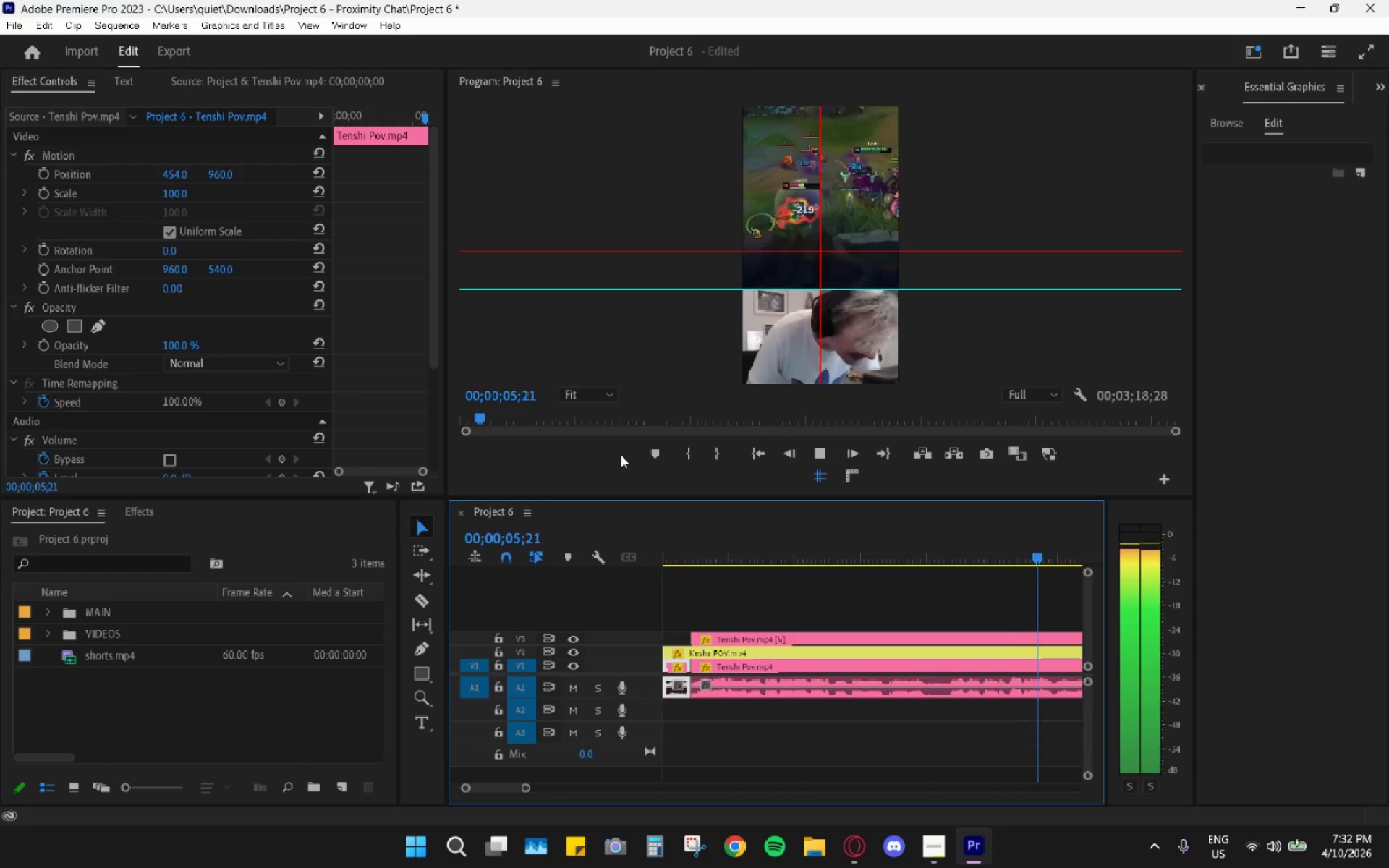 
wait(10.41)
 